 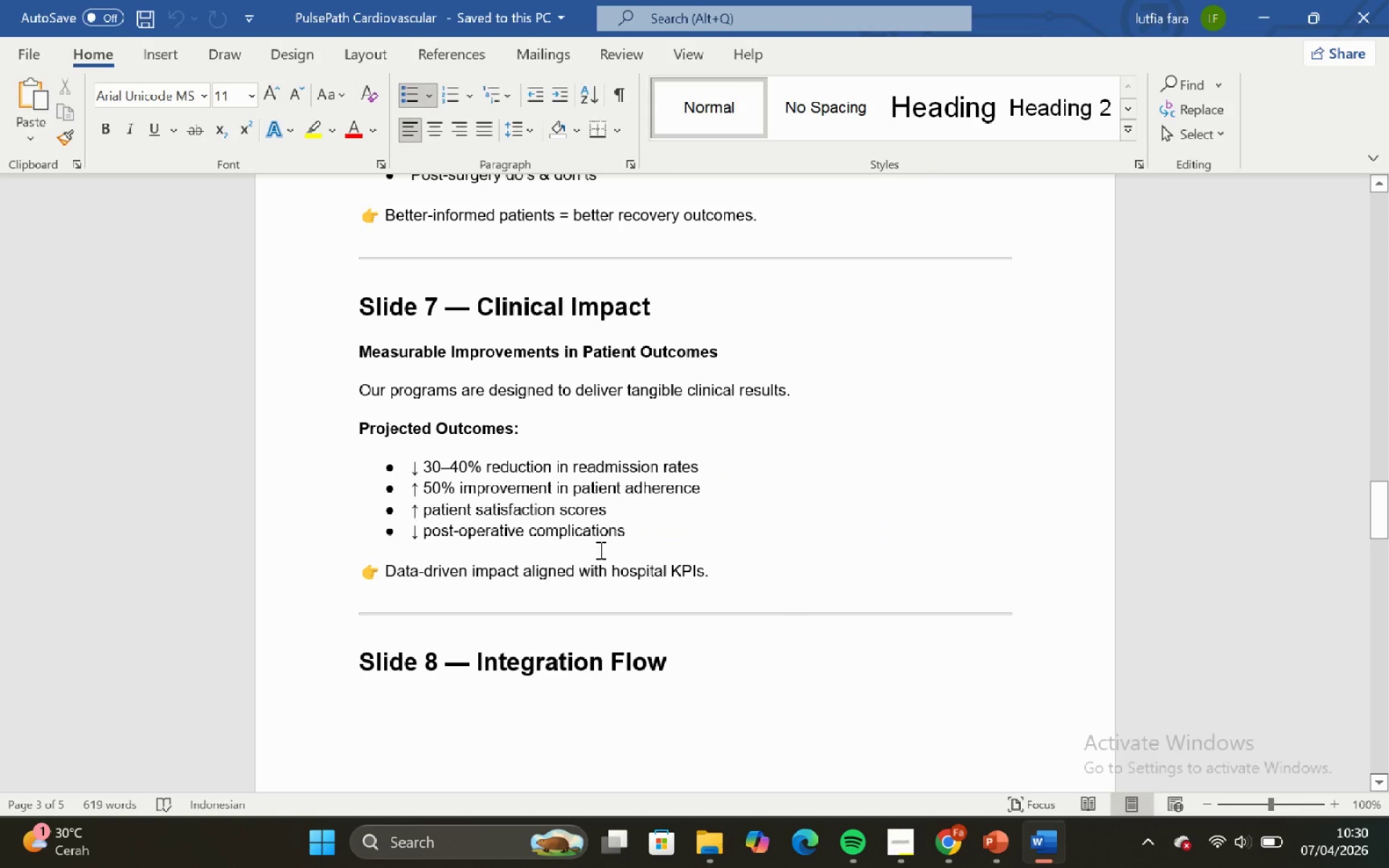 
left_click_drag(start_coordinate=[481, 312], to_coordinate=[718, 258])
 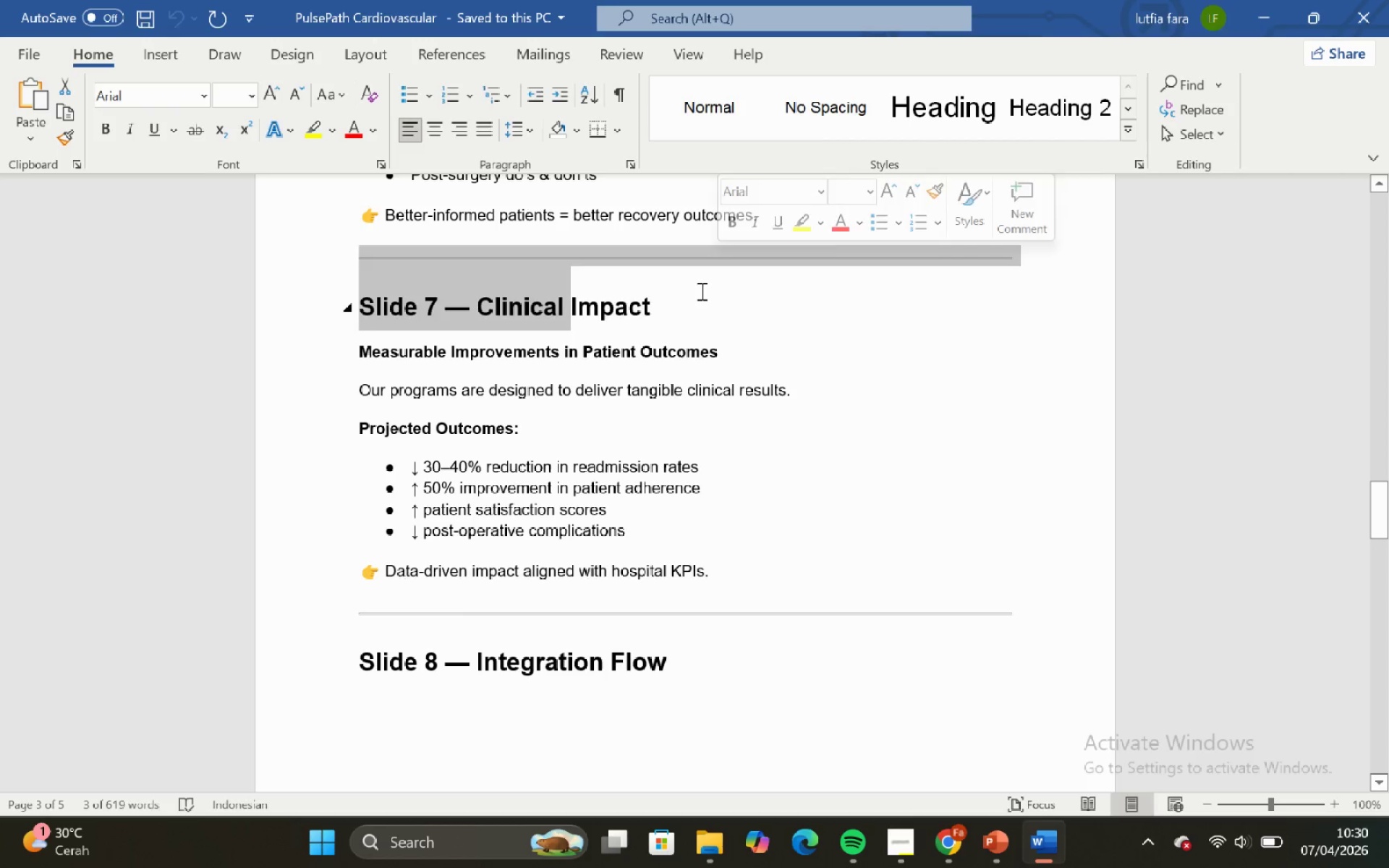 
left_click_drag(start_coordinate=[684, 312], to_coordinate=[679, 314])
 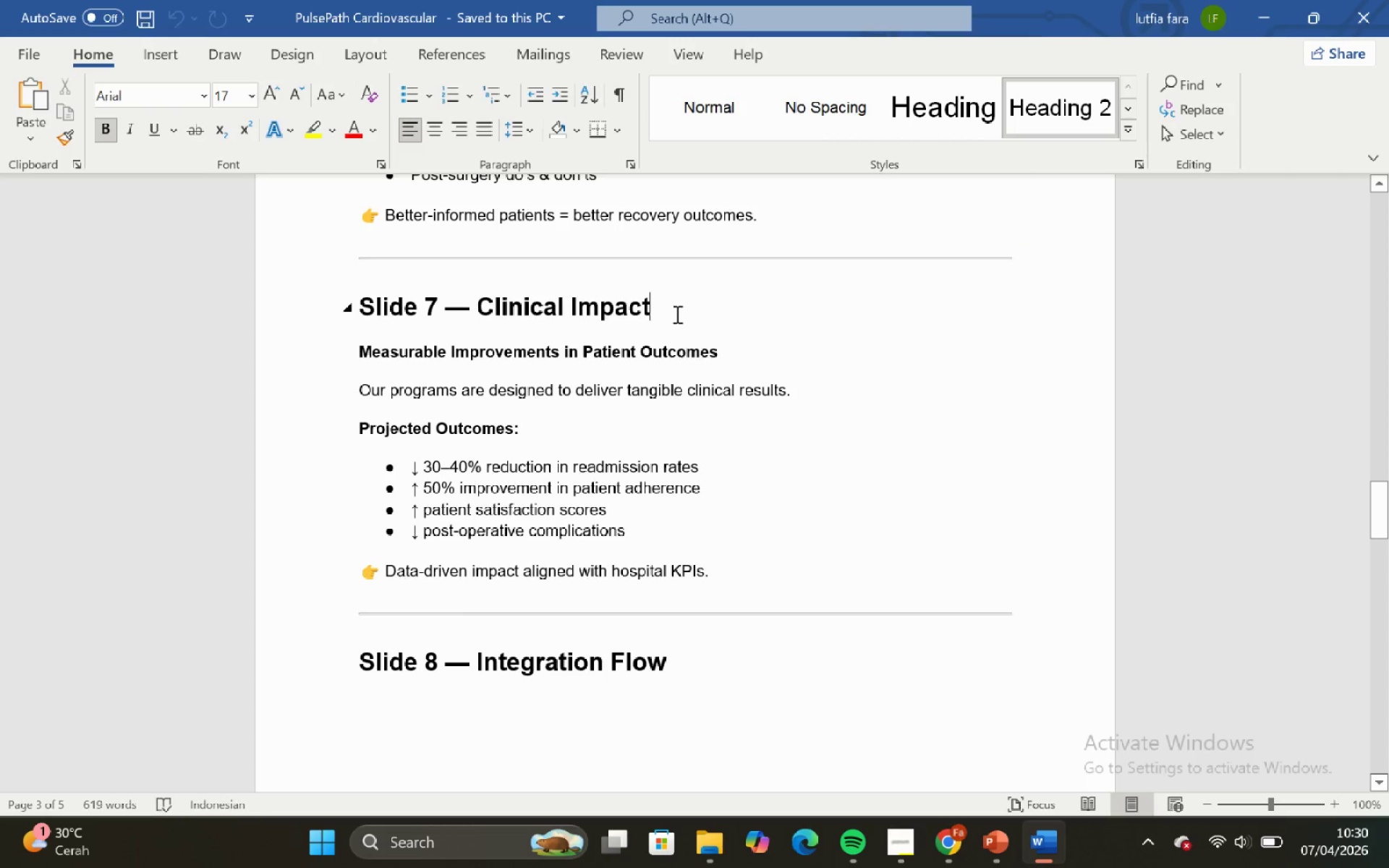 
left_click_drag(start_coordinate=[647, 318], to_coordinate=[327, 448])
 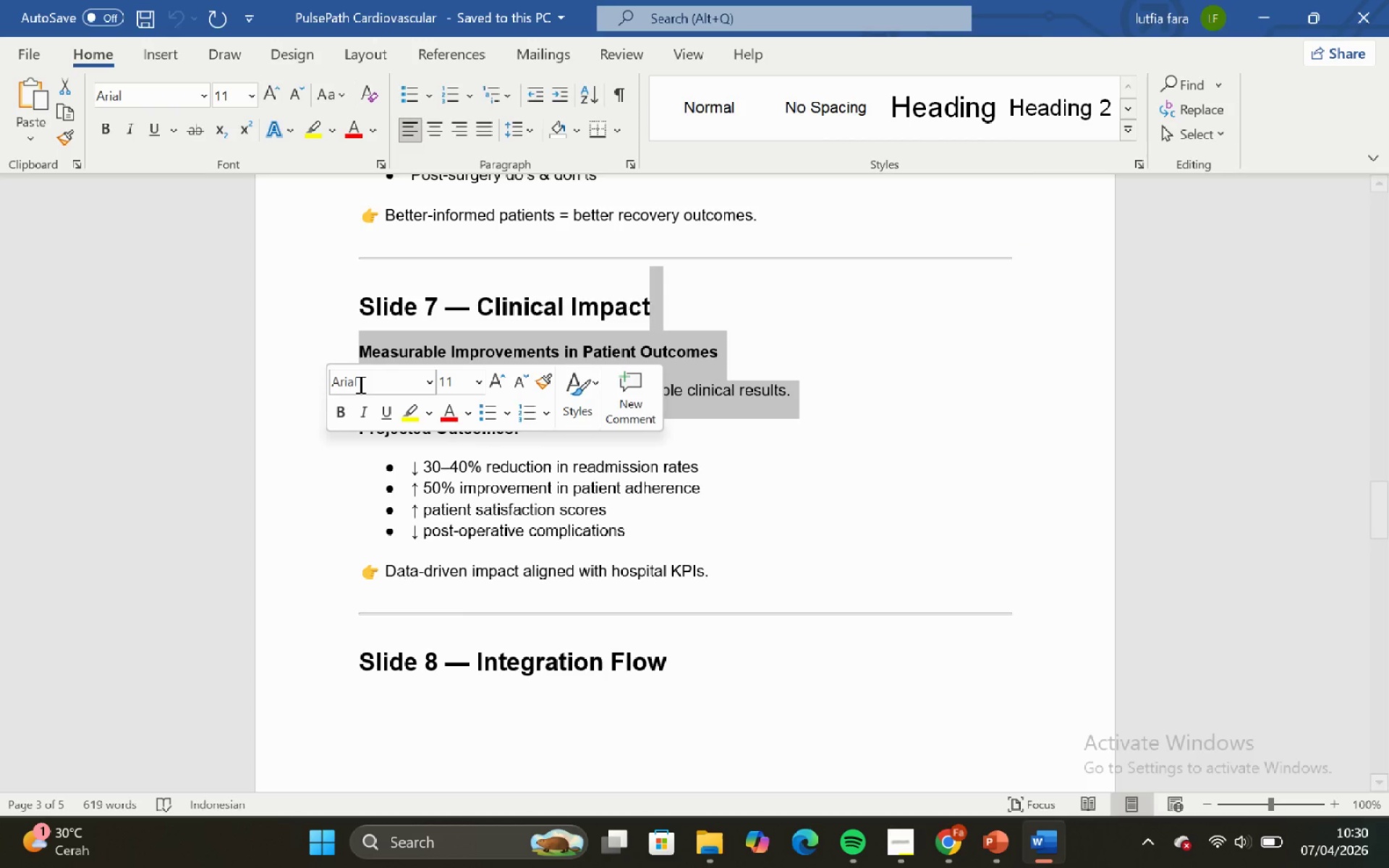 
left_click([359, 384])
 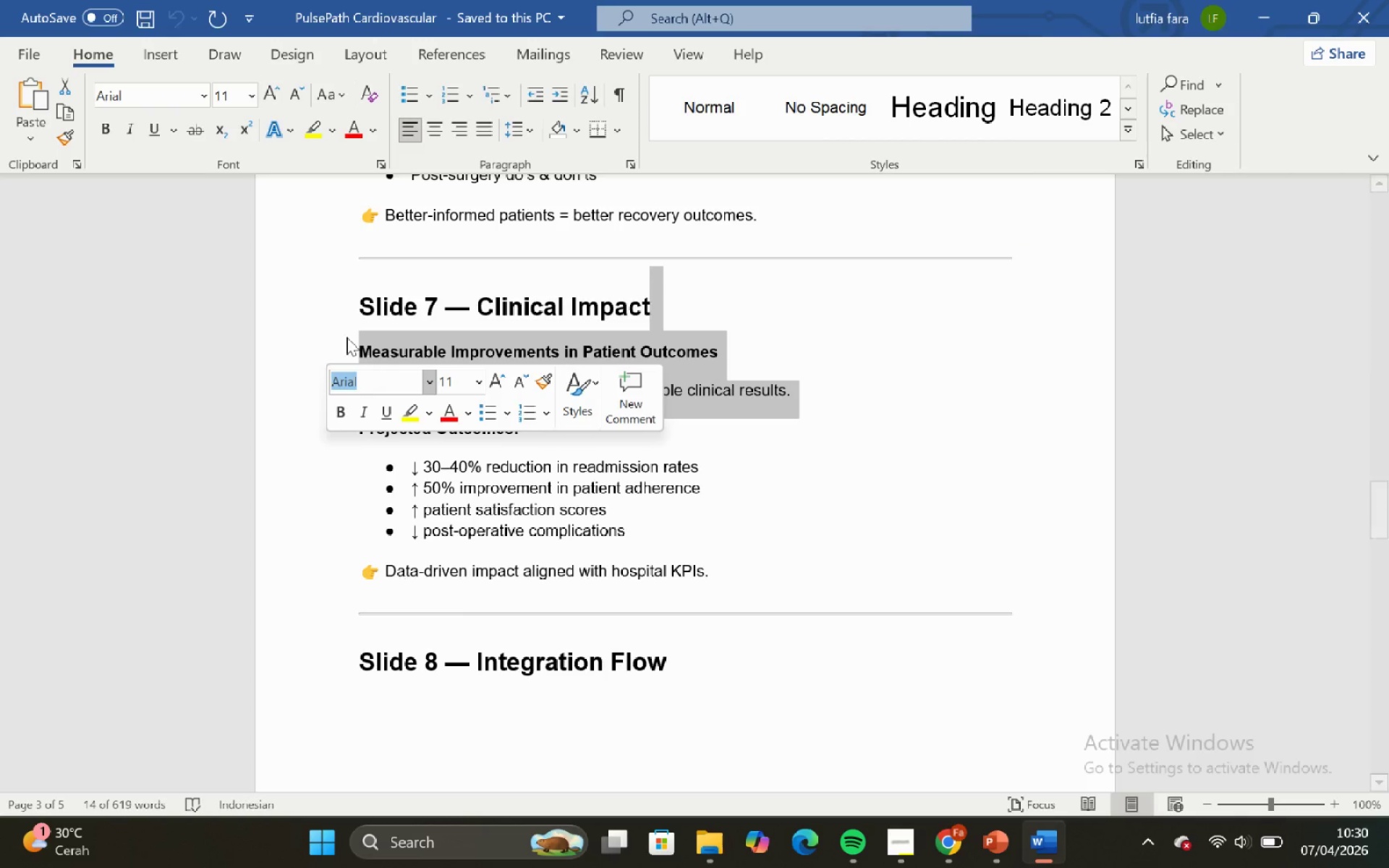 
left_click([324, 323])
 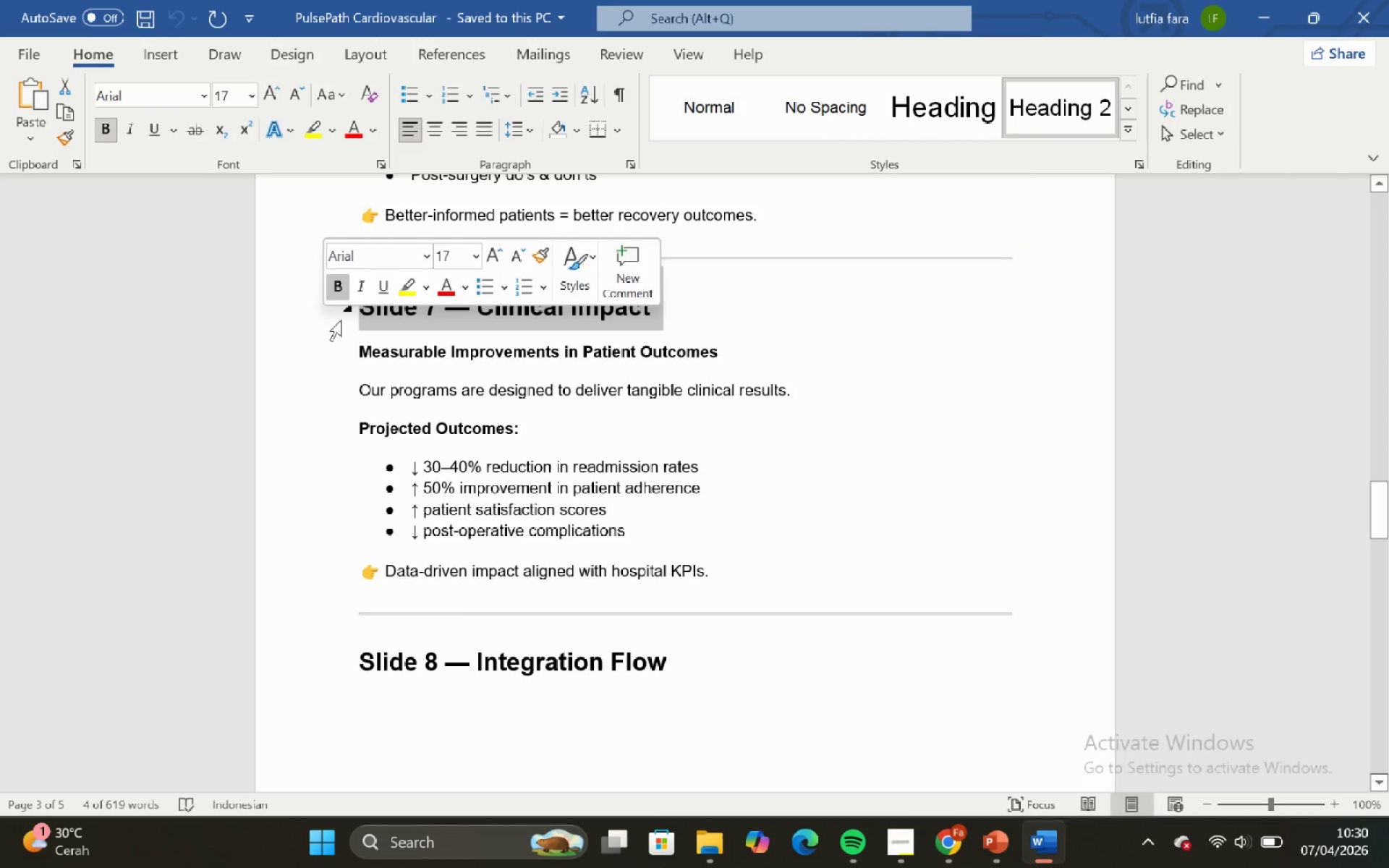 
left_click([341, 320])
 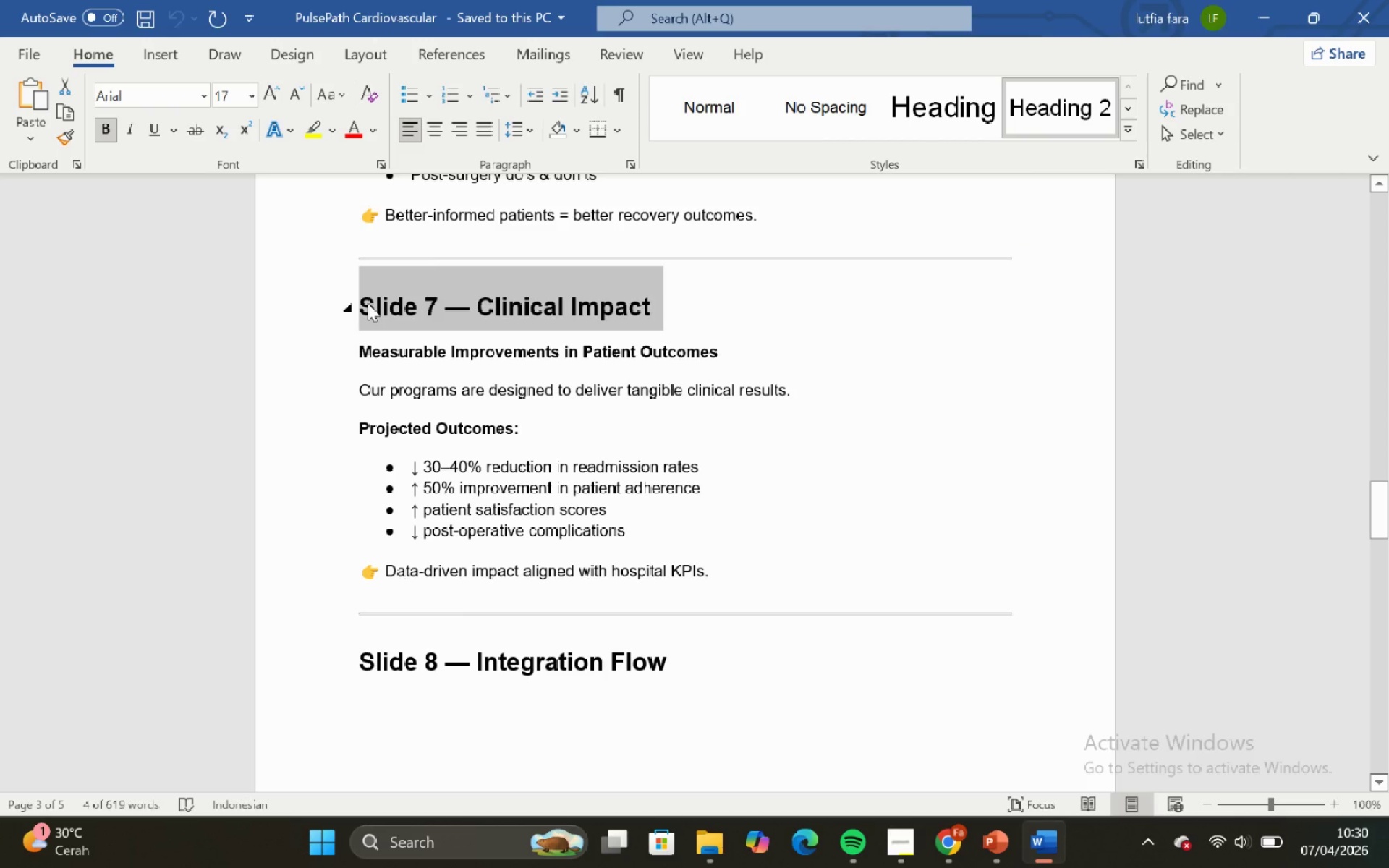 
left_click([368, 303])
 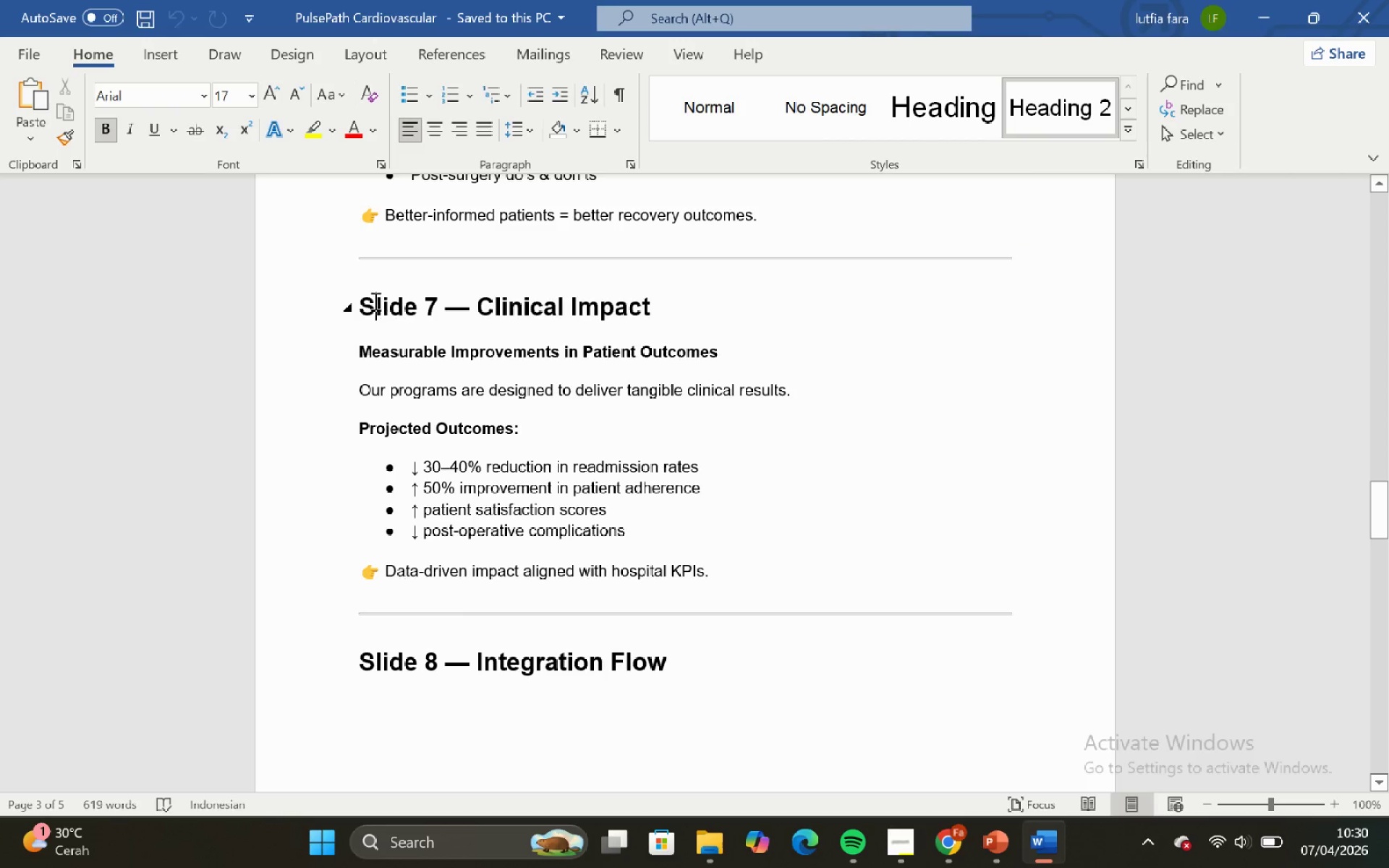 
left_click_drag(start_coordinate=[360, 302], to_coordinate=[724, 588])
 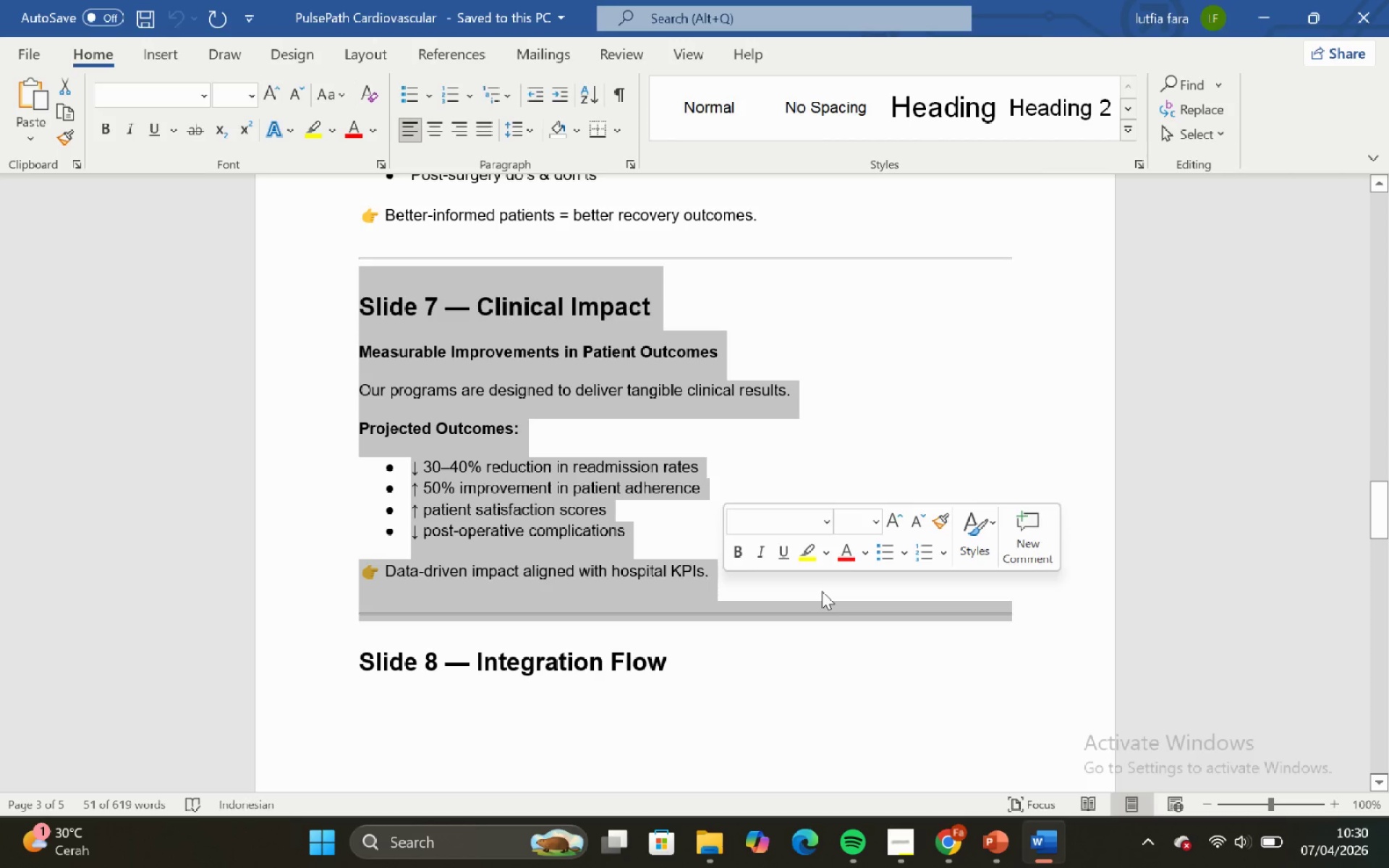 
left_click([822, 591])
 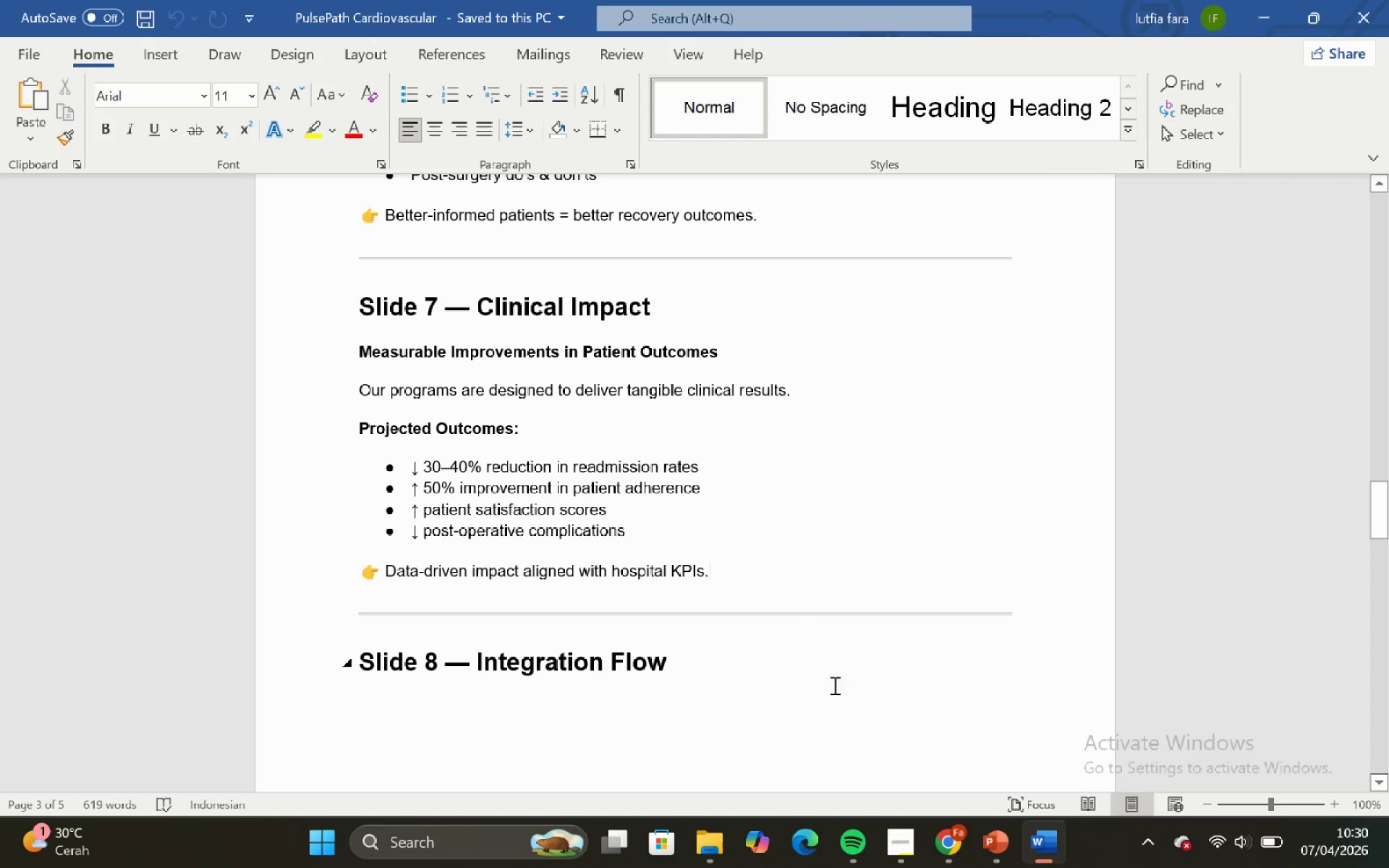 
left_click([823, 577])
 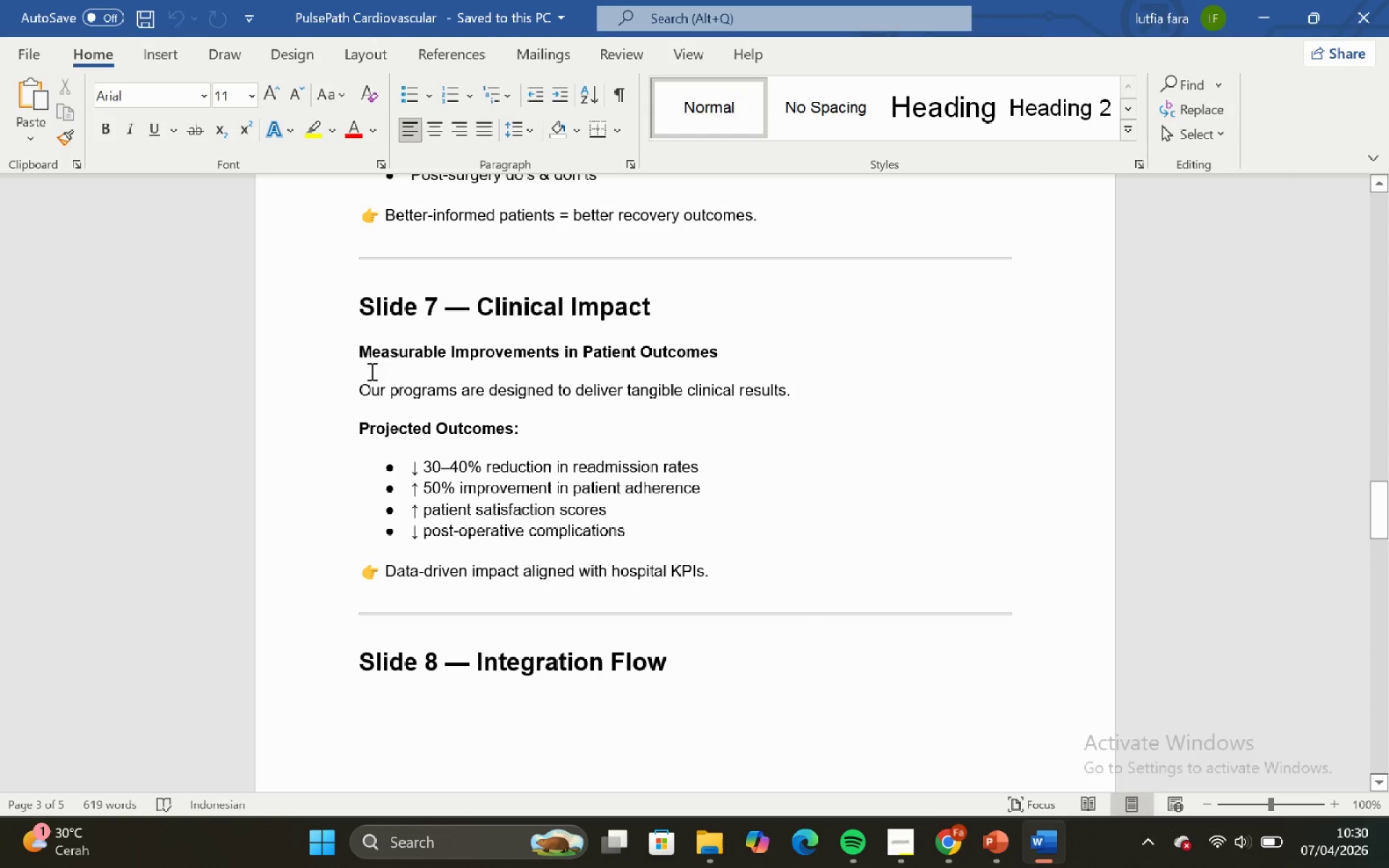 
left_click_drag(start_coordinate=[361, 346], to_coordinate=[800, 340])
 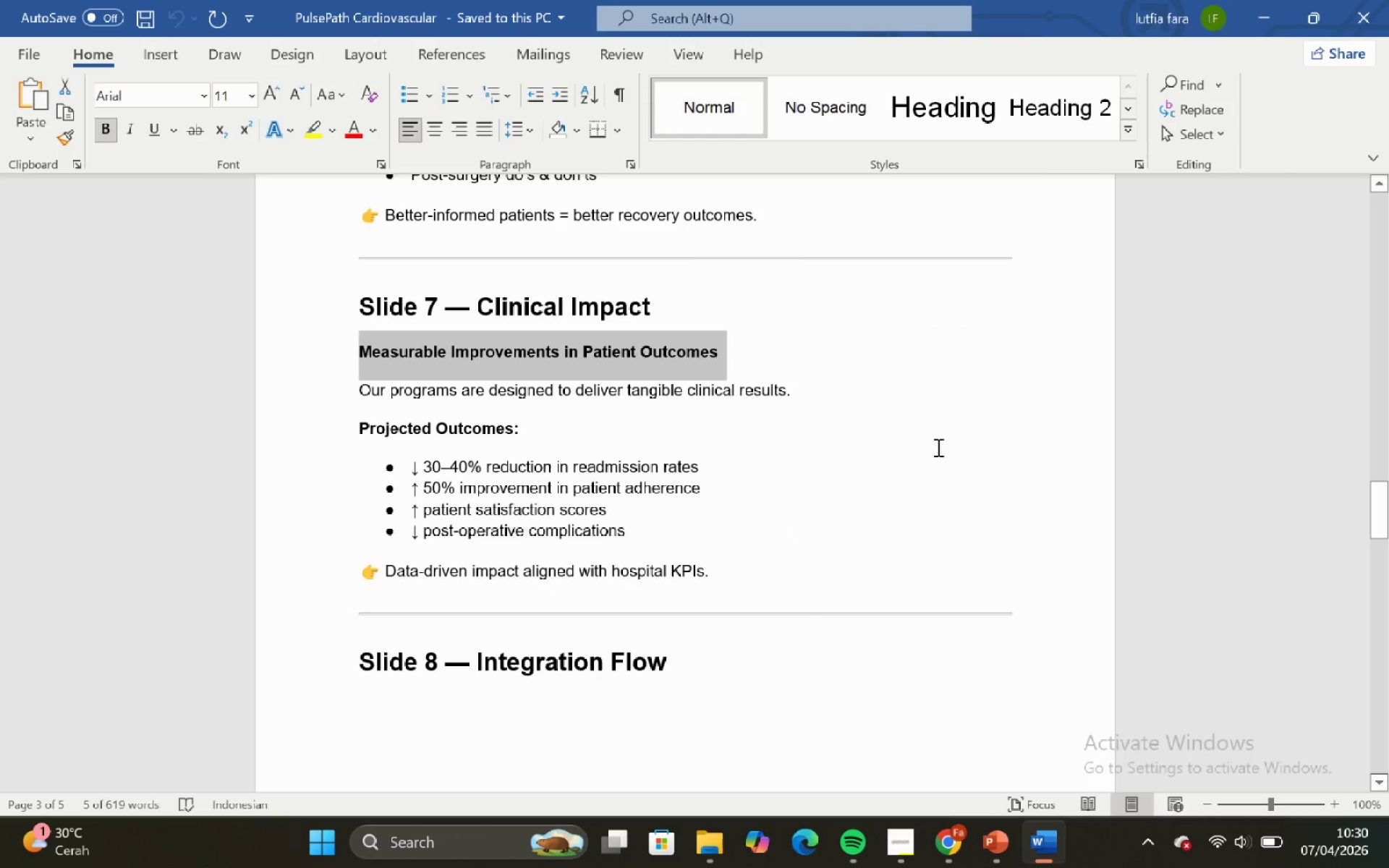 
left_click([937, 447])
 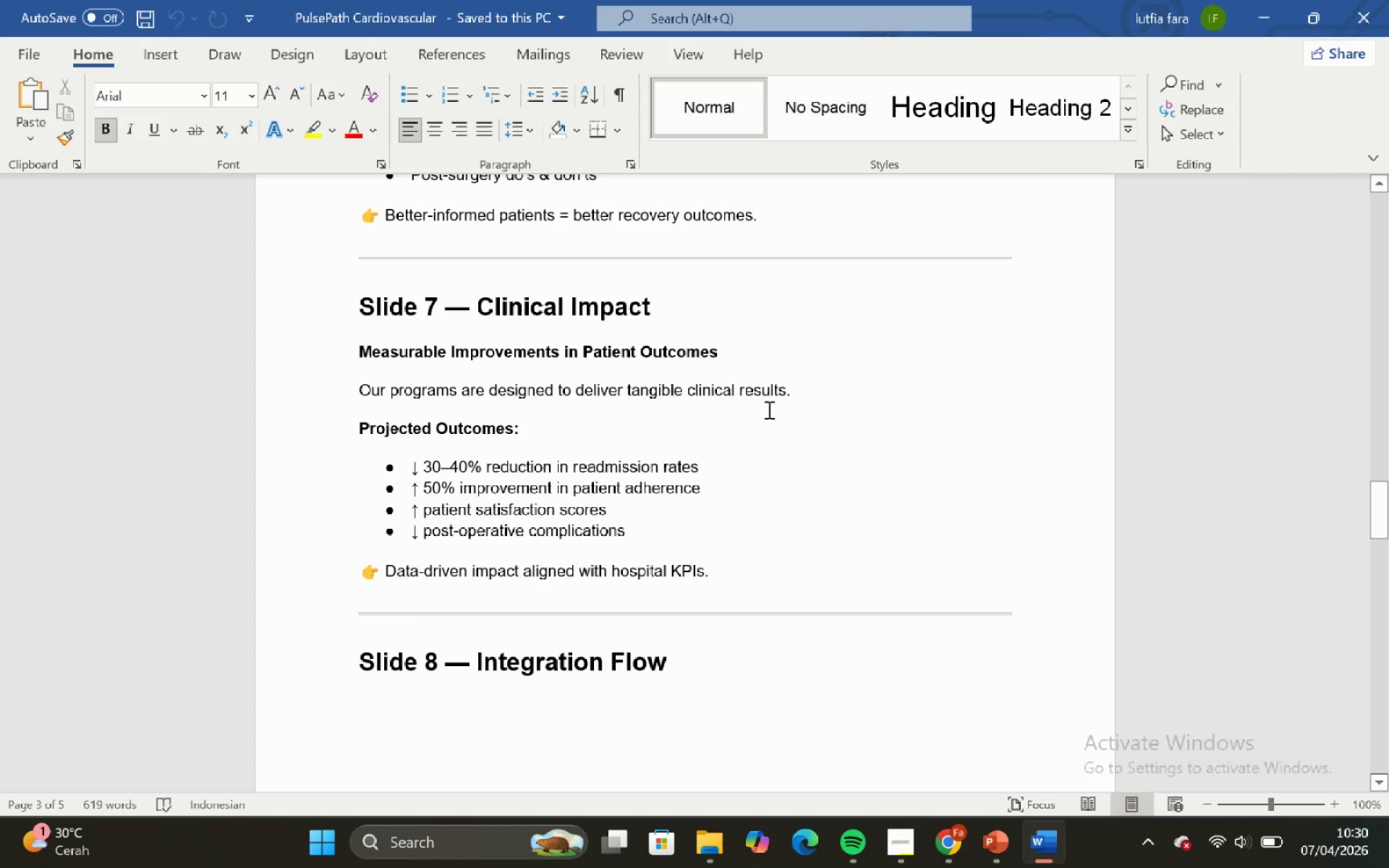 
left_click([770, 405])
 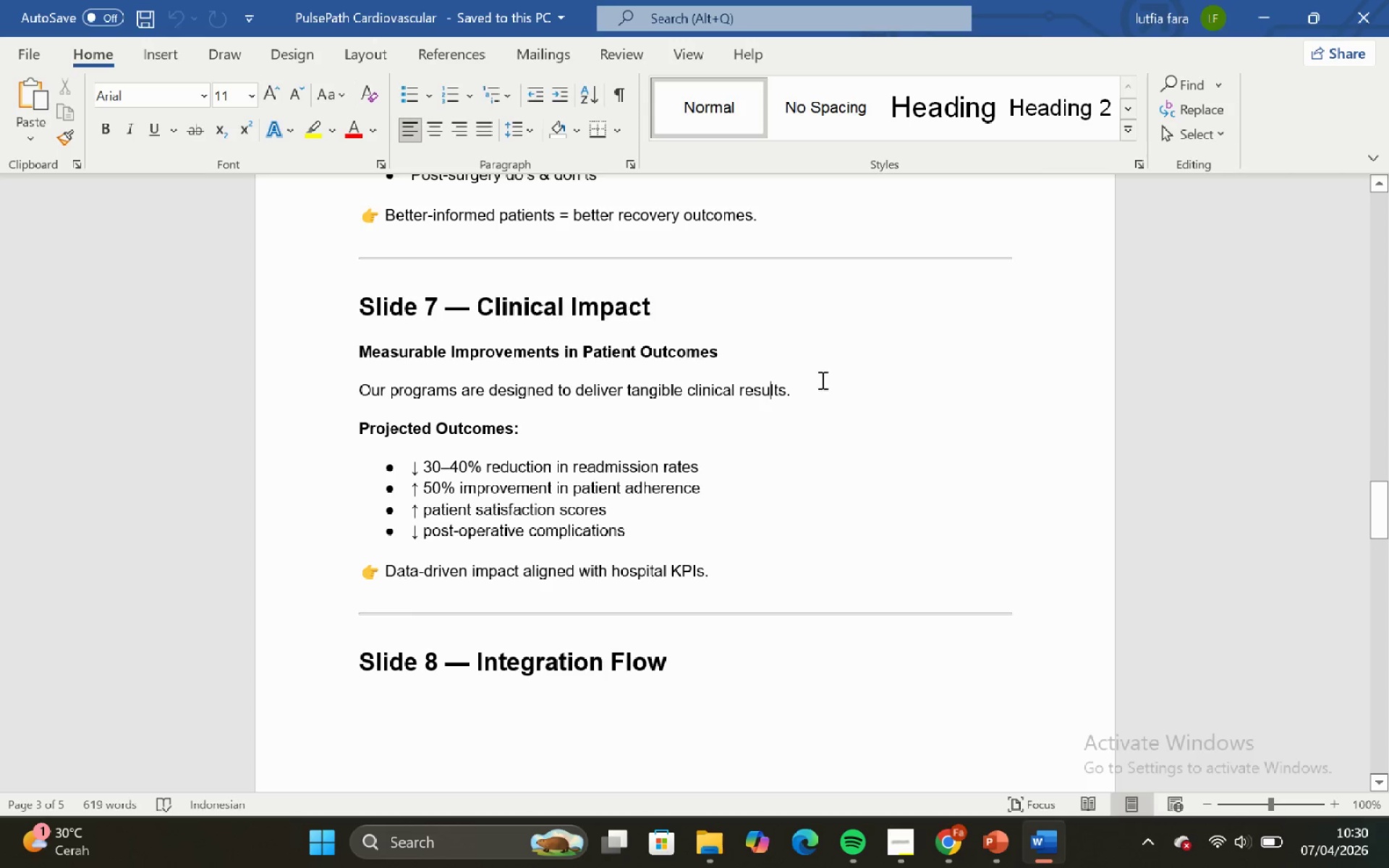 
left_click_drag(start_coordinate=[805, 388], to_coordinate=[258, 418])
 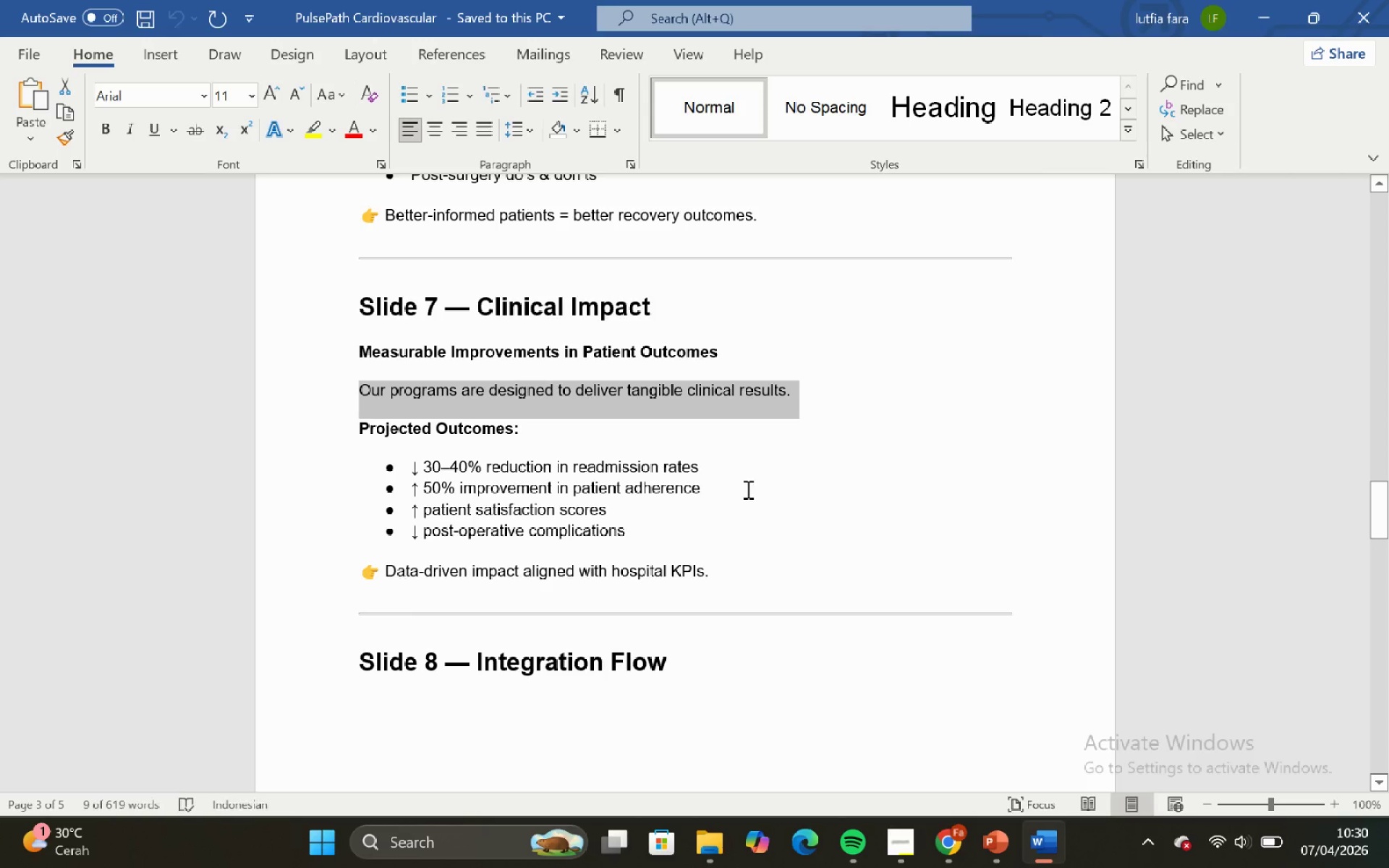 
left_click_drag(start_coordinate=[747, 489], to_coordinate=[743, 485])
 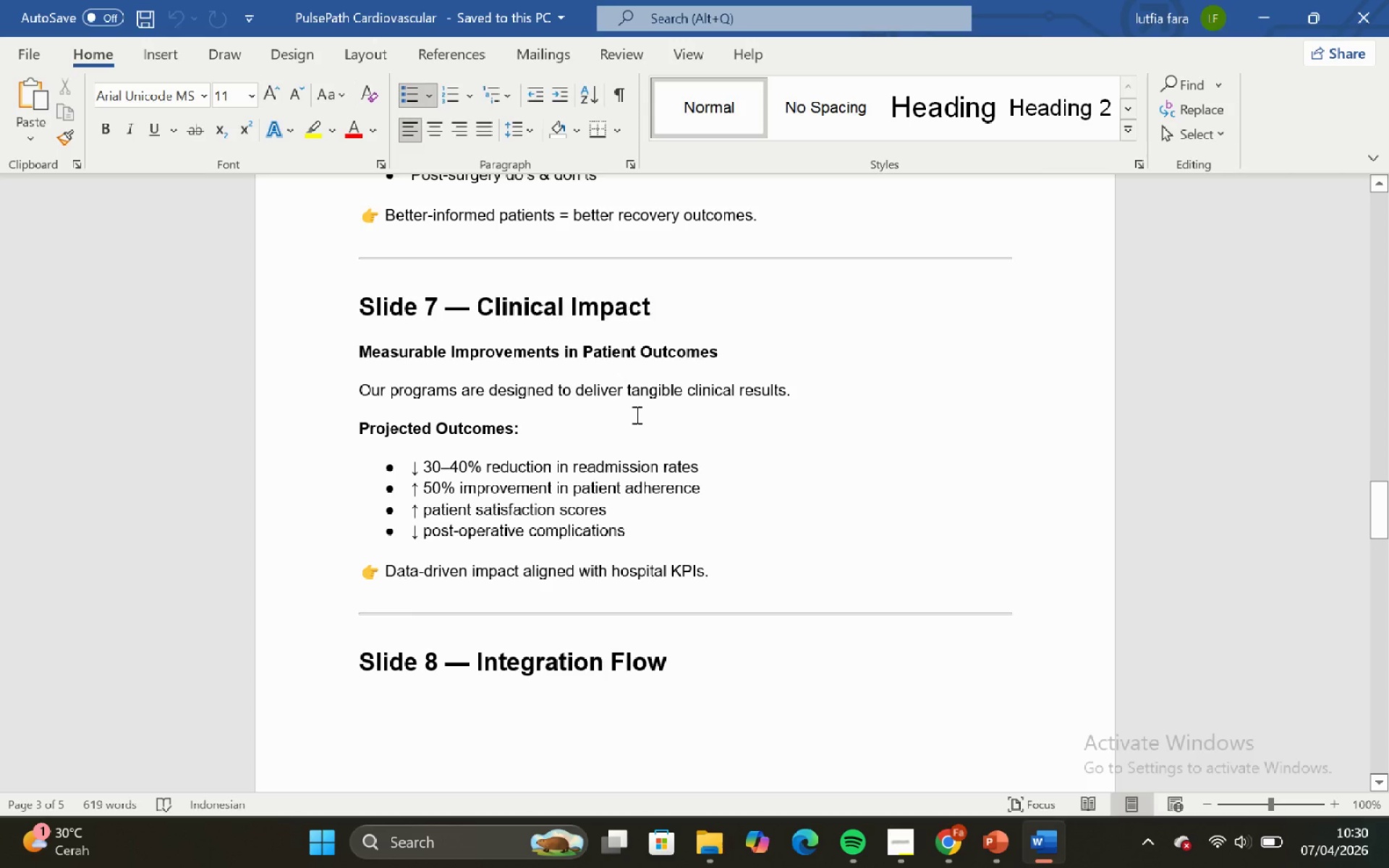 
wait(5.5)
 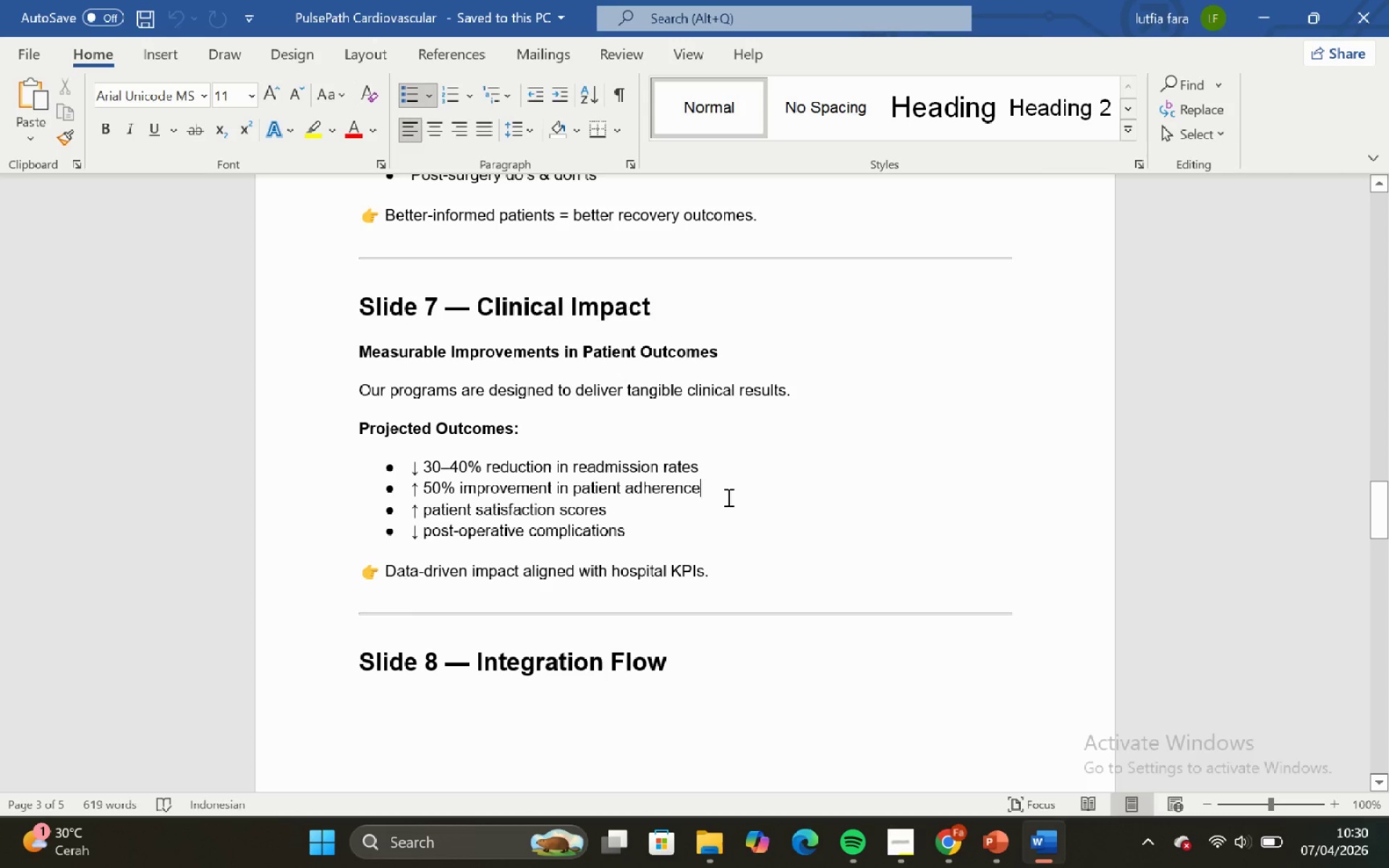 
left_click_drag(start_coordinate=[357, 346], to_coordinate=[719, 345])
 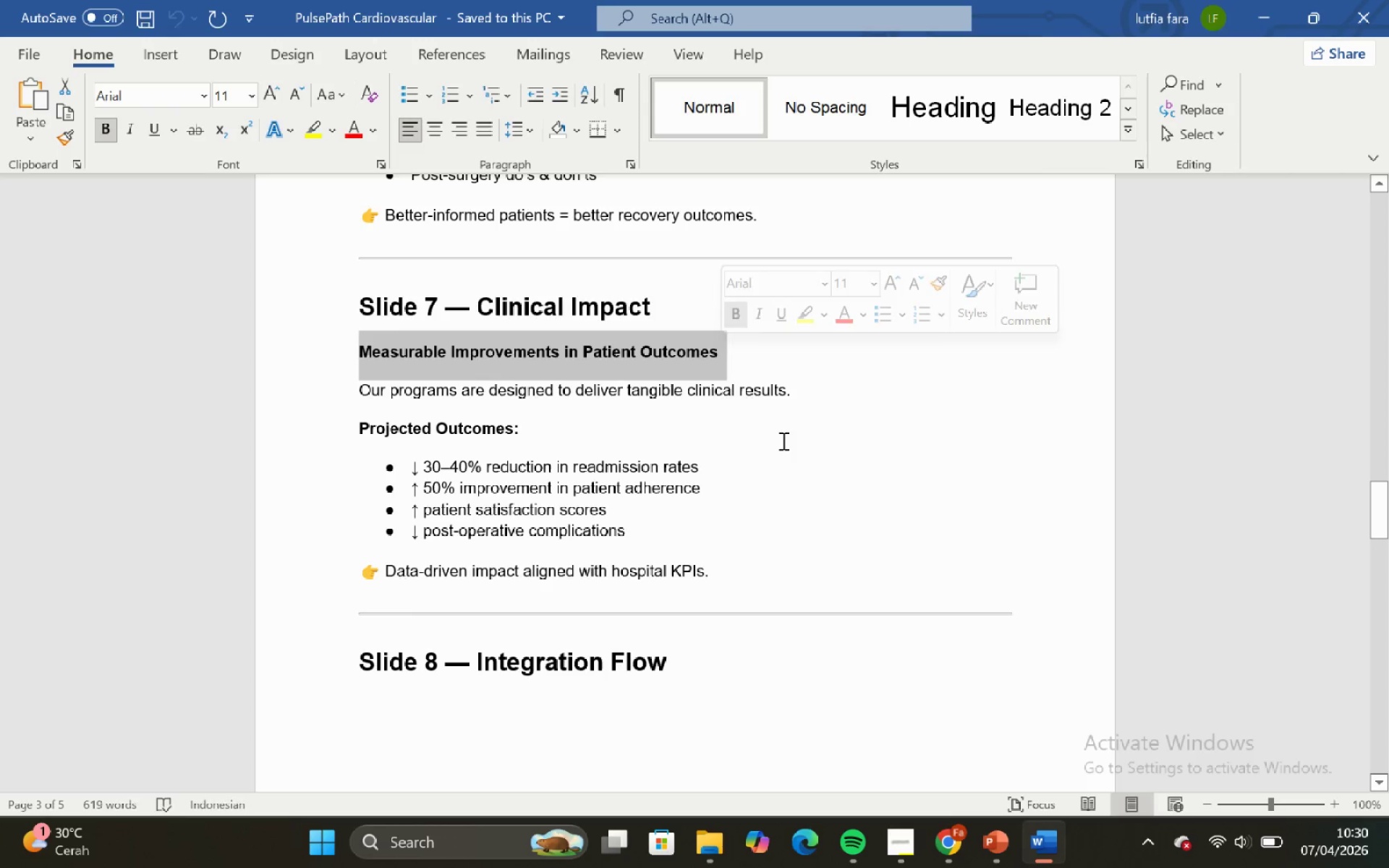 
left_click([782, 442])
 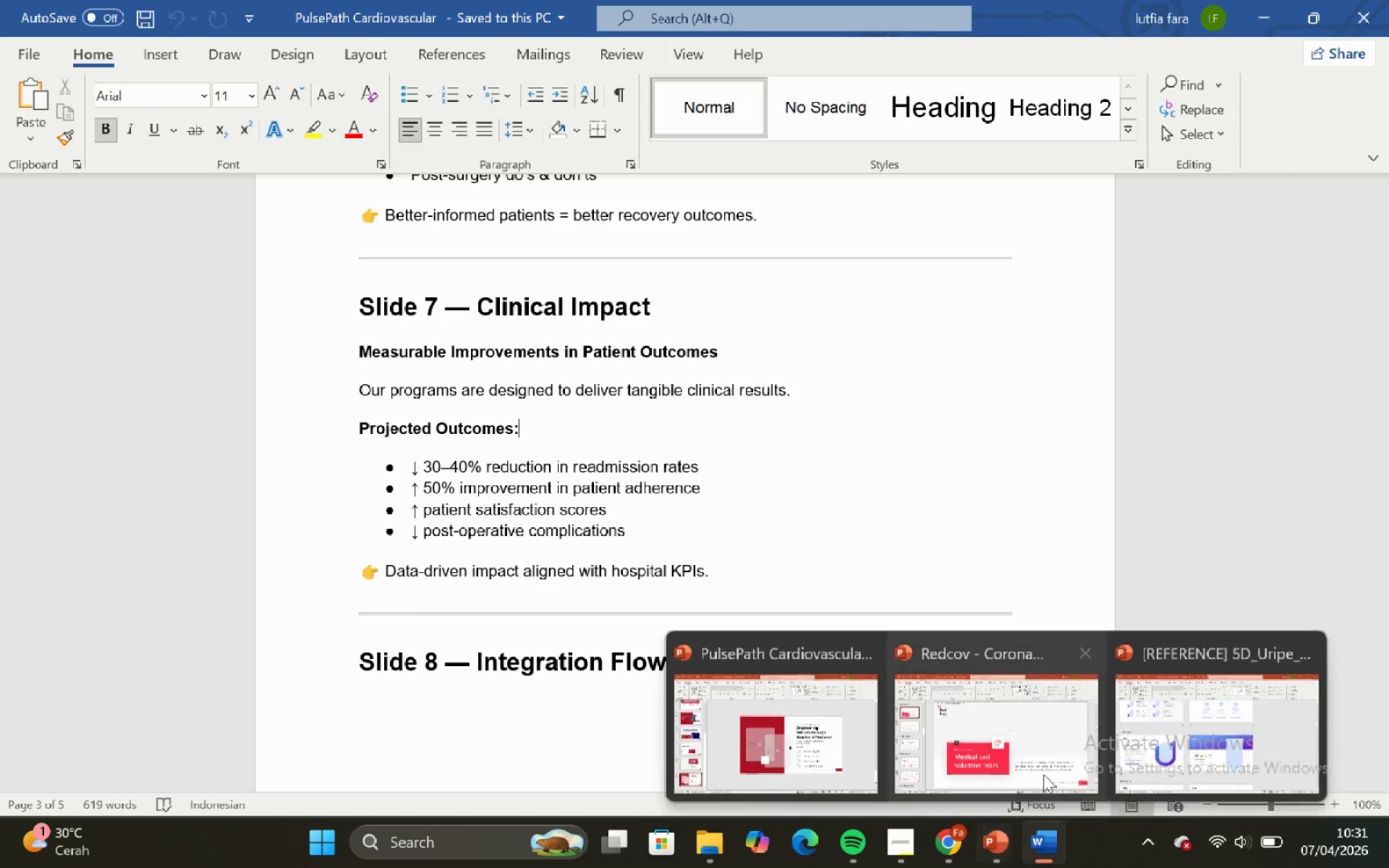 
left_click_drag(start_coordinate=[1188, 694], to_coordinate=[1175, 697])
 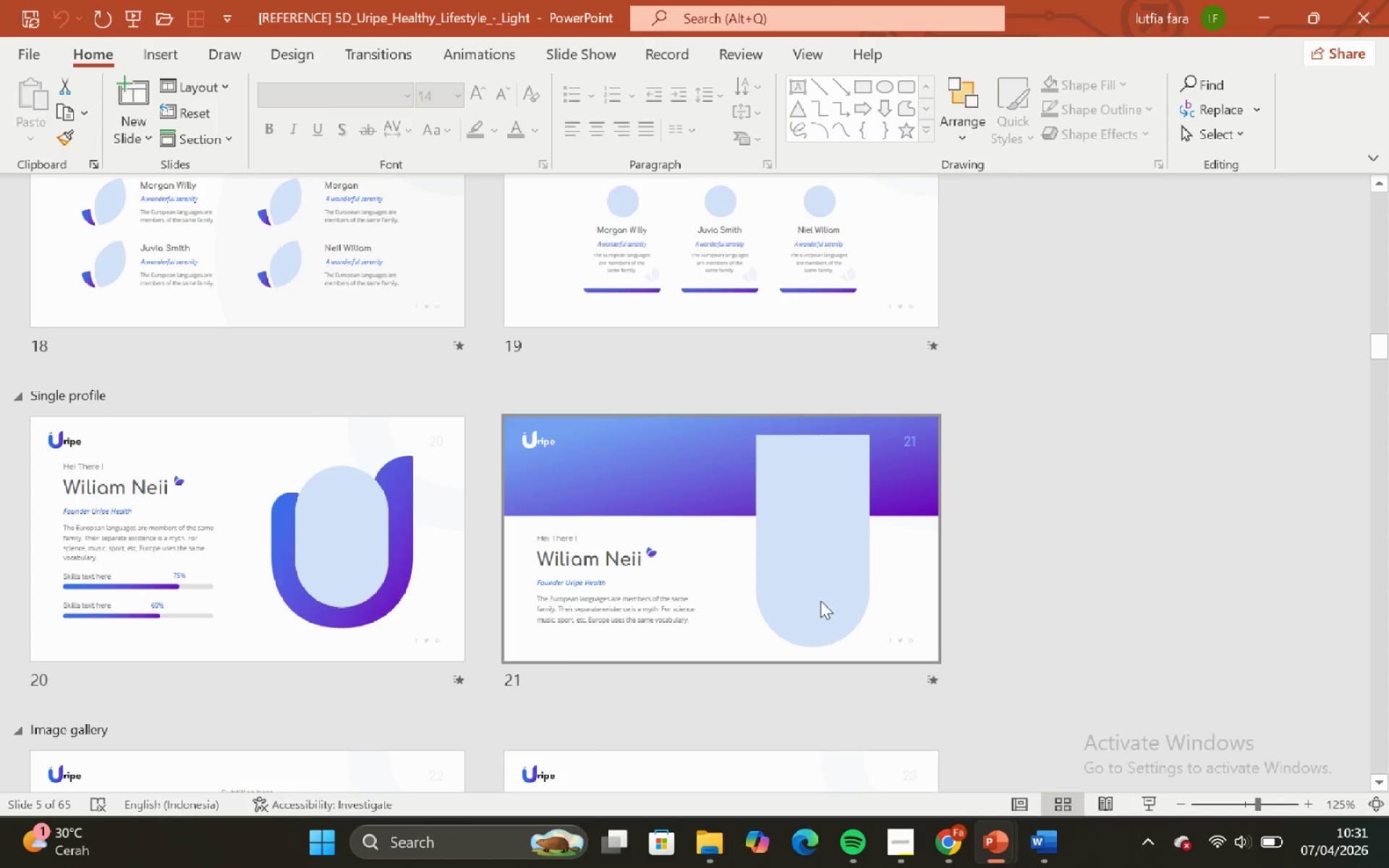 
scroll: coordinate [804, 600], scroll_direction: up, amount: 8.0
 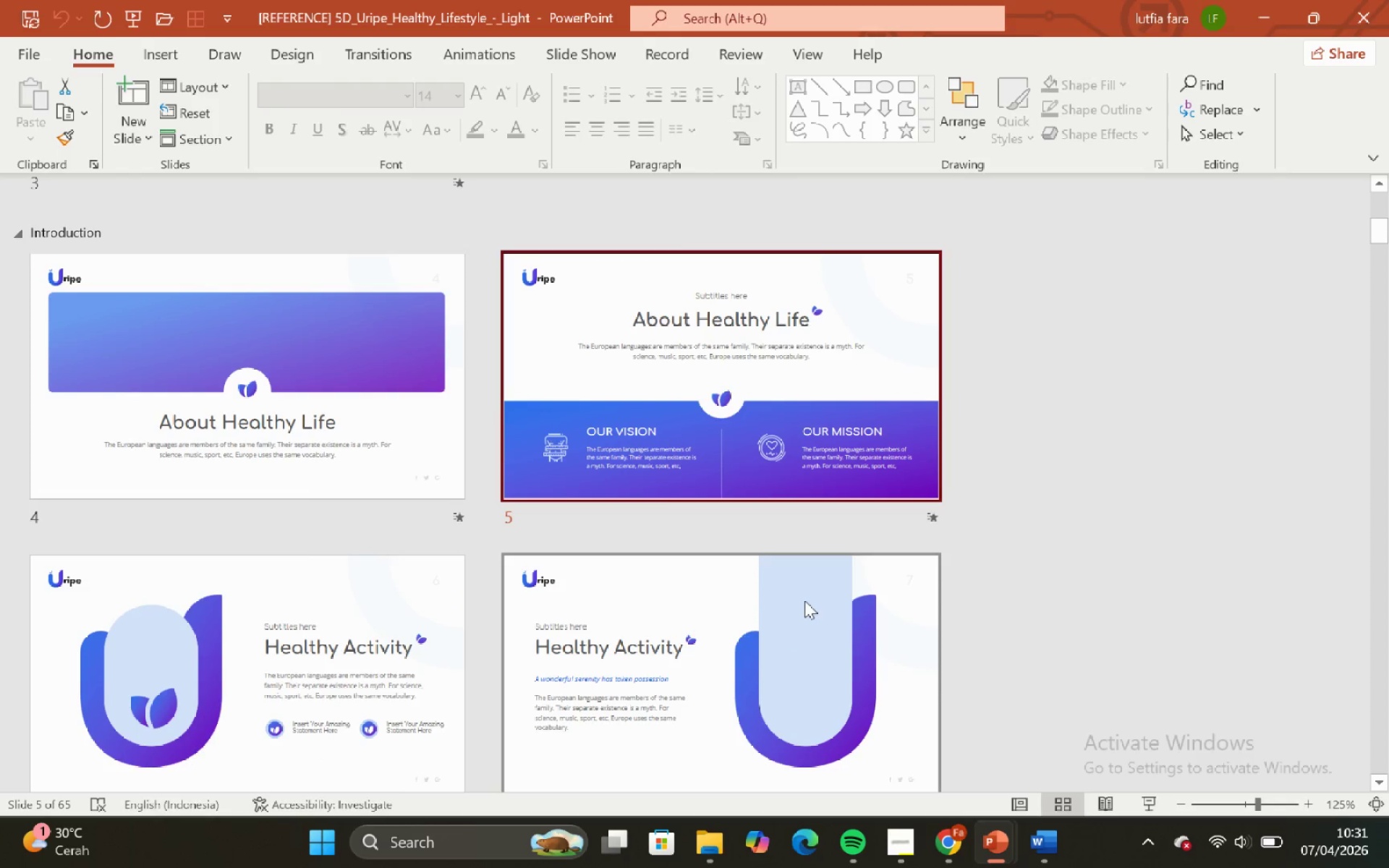 
scroll: coordinate [569, 573], scroll_direction: down, amount: 7.0
 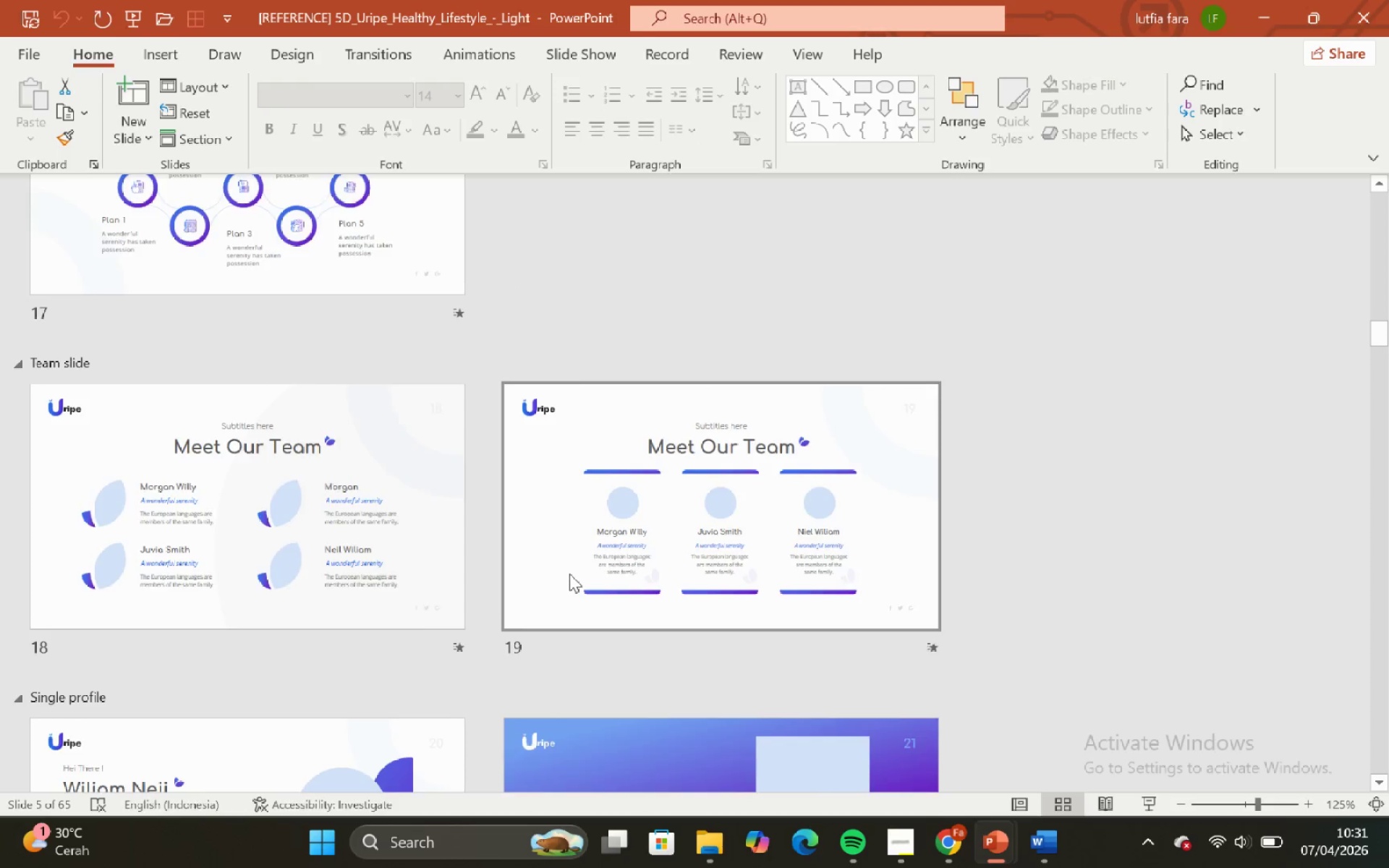 
scroll: coordinate [512, 559], scroll_direction: down, amount: 6.0
 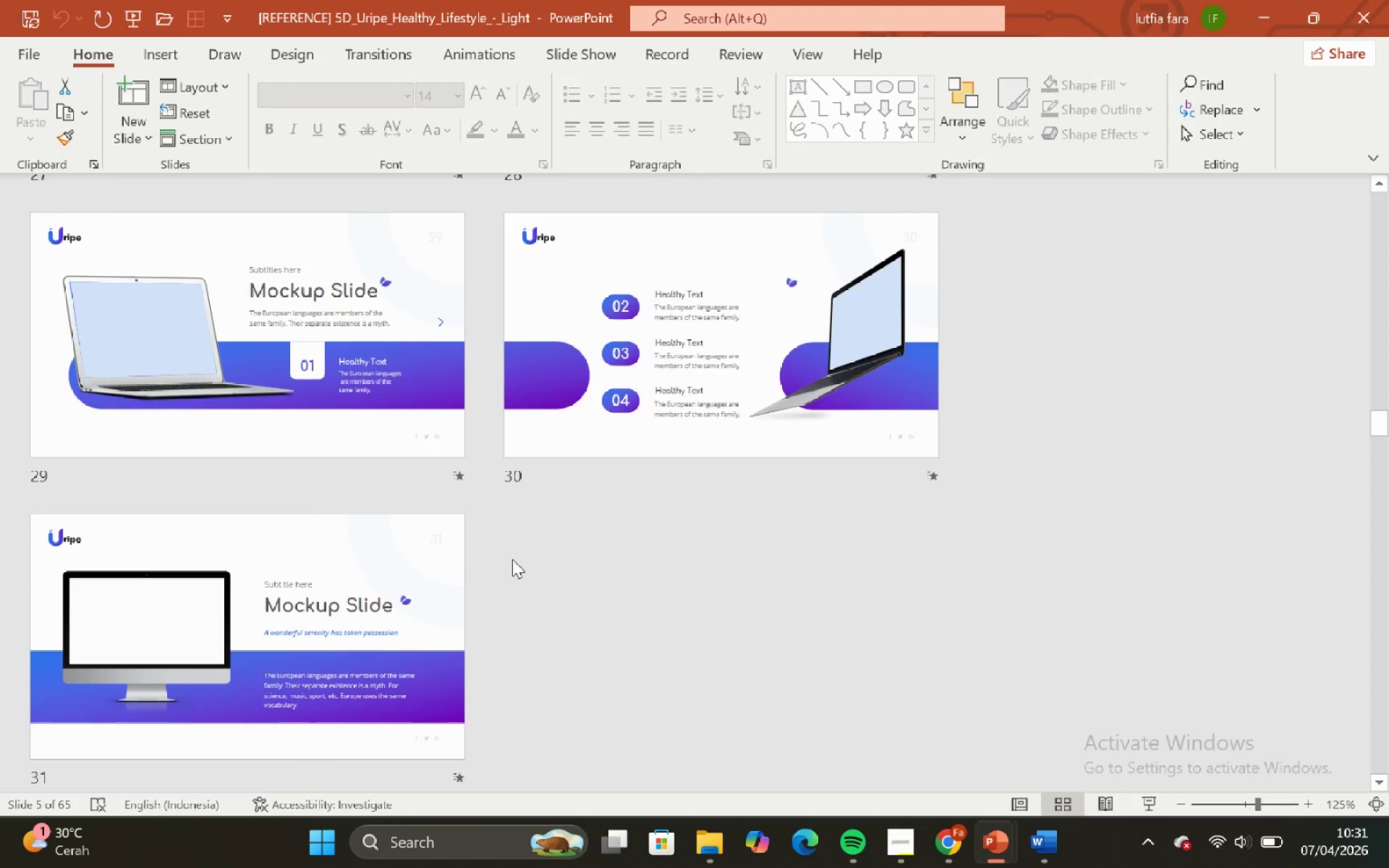 
scroll: coordinate [512, 559], scroll_direction: none, amount: 0.0
 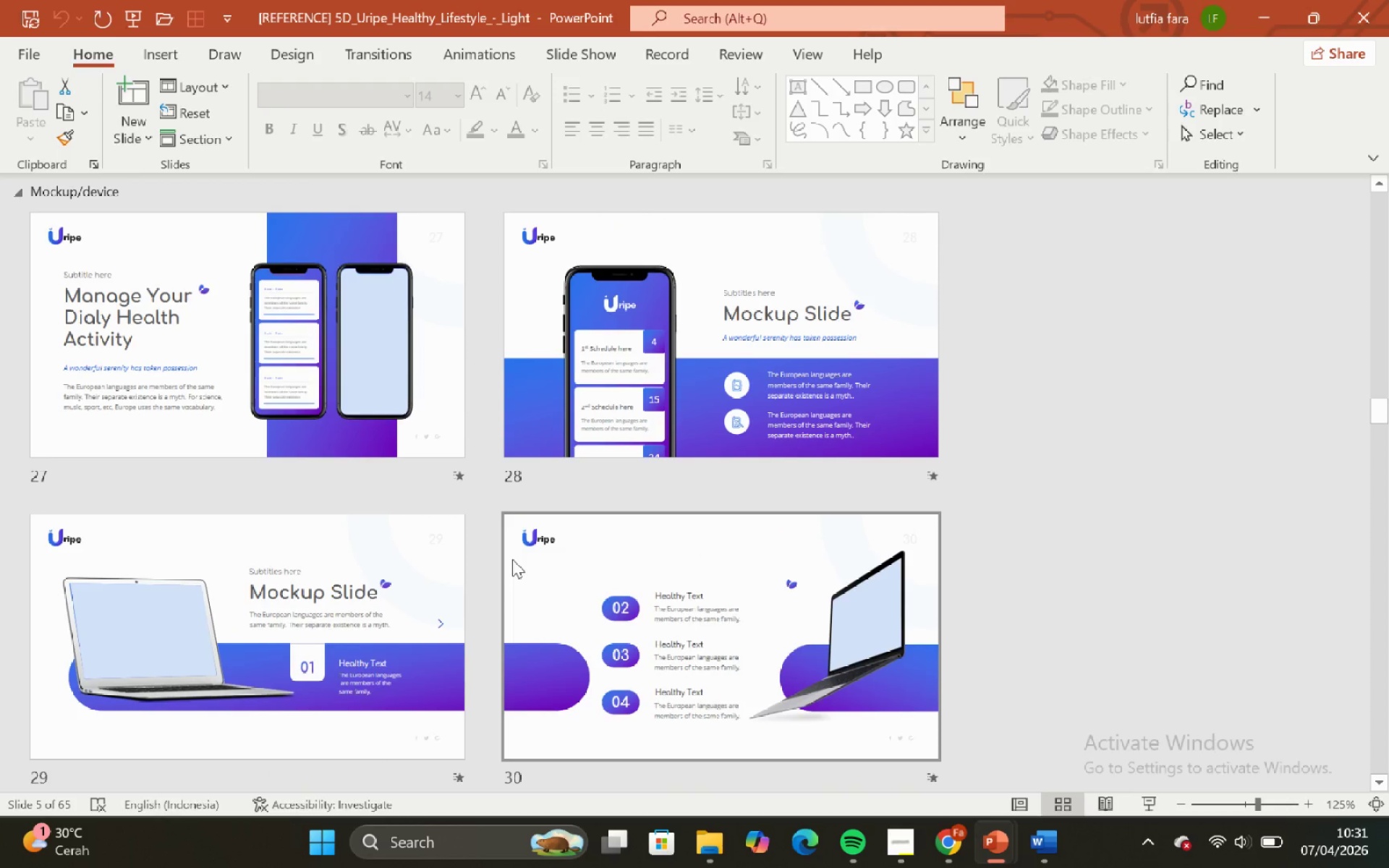 
scroll: coordinate [512, 559], scroll_direction: down, amount: 1.0
 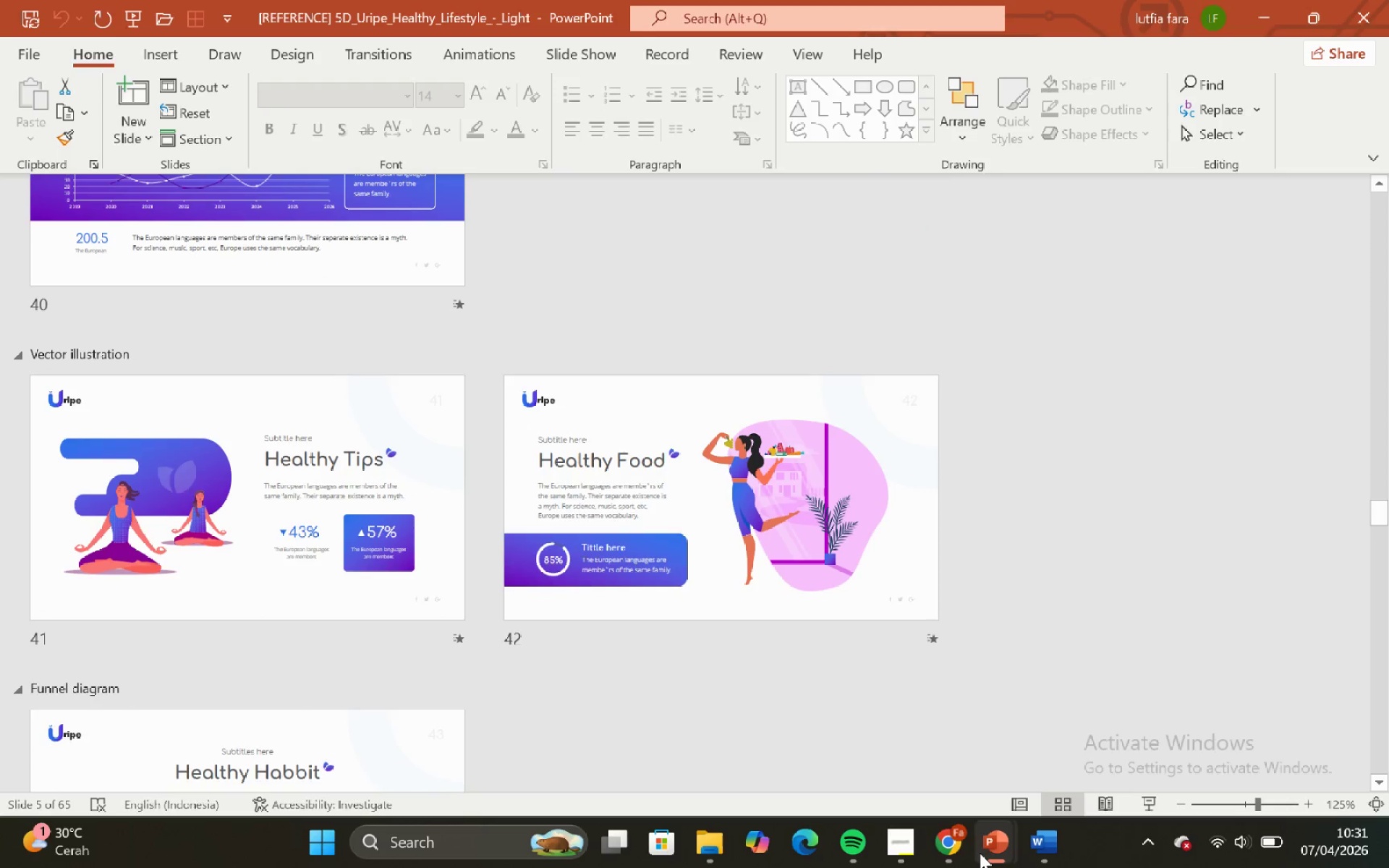 
left_click([985, 709])
 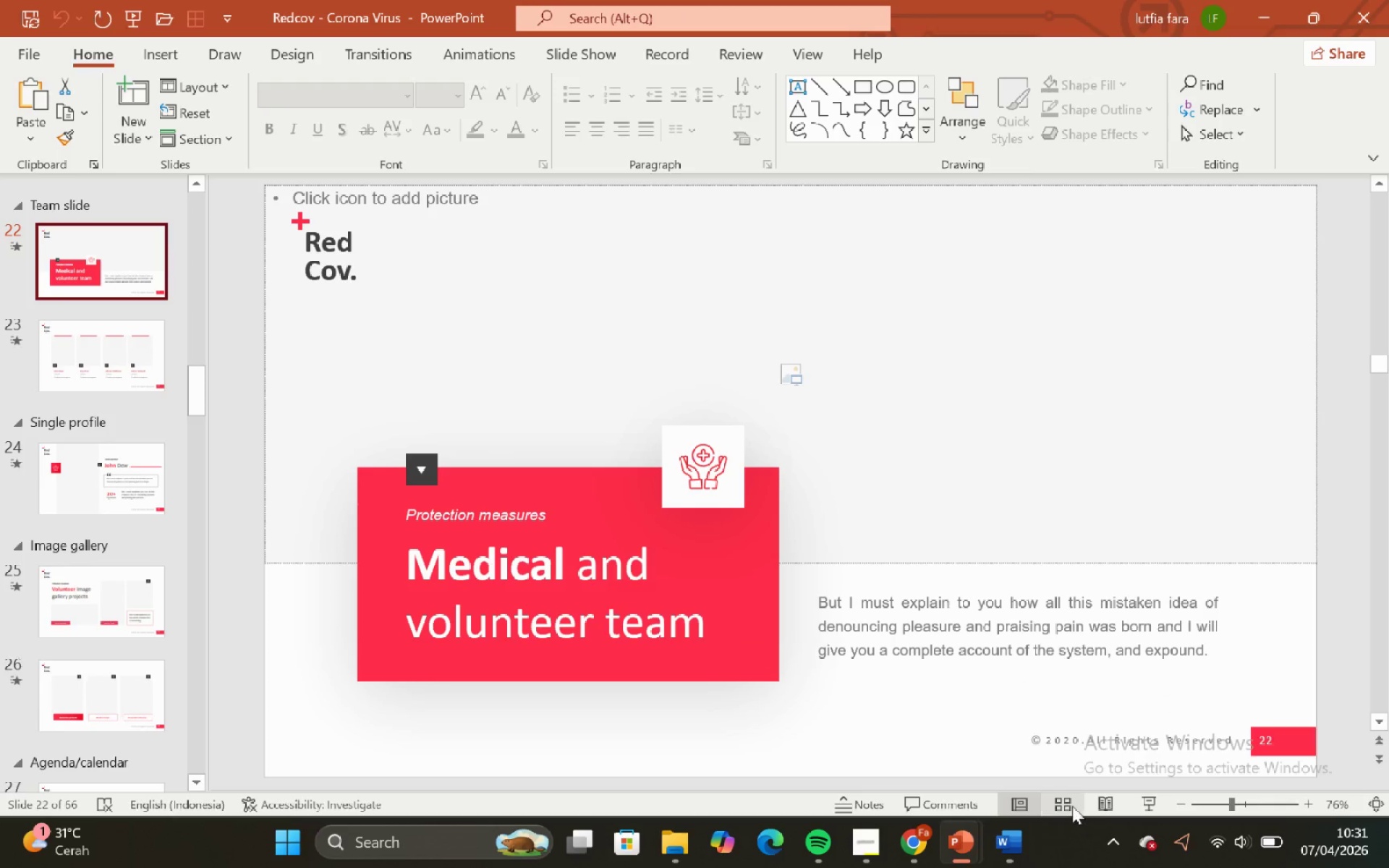 
left_click([1069, 803])
 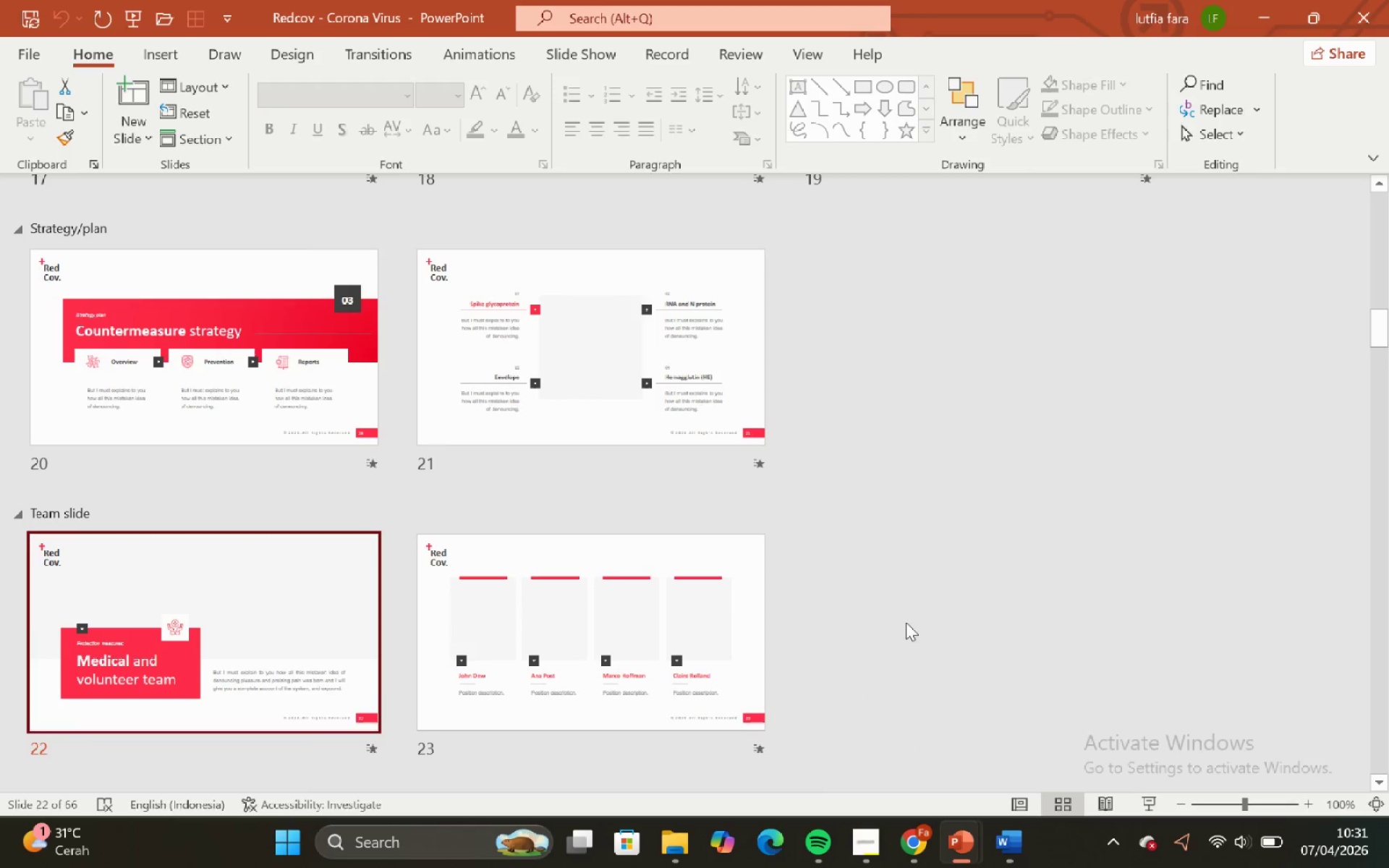 
scroll: coordinate [818, 559], scroll_direction: up, amount: 9.0
 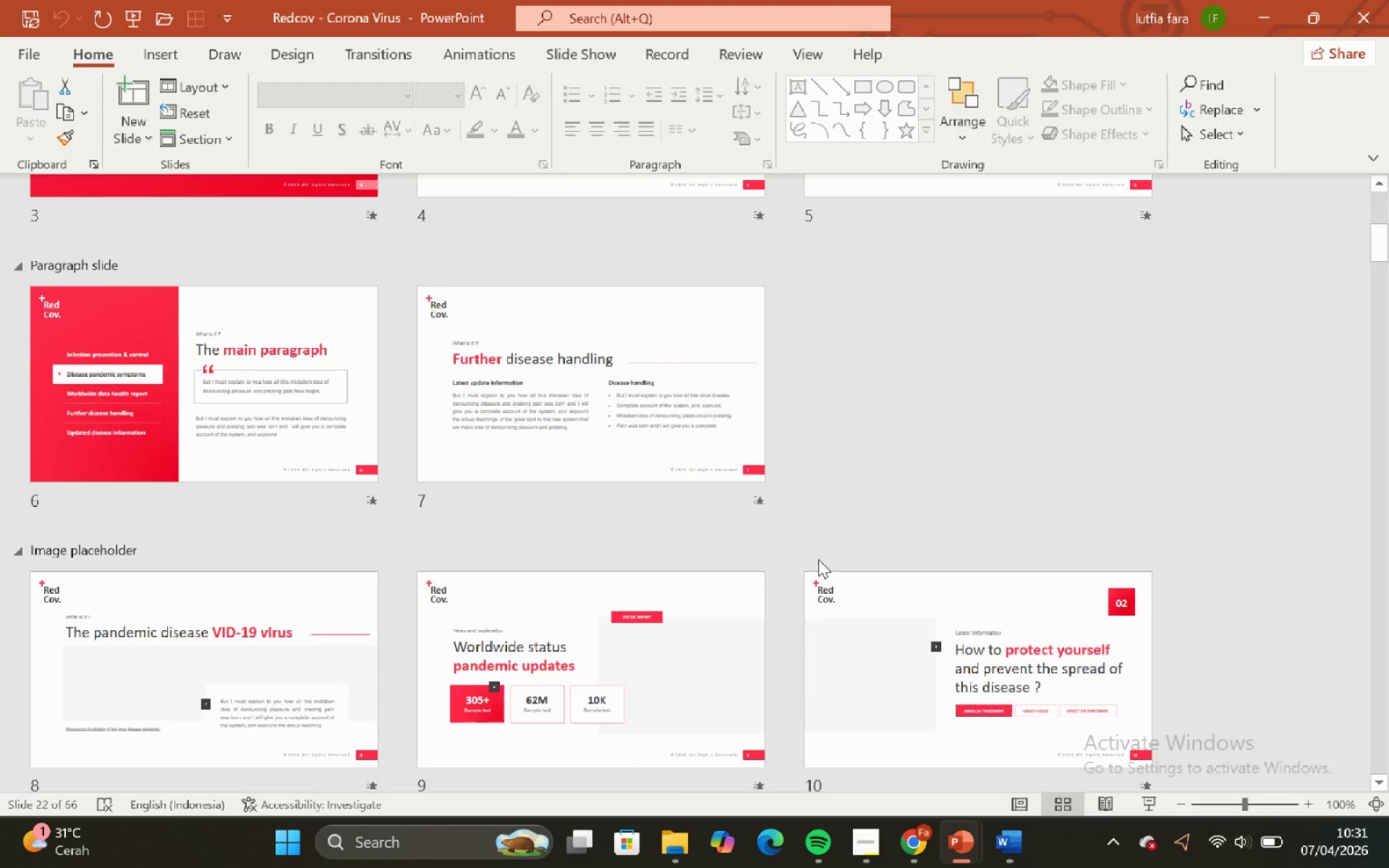 
scroll: coordinate [817, 559], scroll_direction: down, amount: 5.0
 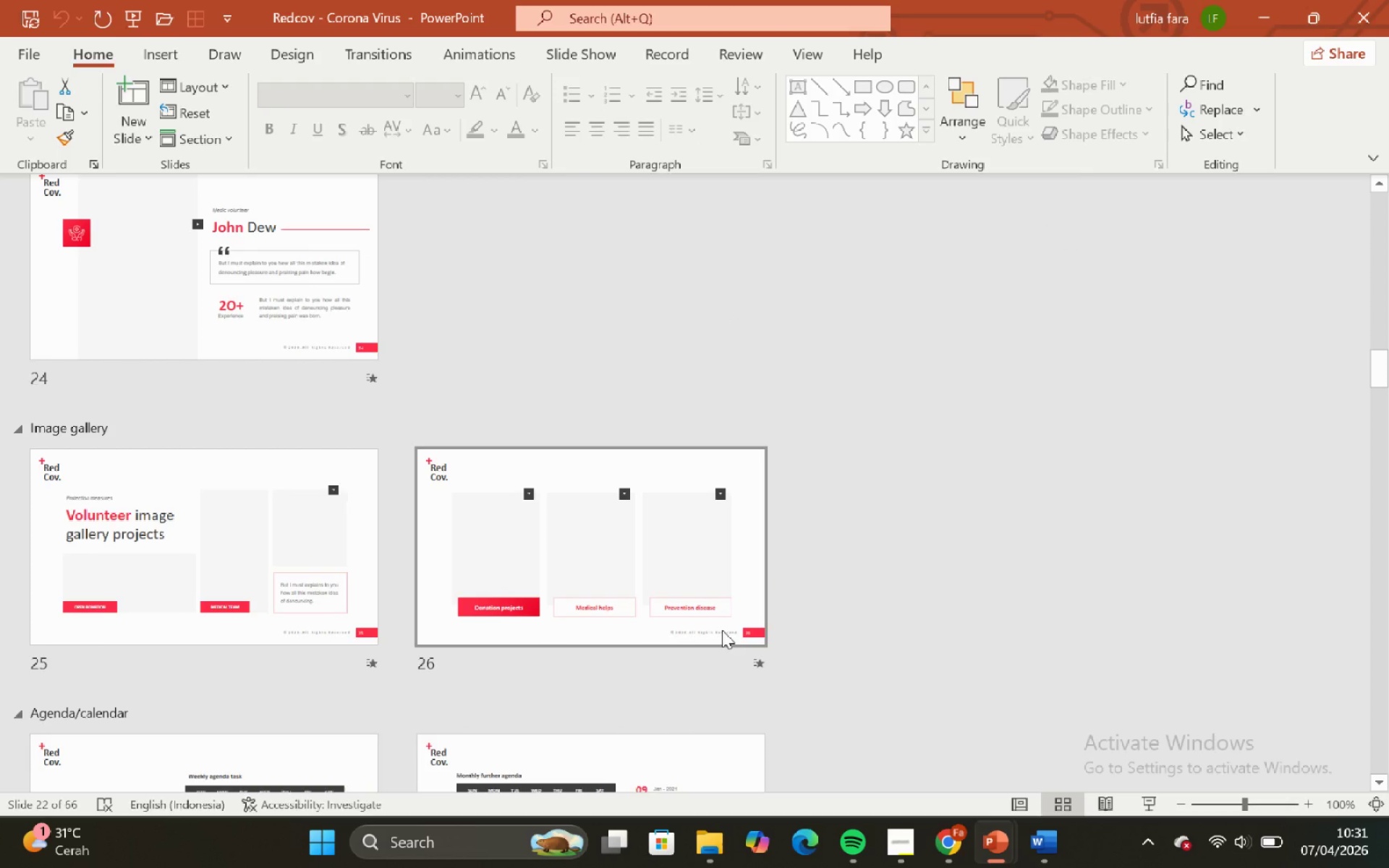 
scroll: coordinate [722, 630], scroll_direction: down, amount: 1.0
 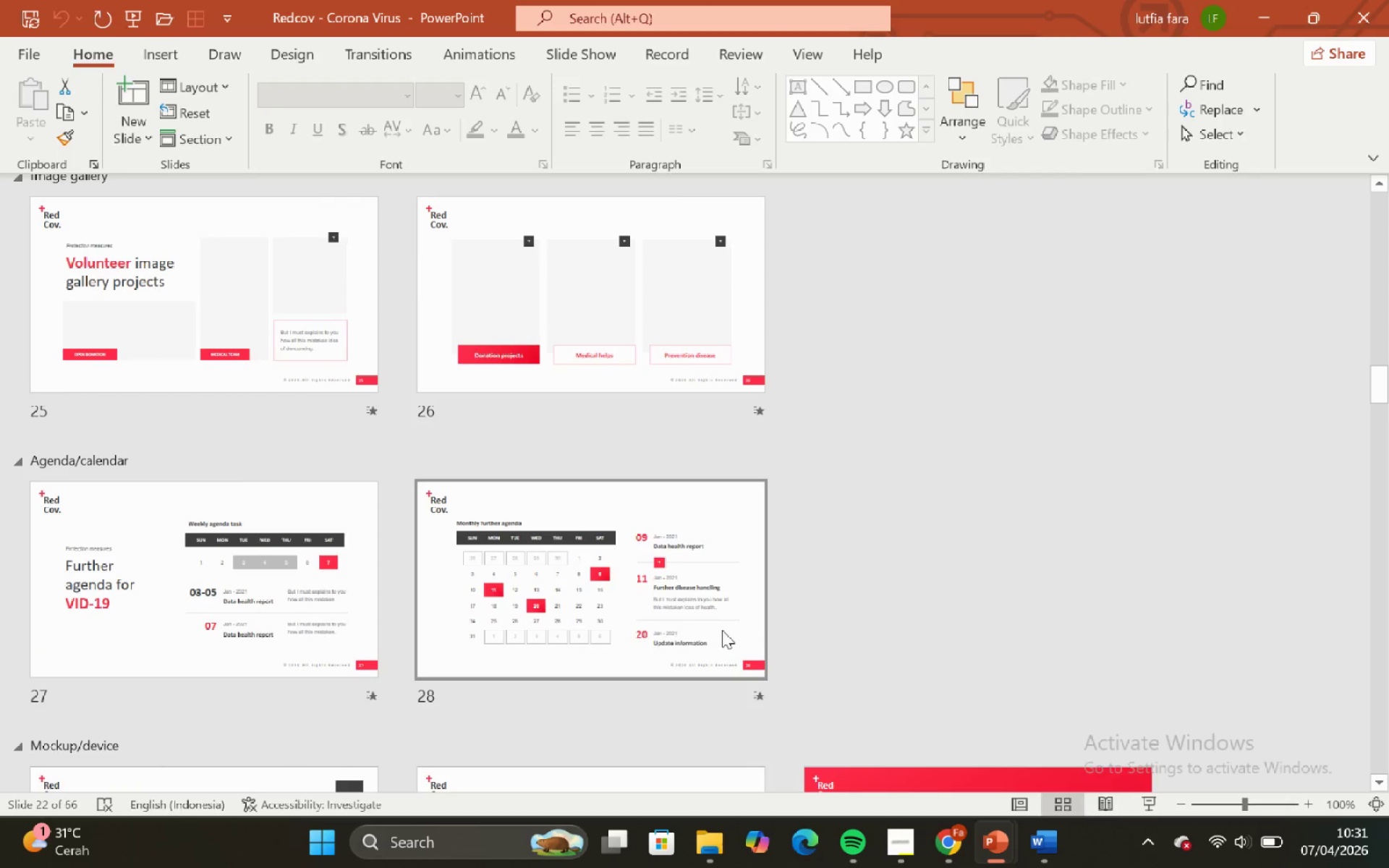 
scroll: coordinate [722, 630], scroll_direction: none, amount: 0.0
 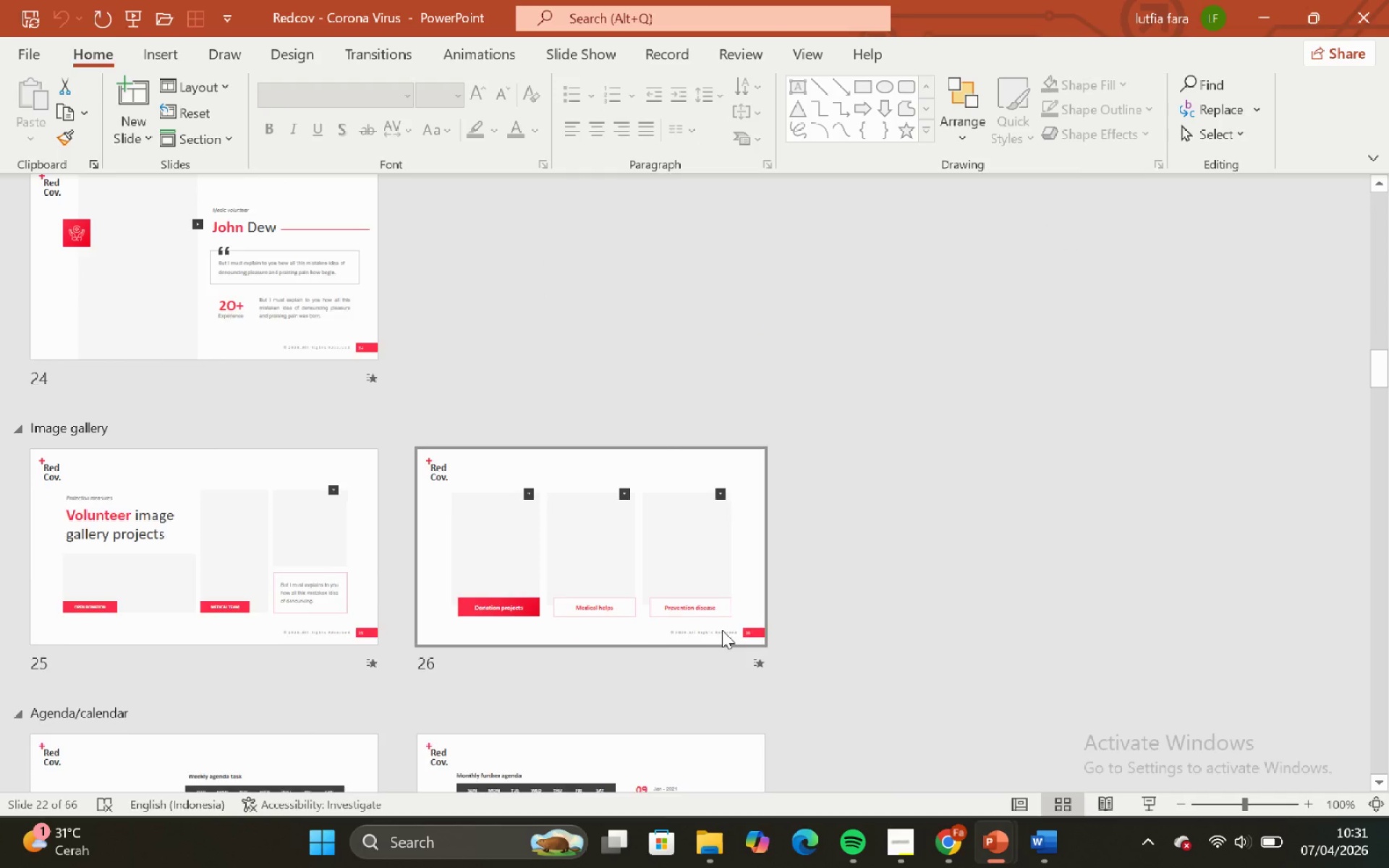 
scroll: coordinate [722, 630], scroll_direction: up, amount: 1.0
 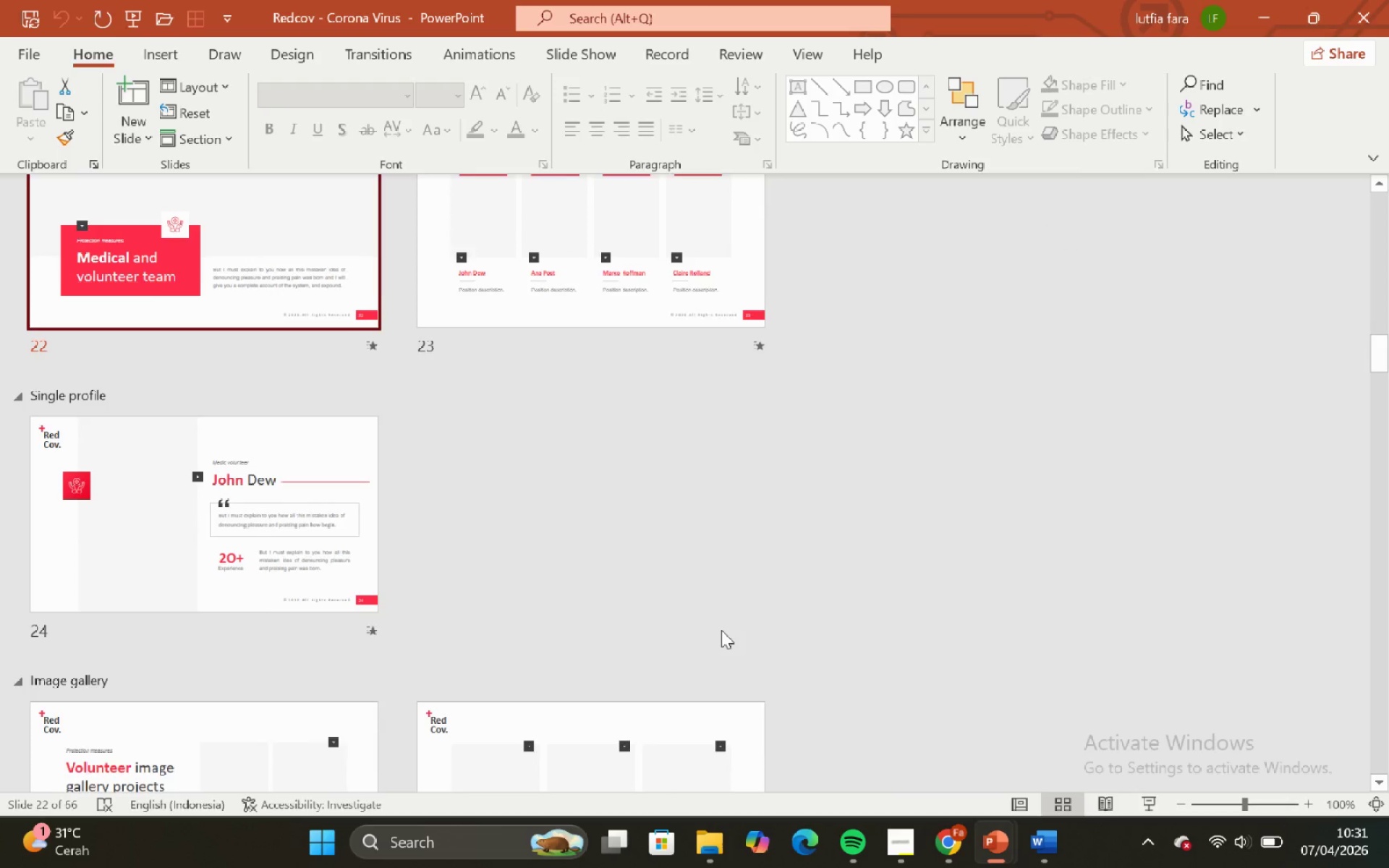 
scroll: coordinate [721, 630], scroll_direction: none, amount: 0.0
 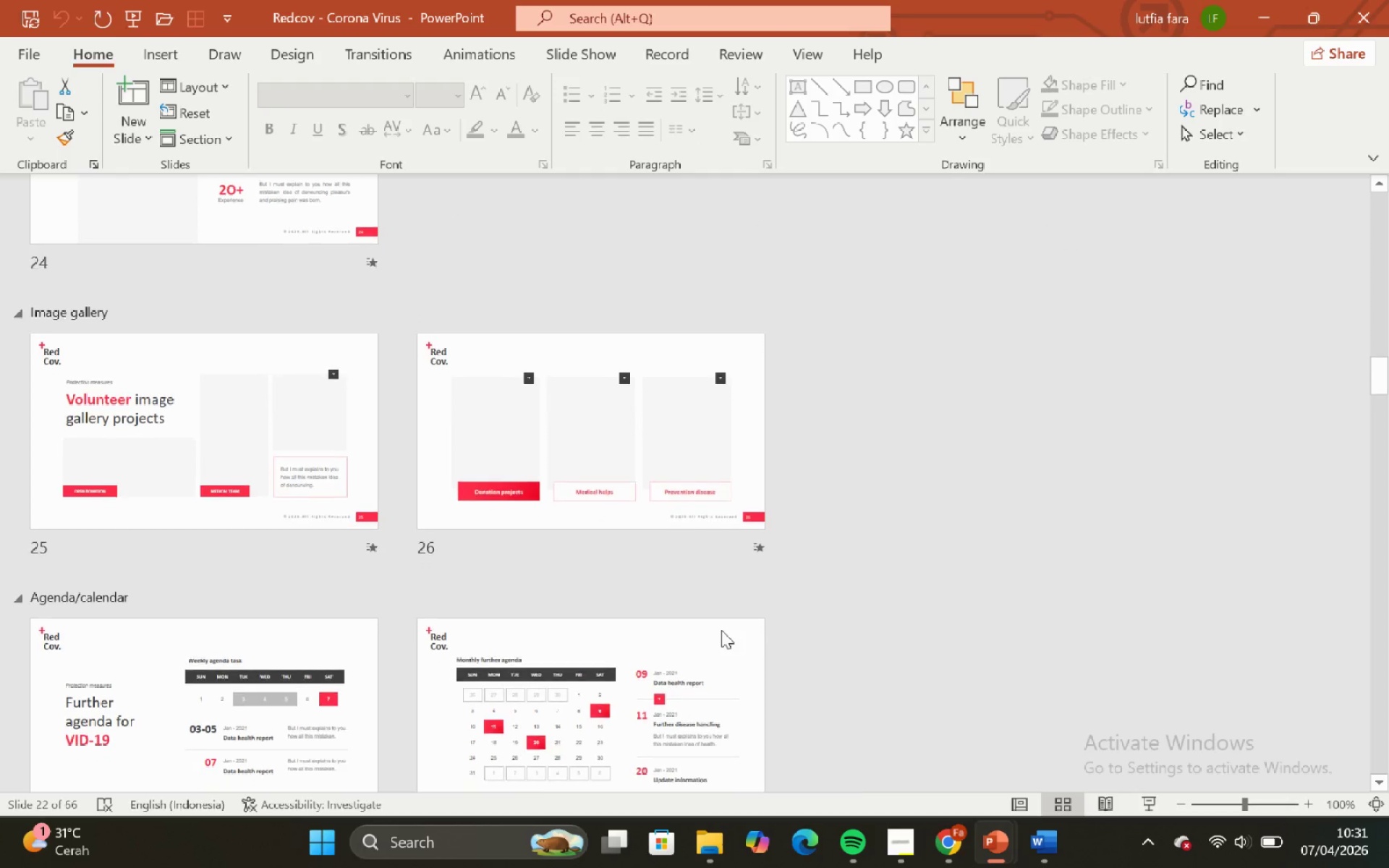 
scroll: coordinate [721, 630], scroll_direction: up, amount: 1.0
 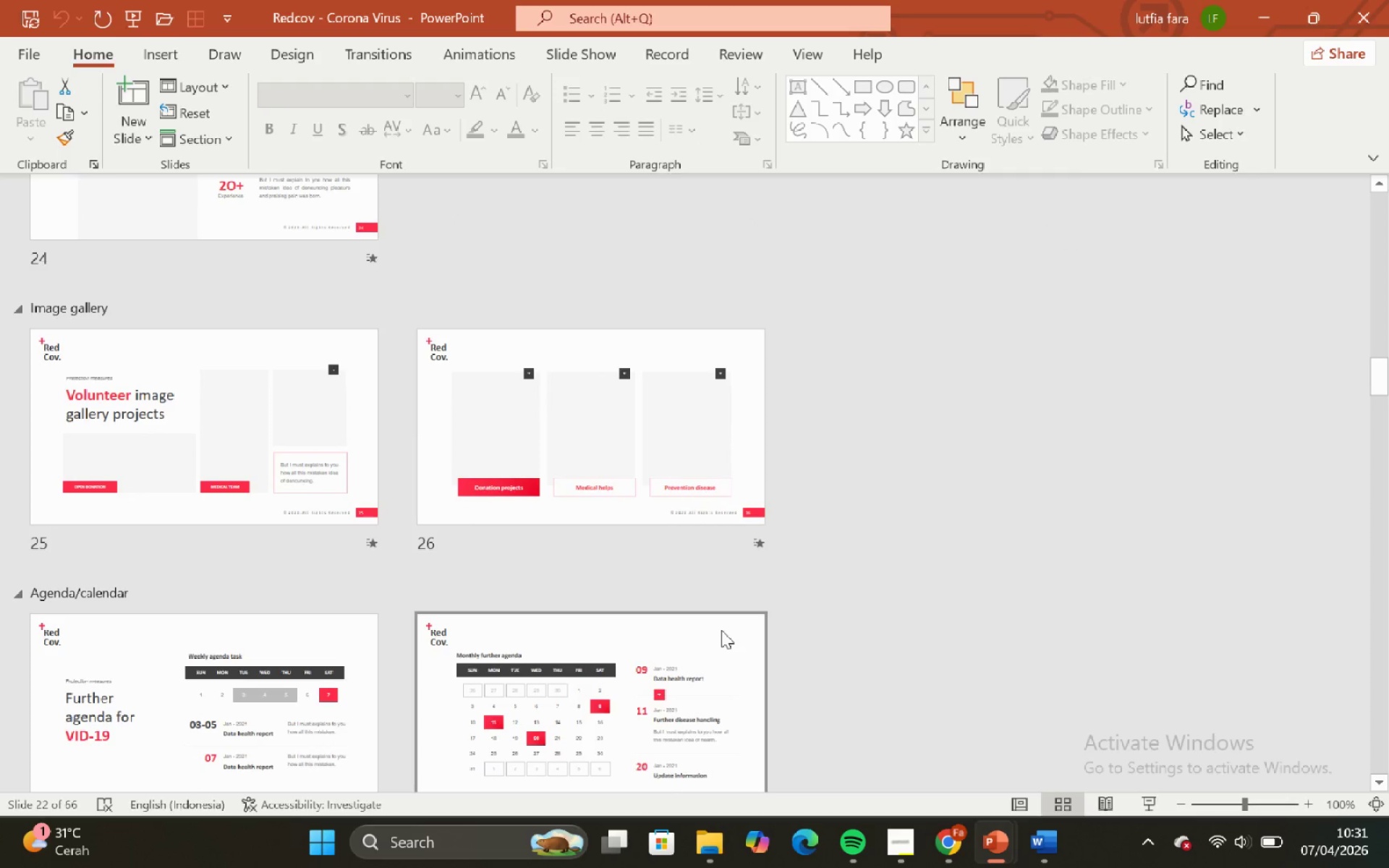 
scroll: coordinate [721, 630], scroll_direction: down, amount: 2.0
 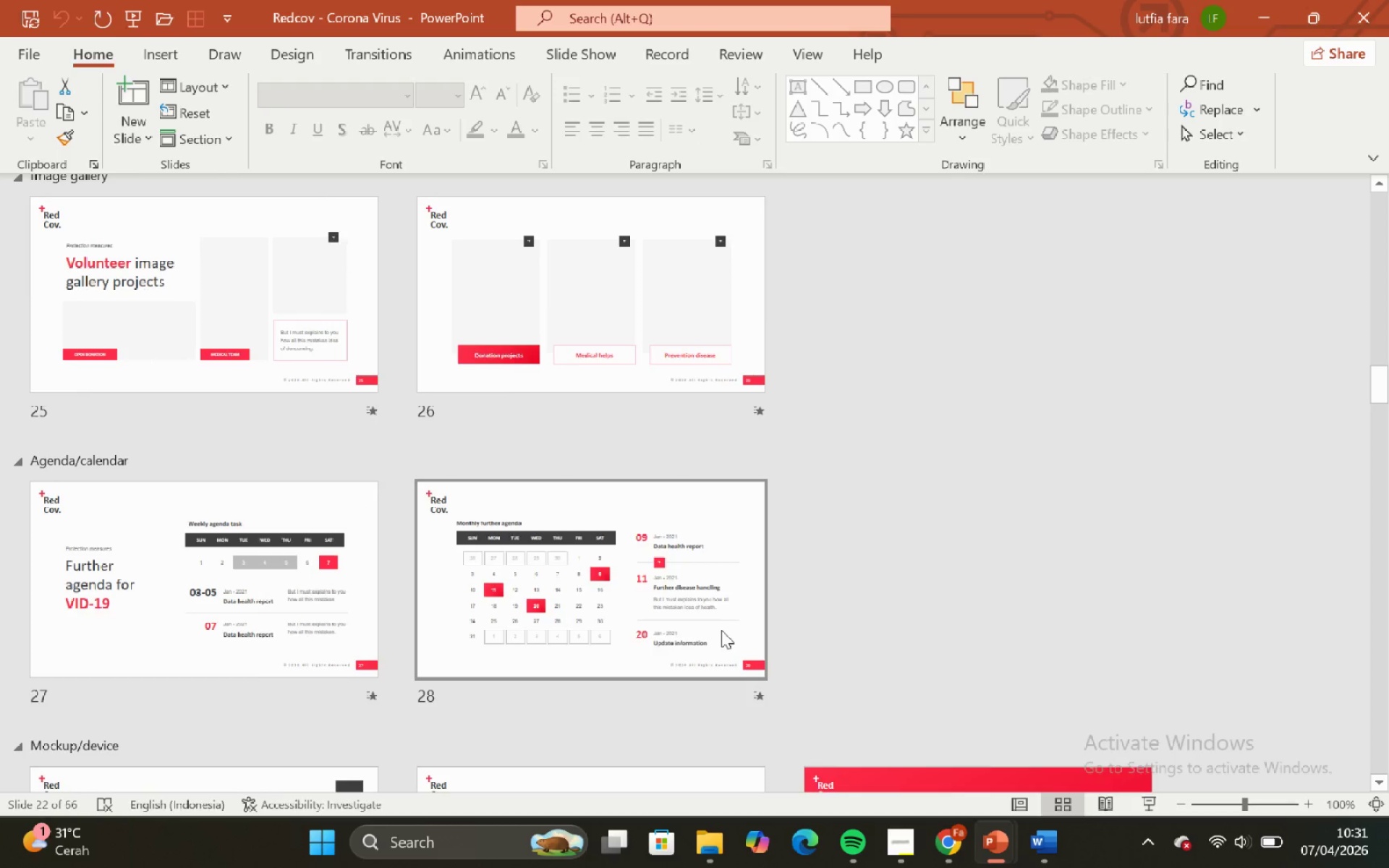 
scroll: coordinate [721, 631], scroll_direction: up, amount: 3.0
 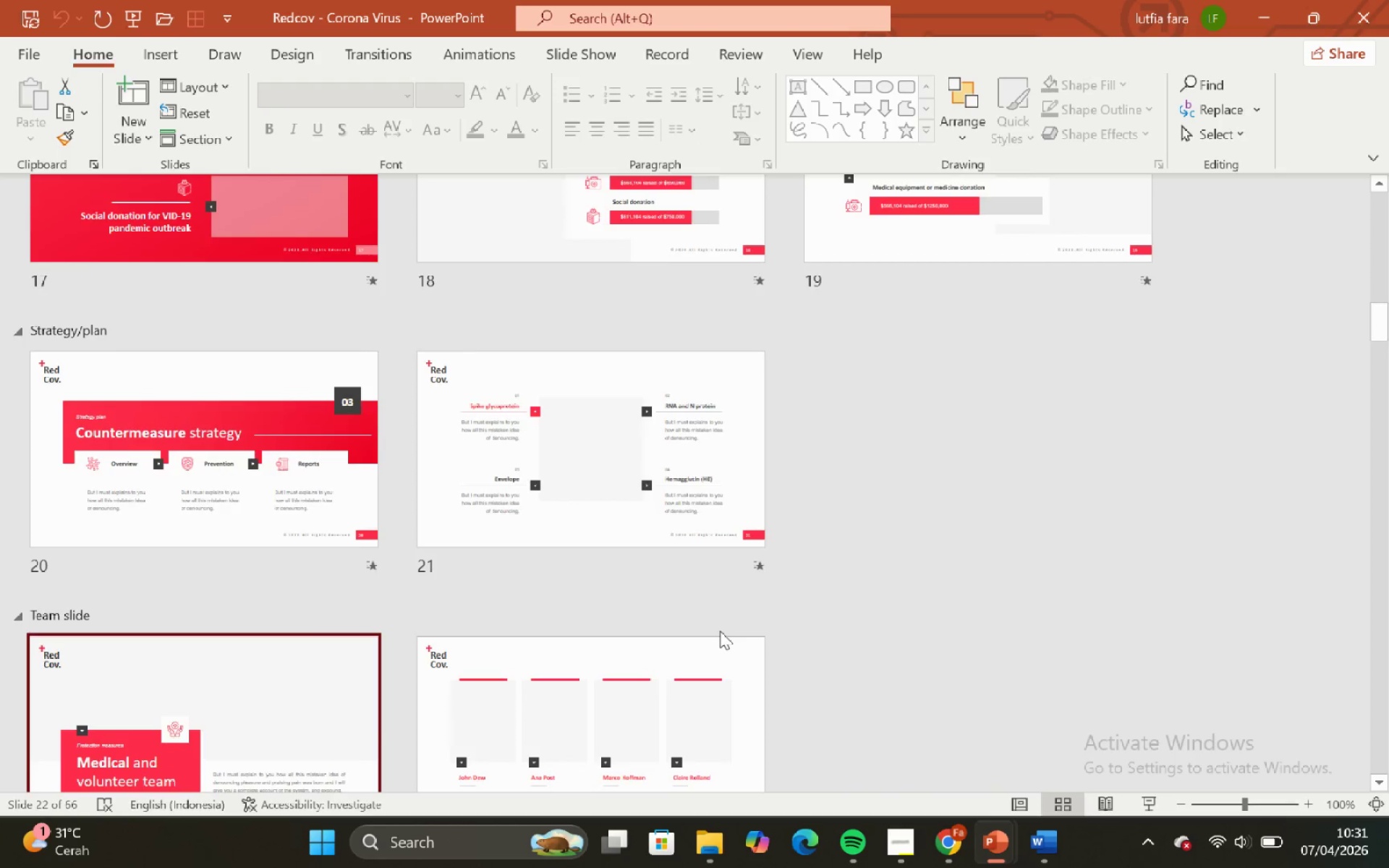 
scroll: coordinate [704, 644], scroll_direction: none, amount: 0.0
 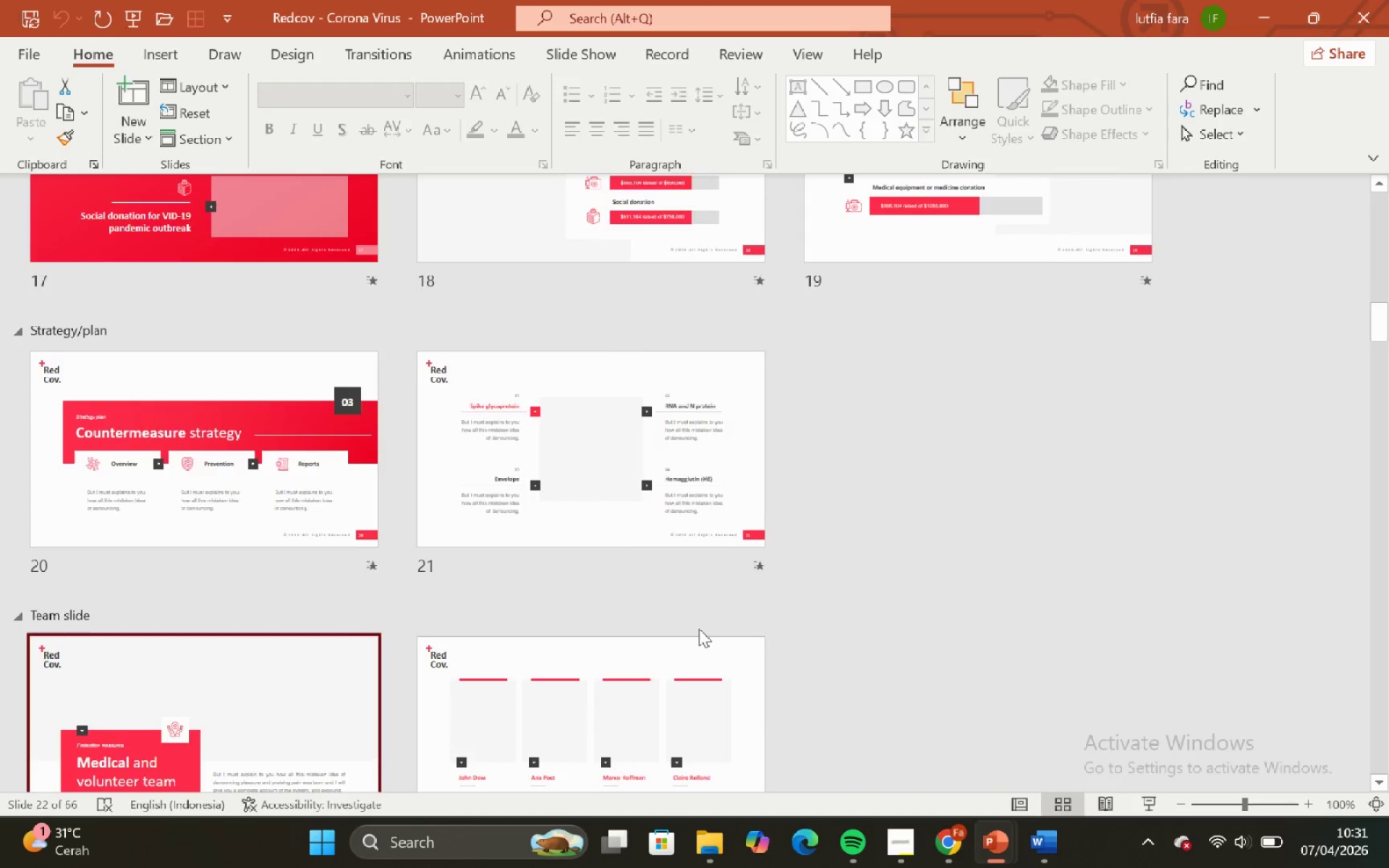 
scroll: coordinate [704, 605], scroll_direction: up, amount: 5.0
 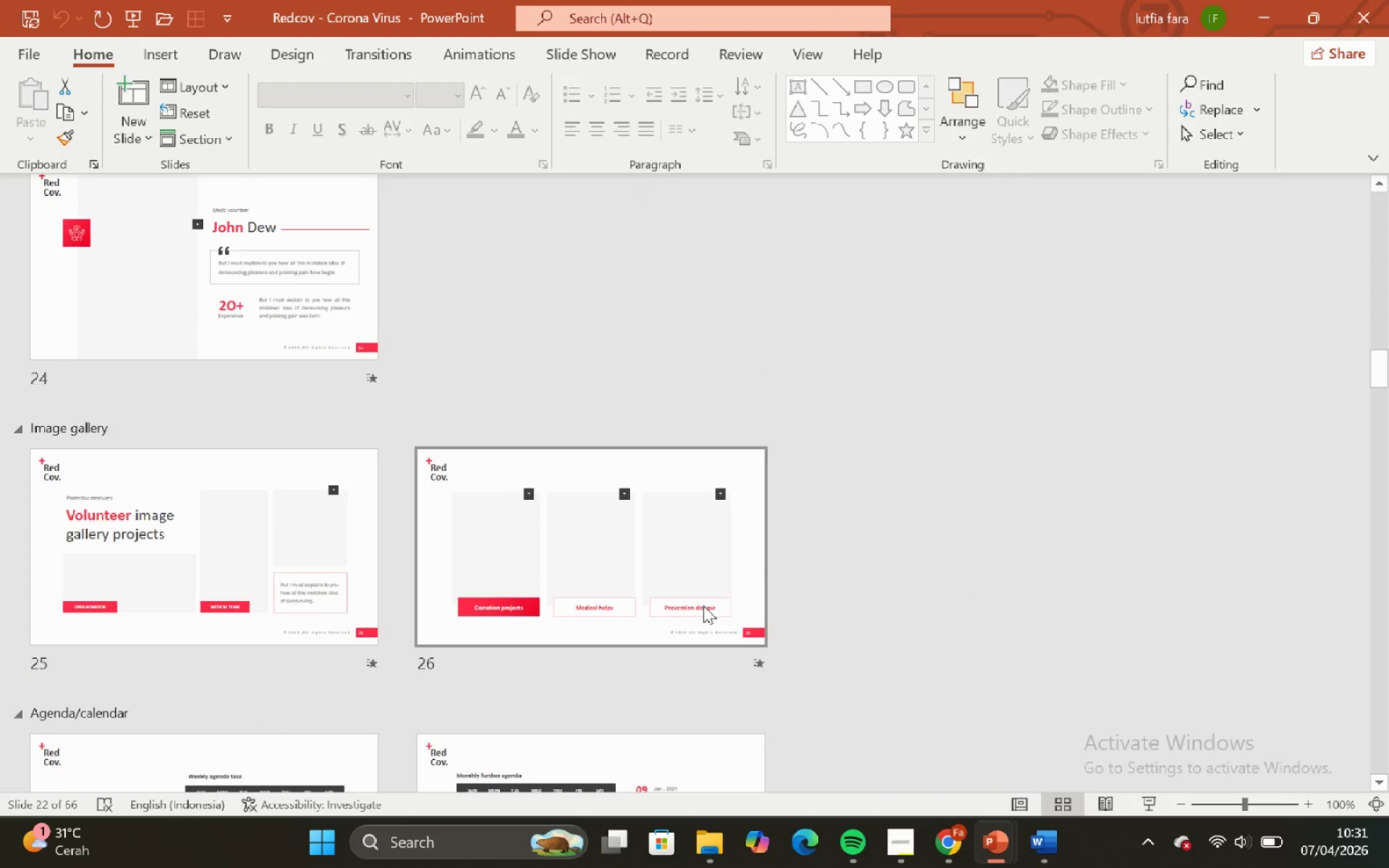 
scroll: coordinate [703, 605], scroll_direction: down, amount: 6.0
 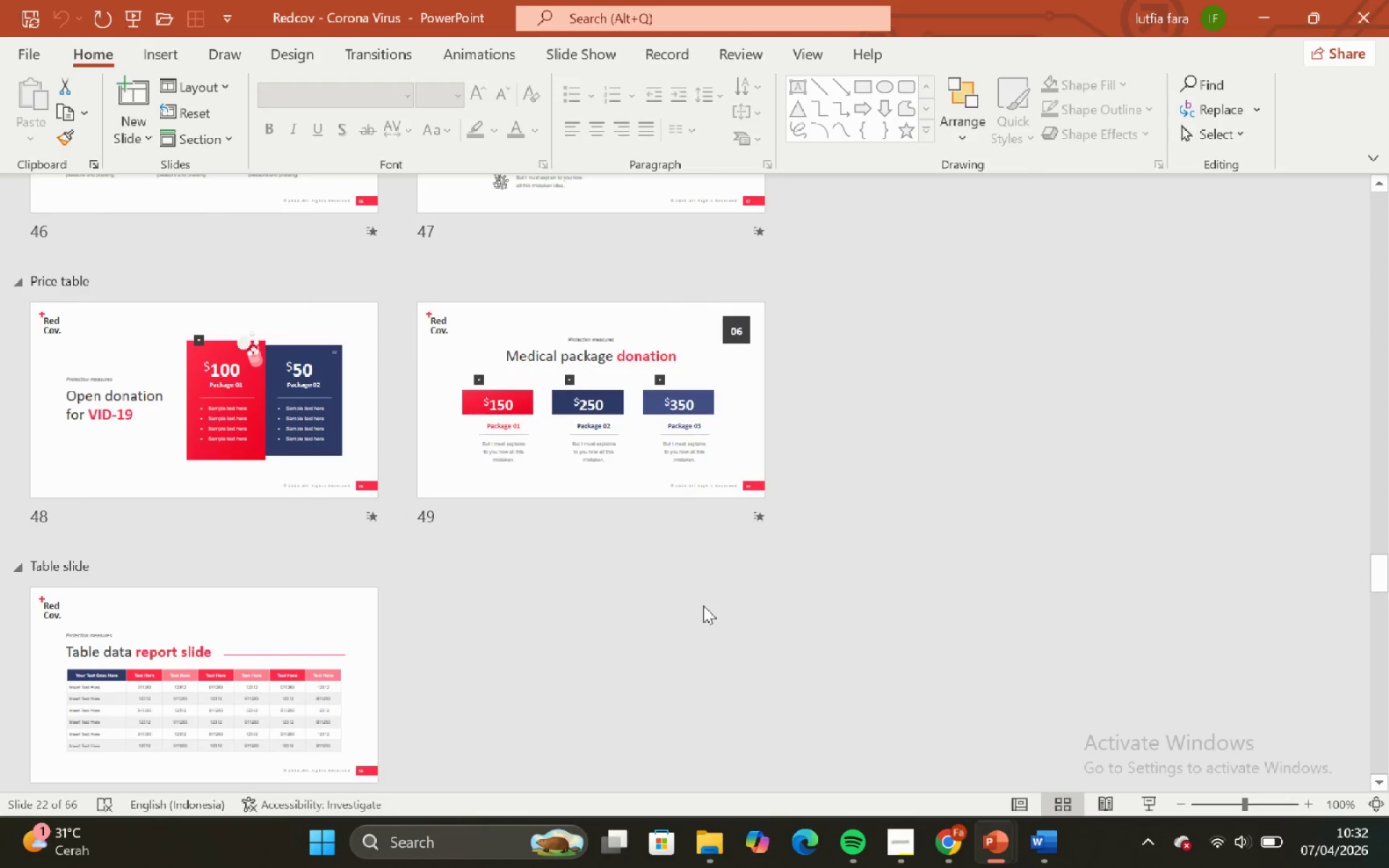 
scroll: coordinate [703, 605], scroll_direction: none, amount: 0.0
 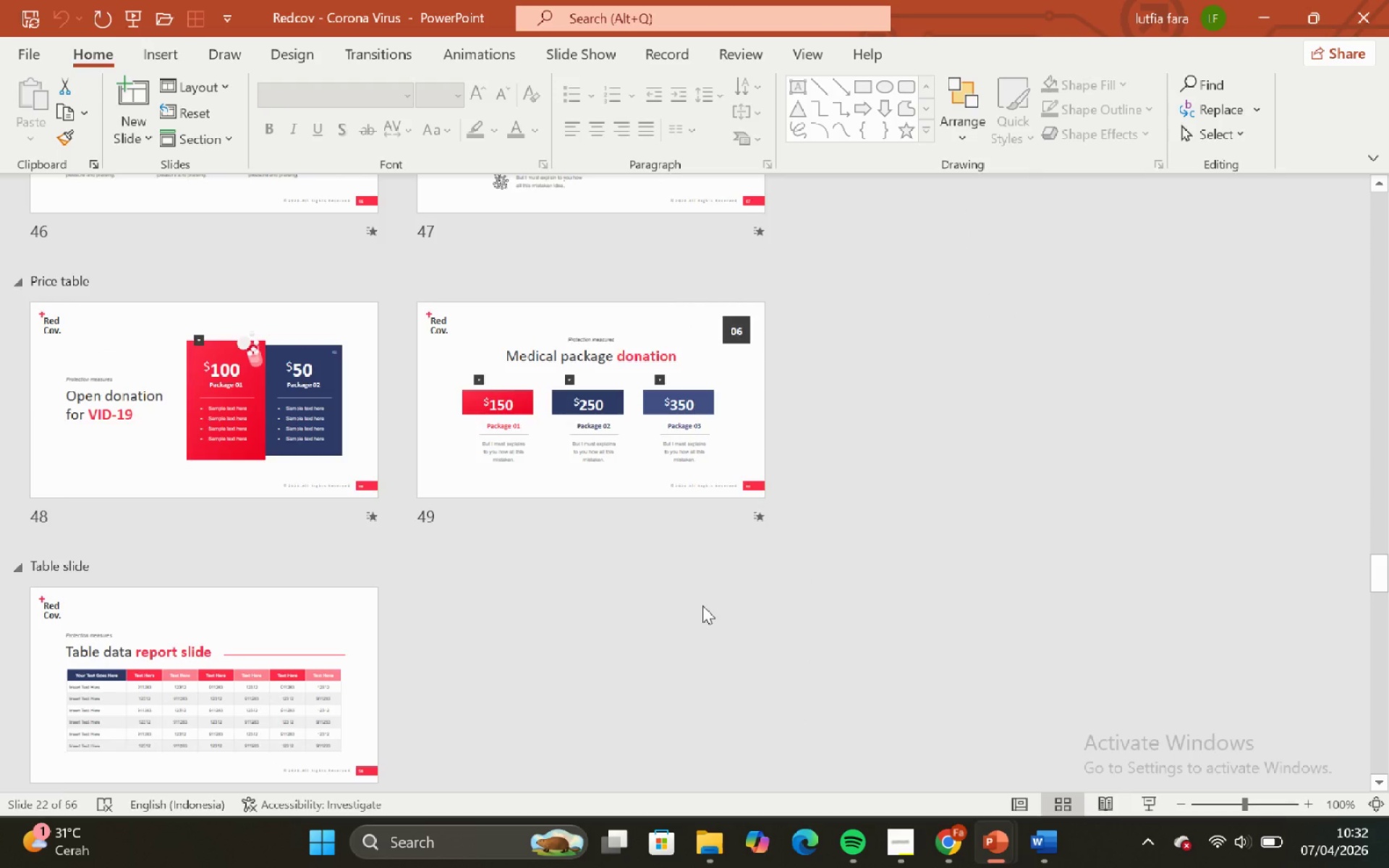 
scroll: coordinate [729, 586], scroll_direction: down, amount: 2.0
 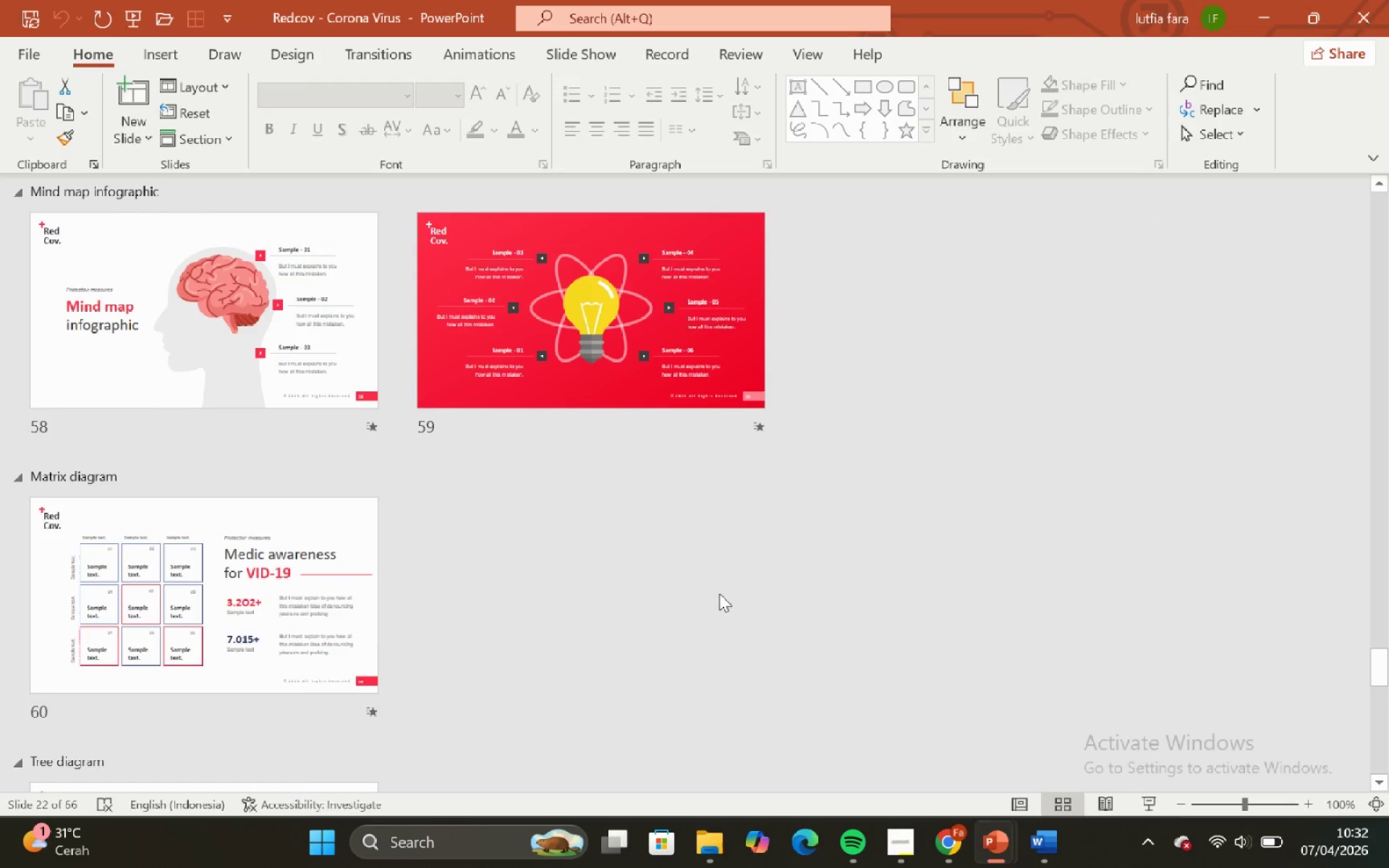 
scroll: coordinate [715, 595], scroll_direction: up, amount: 1.0
 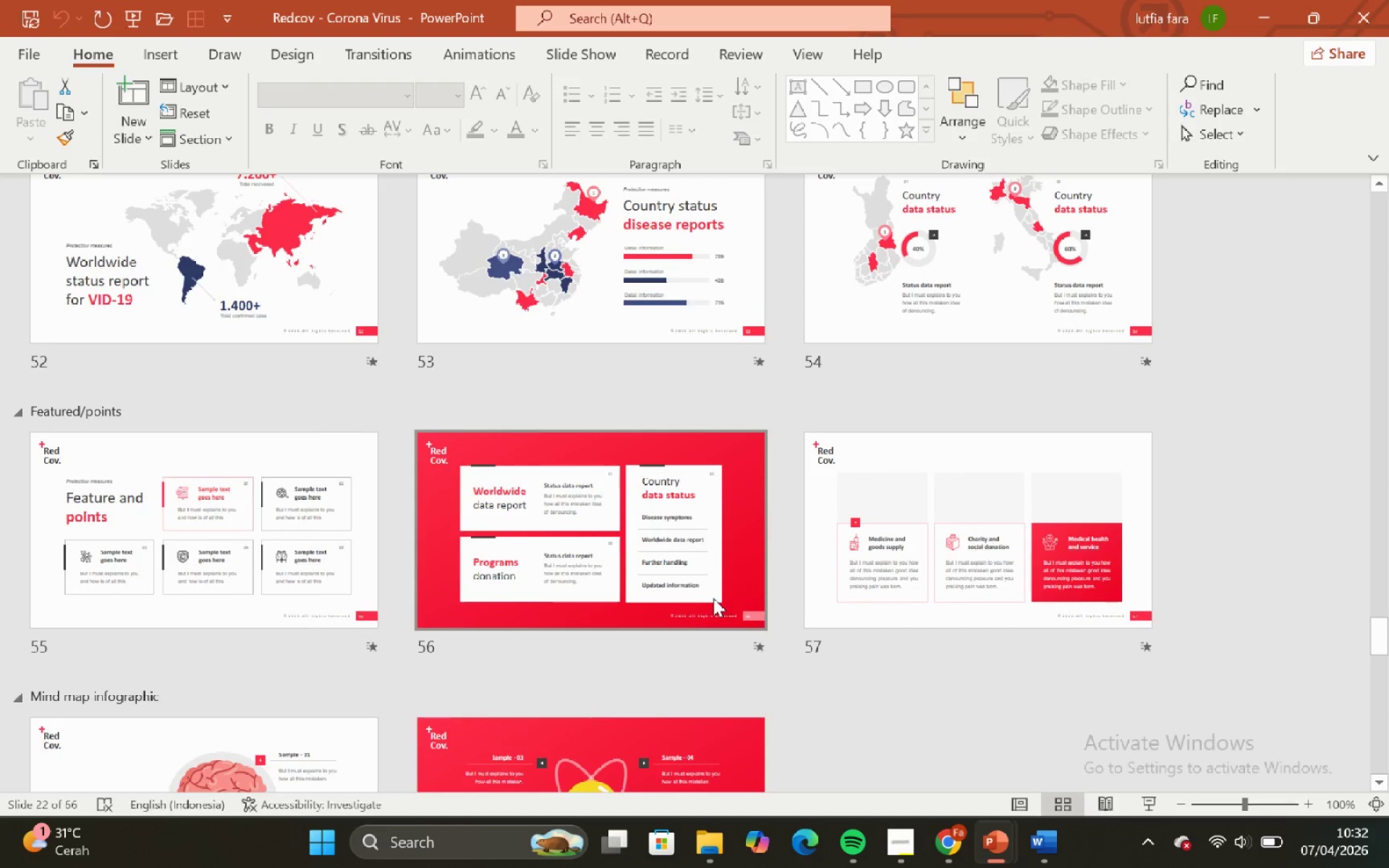 
scroll: coordinate [713, 598], scroll_direction: none, amount: 0.0
 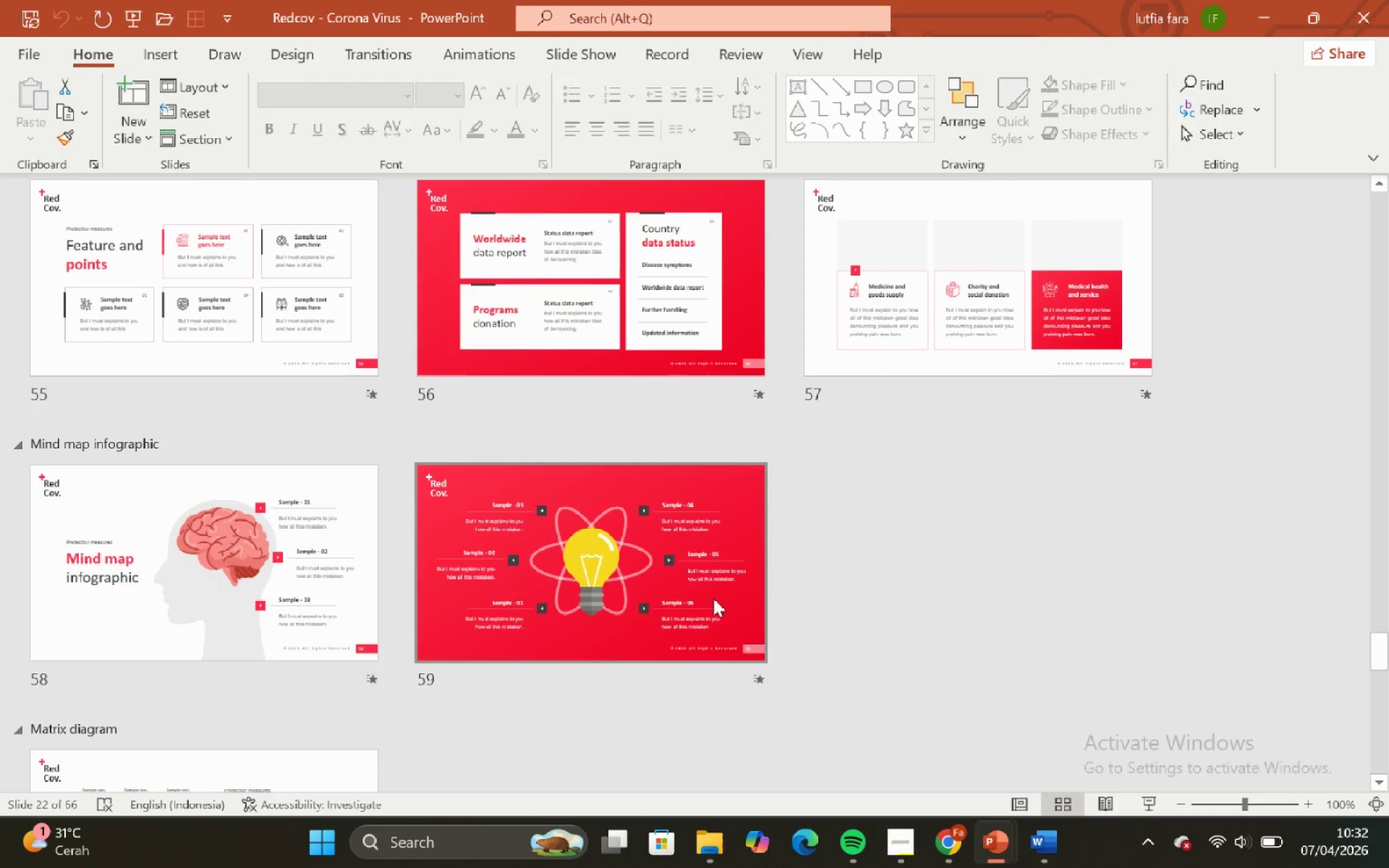 
scroll: coordinate [713, 598], scroll_direction: down, amount: 1.0
 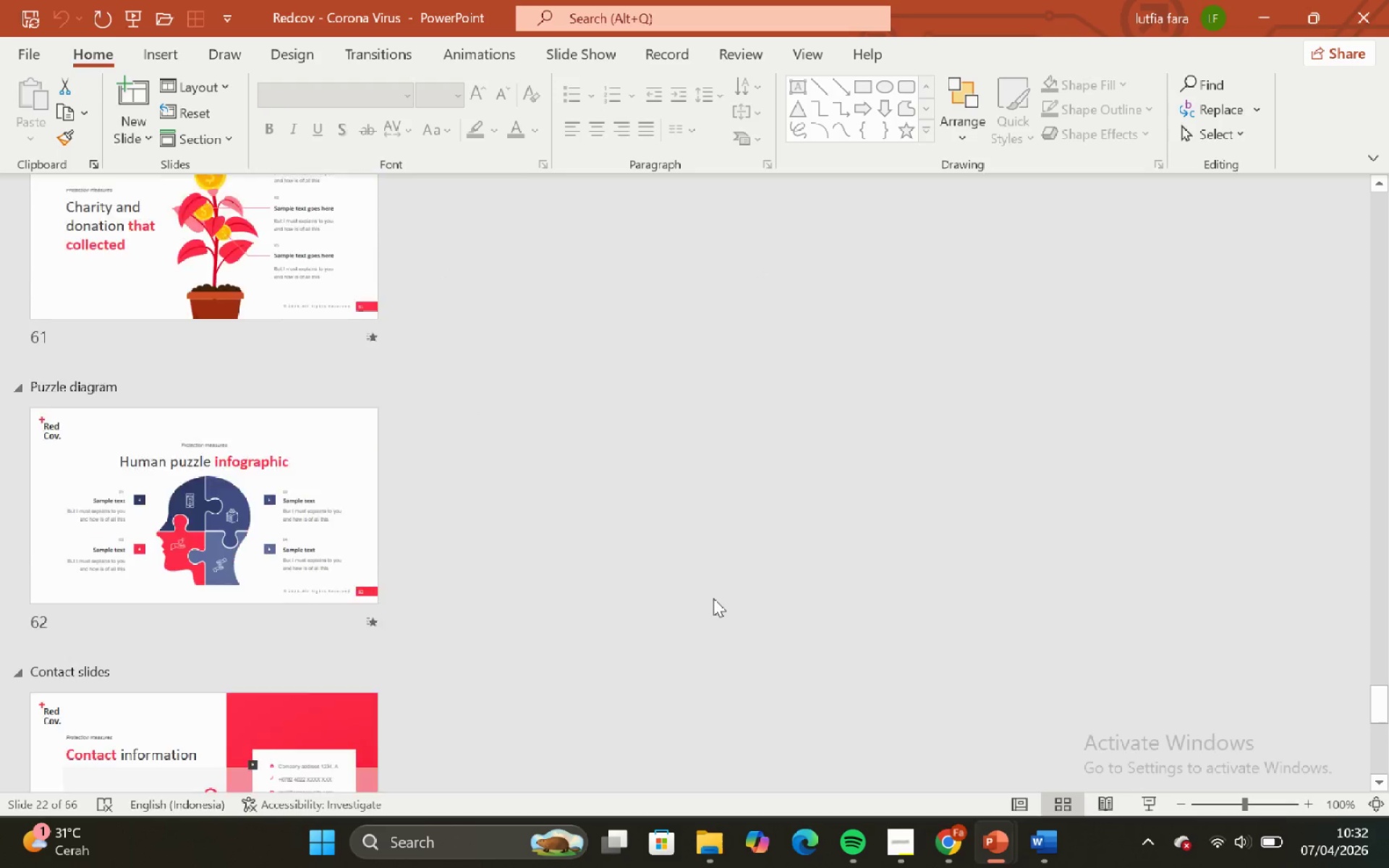 
scroll: coordinate [713, 598], scroll_direction: none, amount: 0.0
 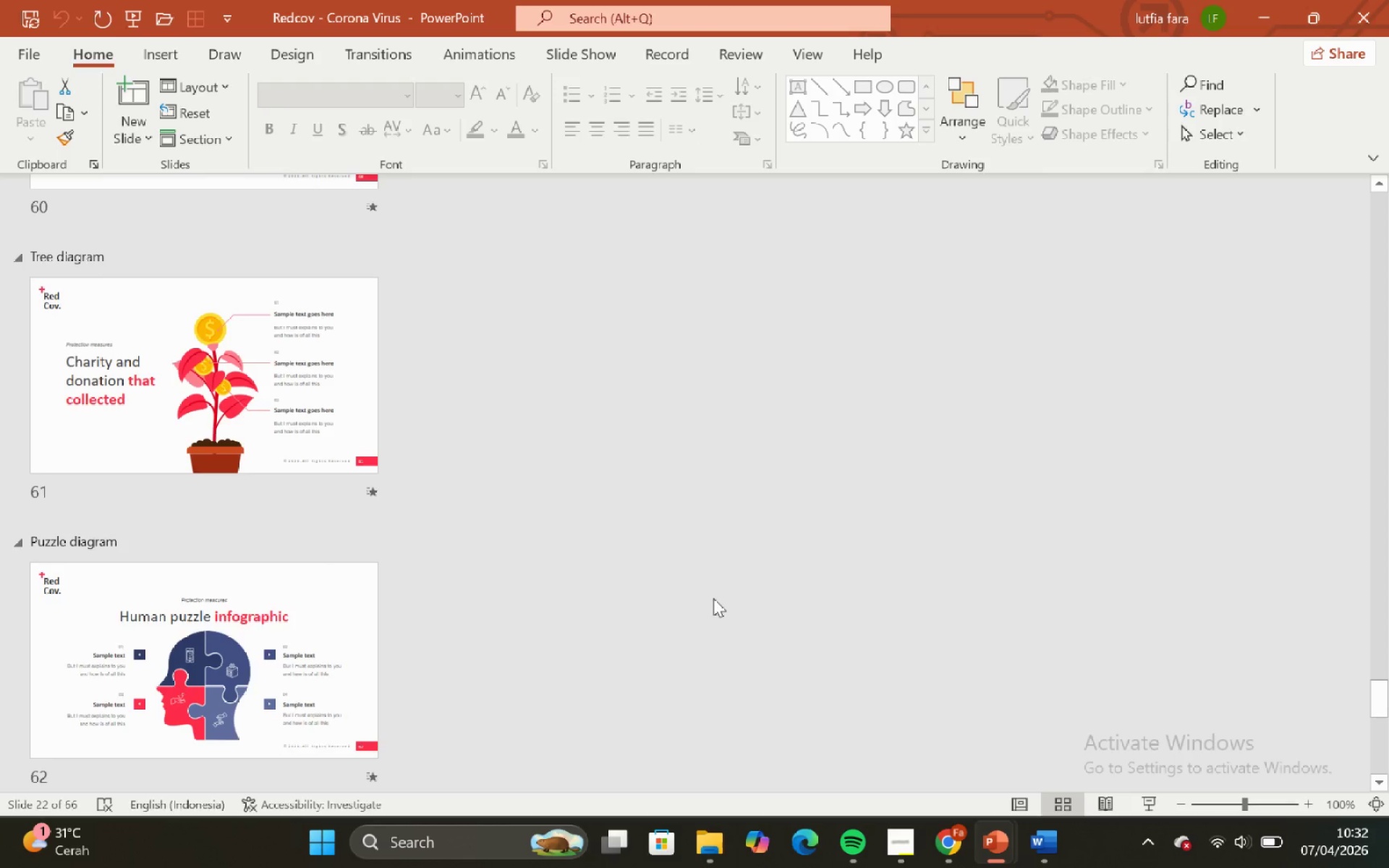 
scroll: coordinate [713, 598], scroll_direction: down, amount: 1.0
 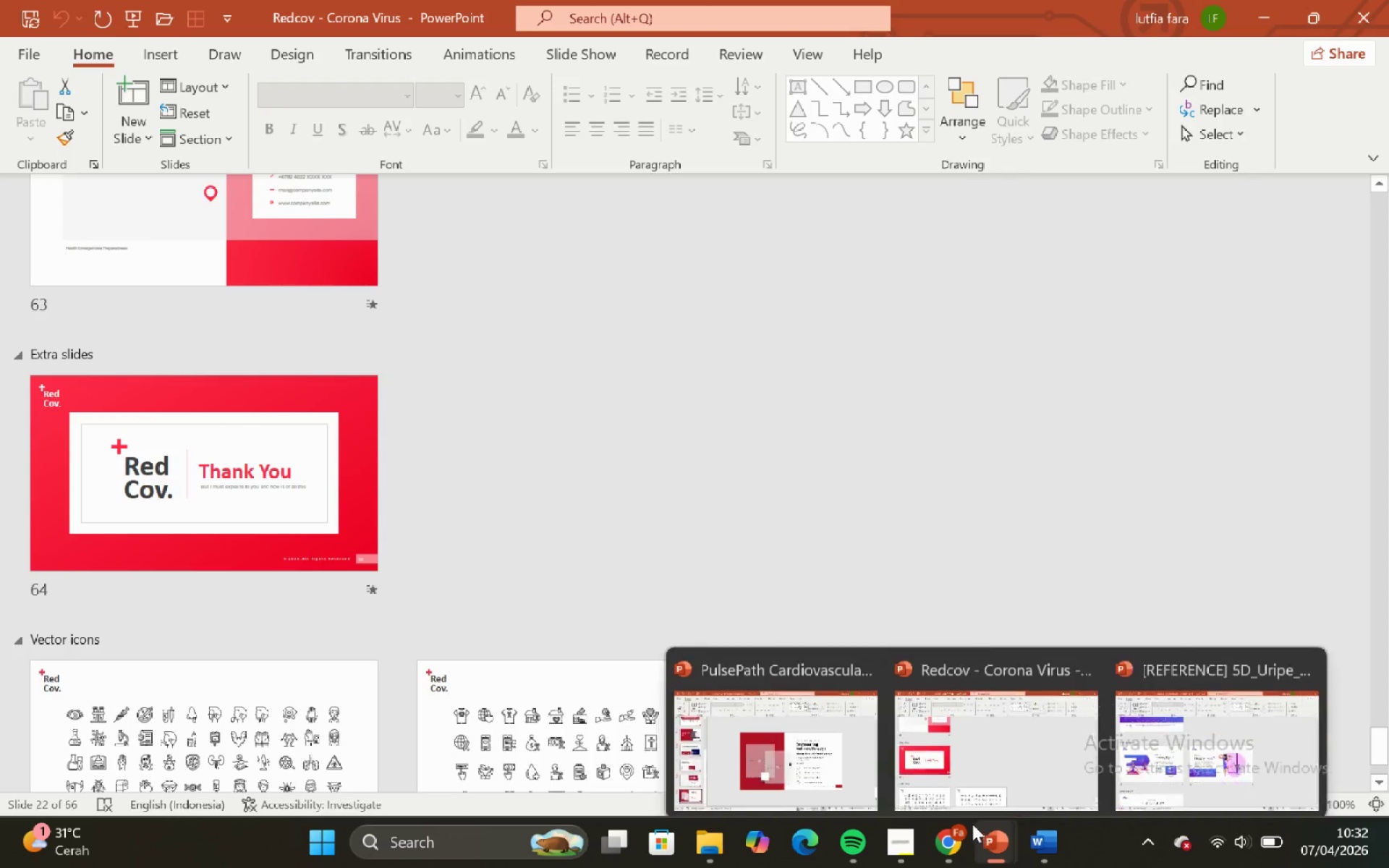 
mouse_move([872, 740])
 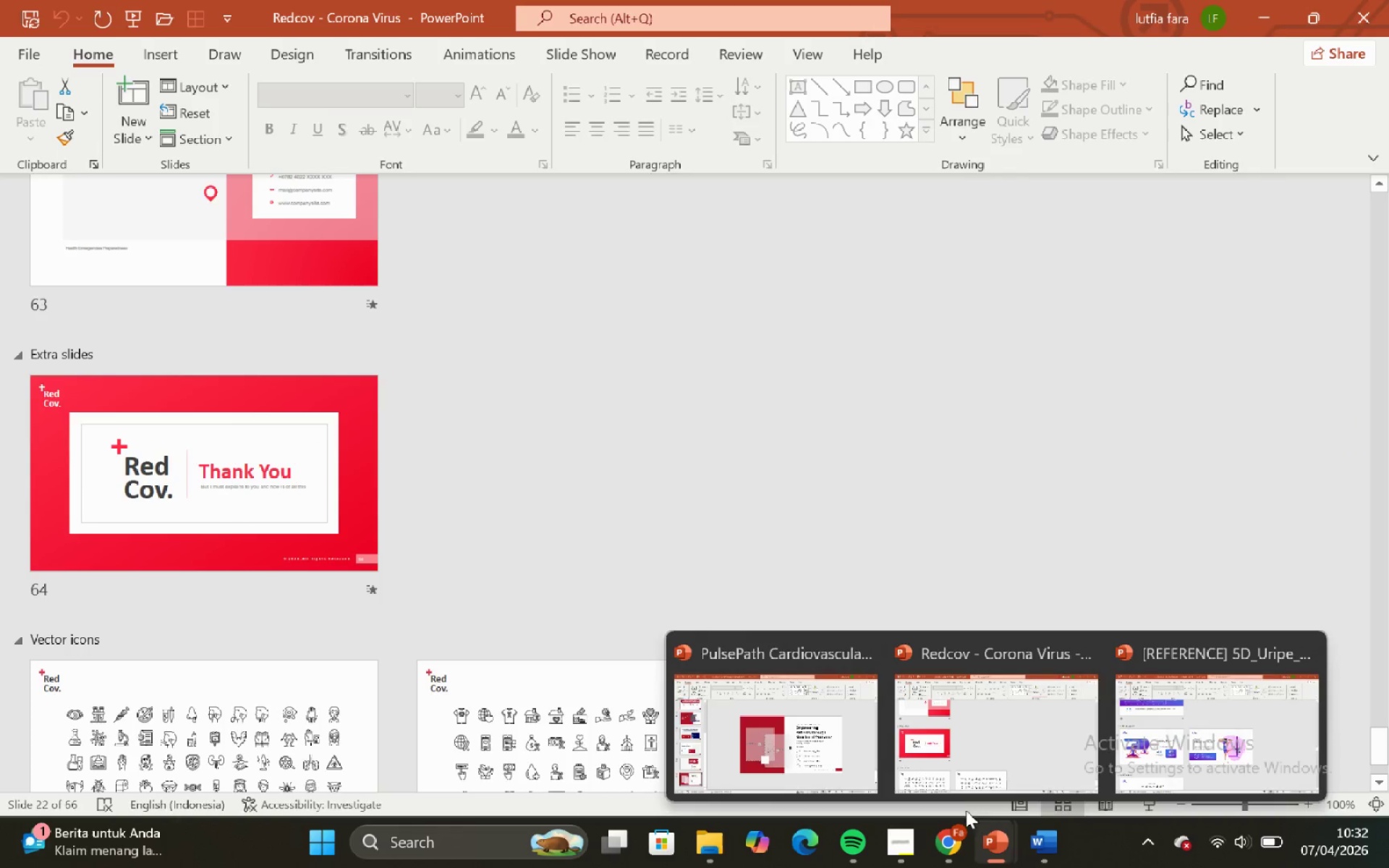 
wait(5.03)
 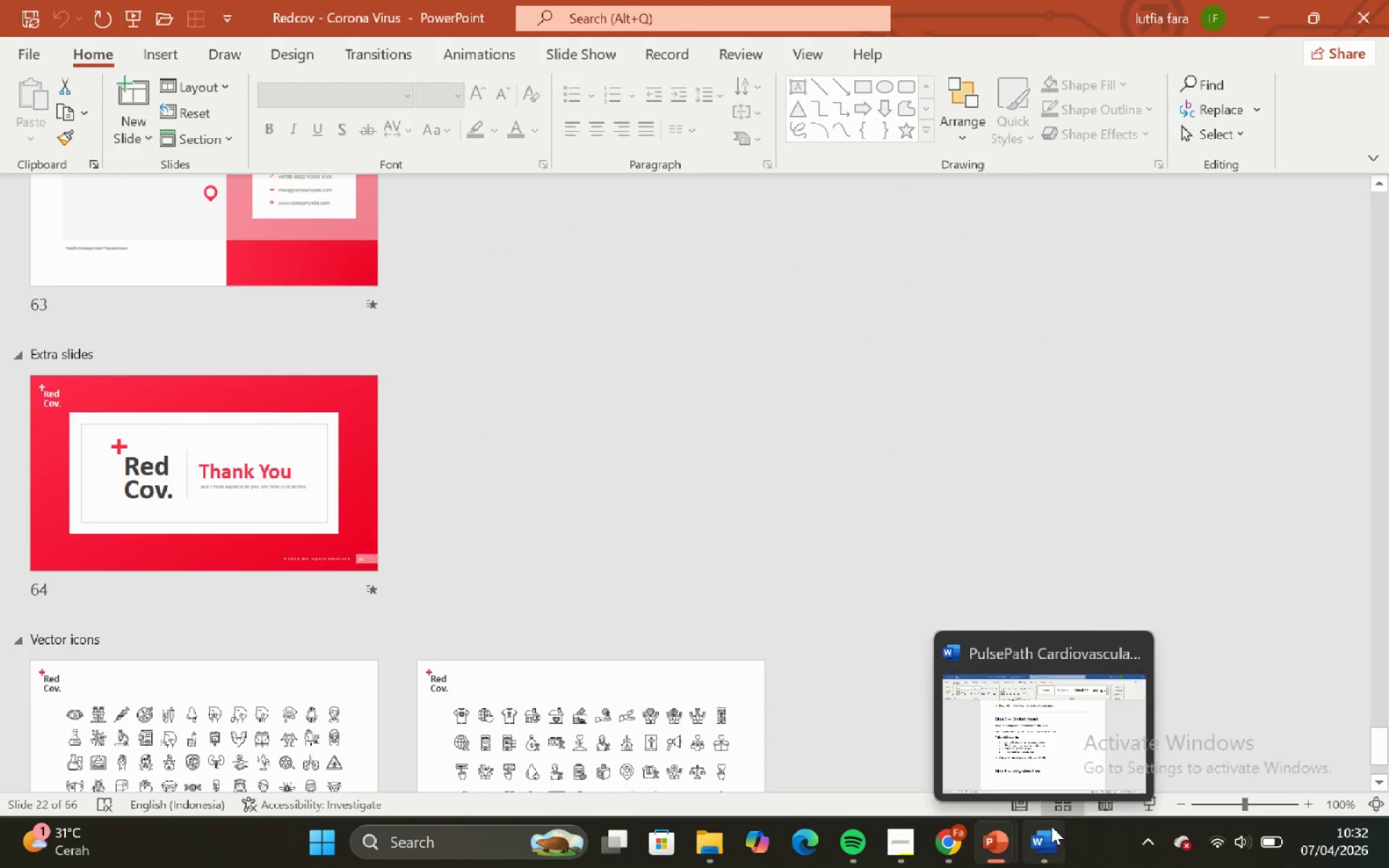 
scroll: coordinate [0, 414], scroll_direction: up, amount: 16.0
 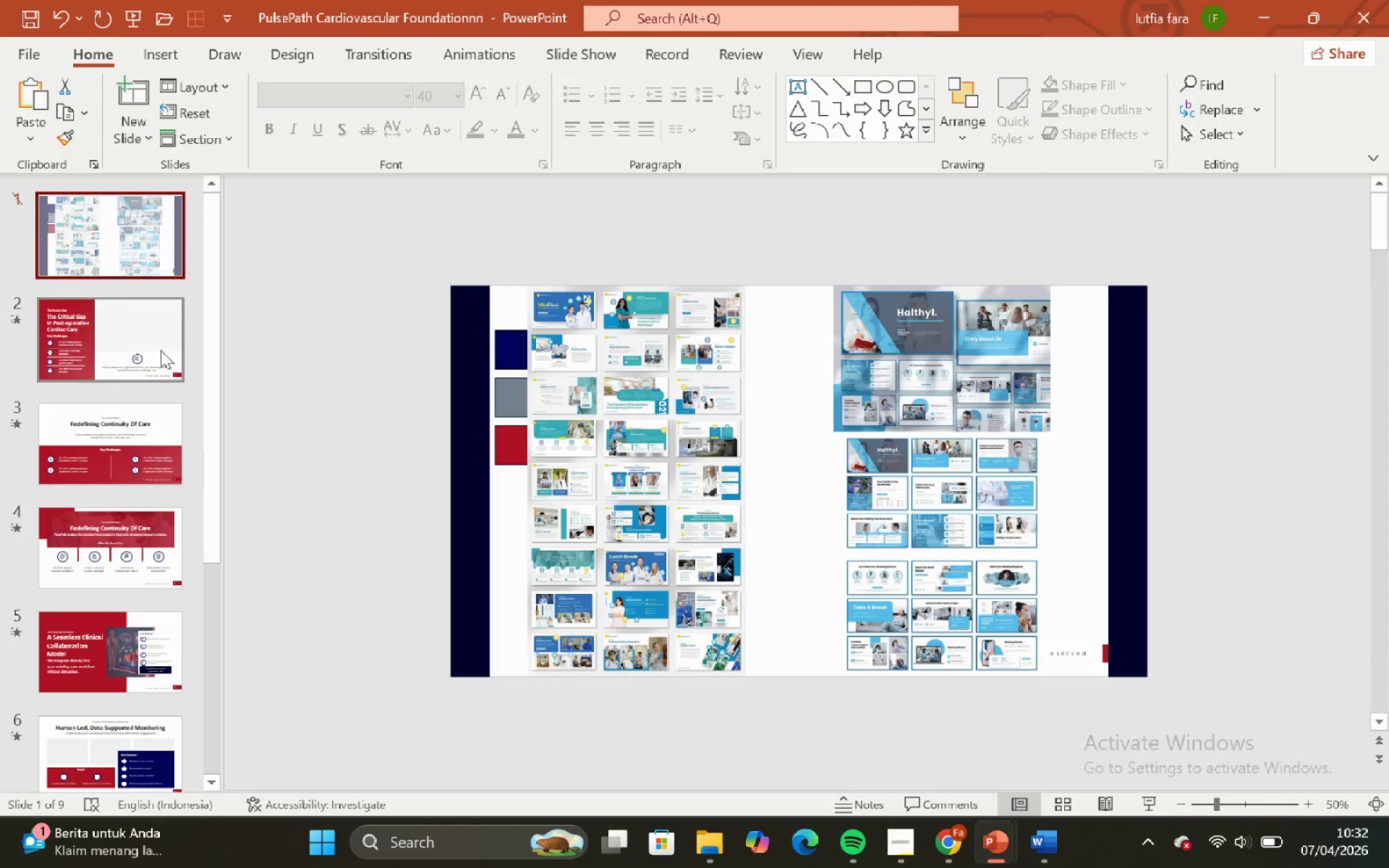 
hold_key(key=ControlLeft, duration=1.78)
hold_key(key=ShiftLeft, duration=1.67)
scroll: coordinate [603, 487], scroll_direction: up, amount: 8.0
 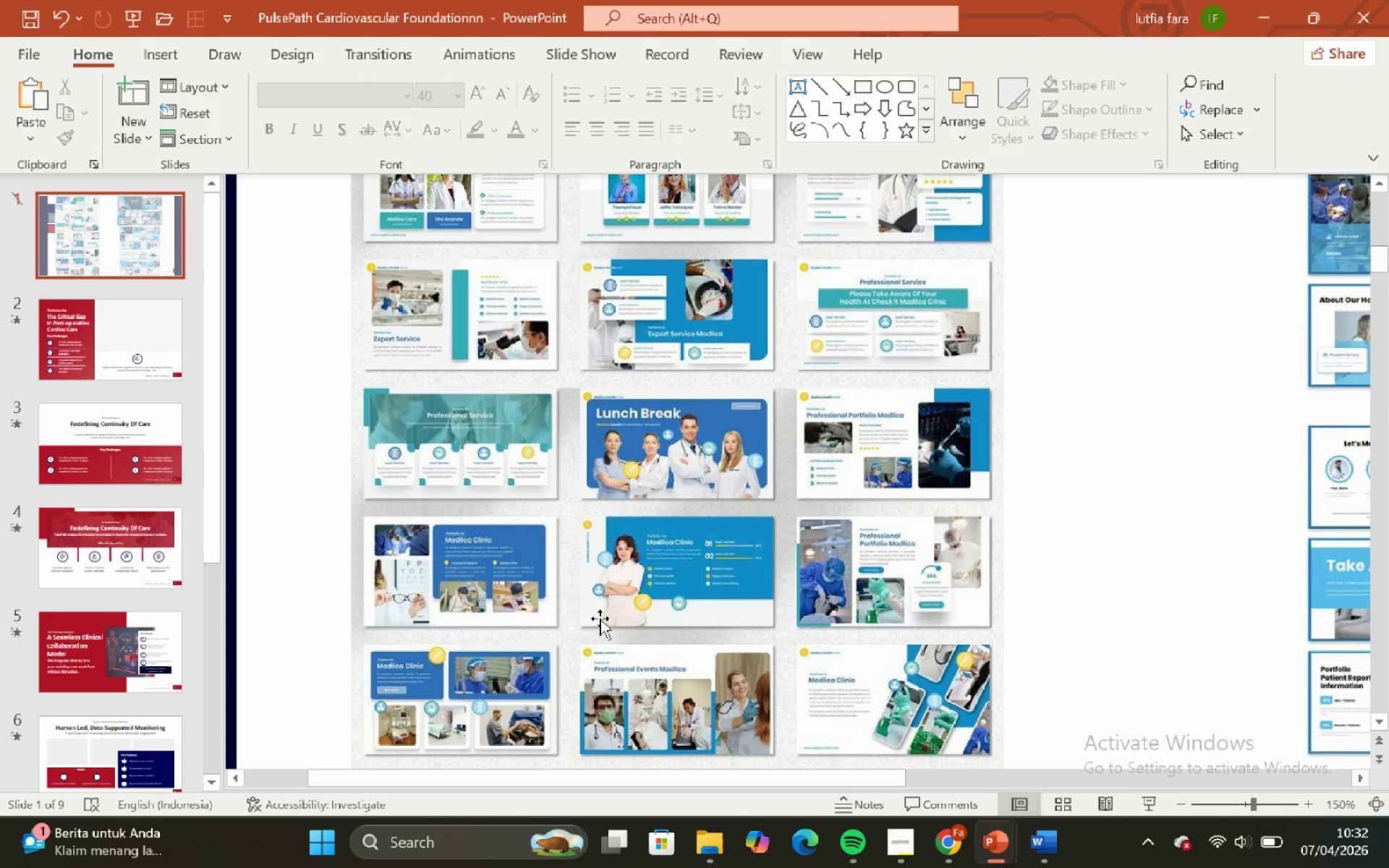 
wait(6.66)
 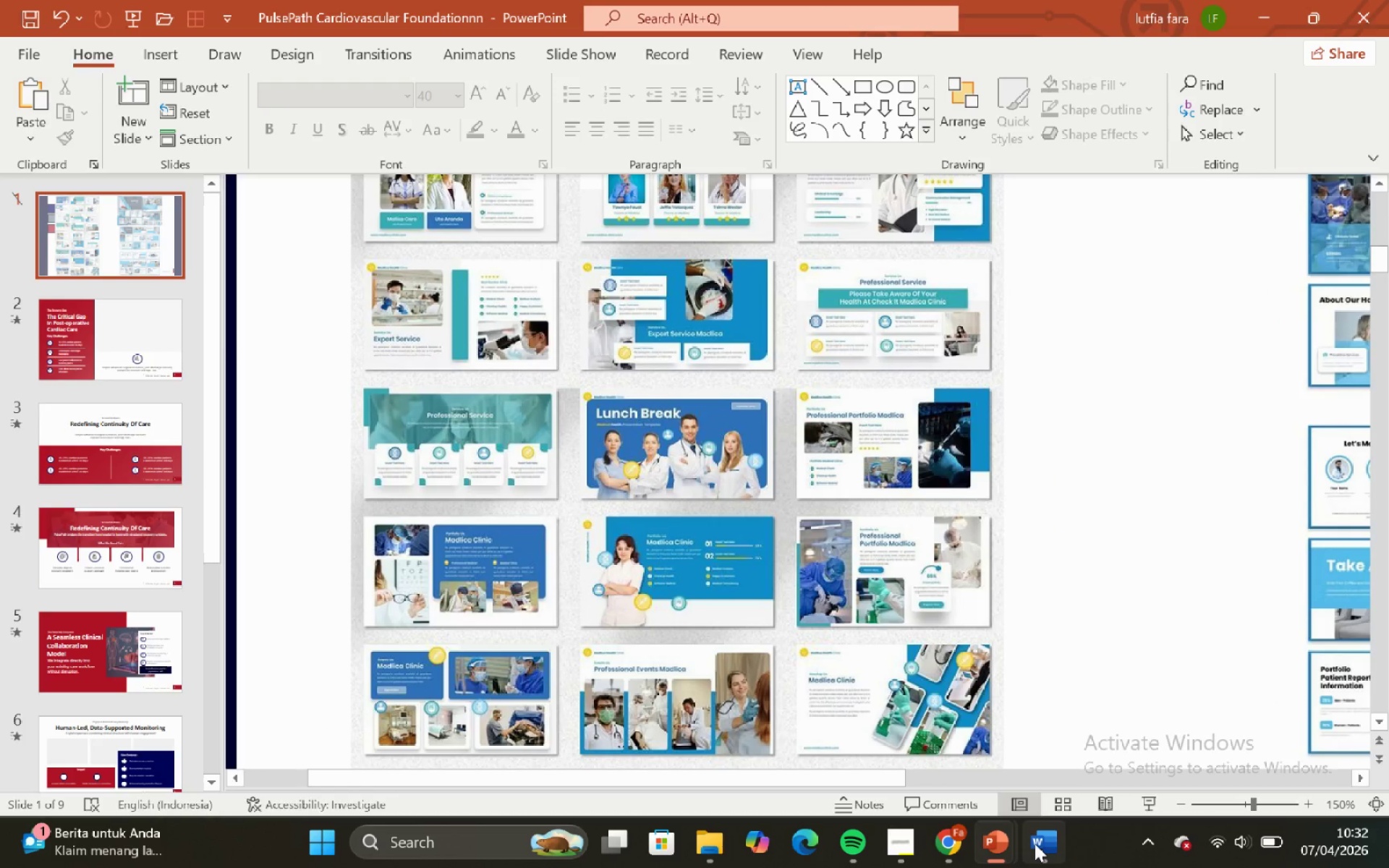 
scroll: coordinate [603, 593], scroll_direction: down, amount: 1.0
 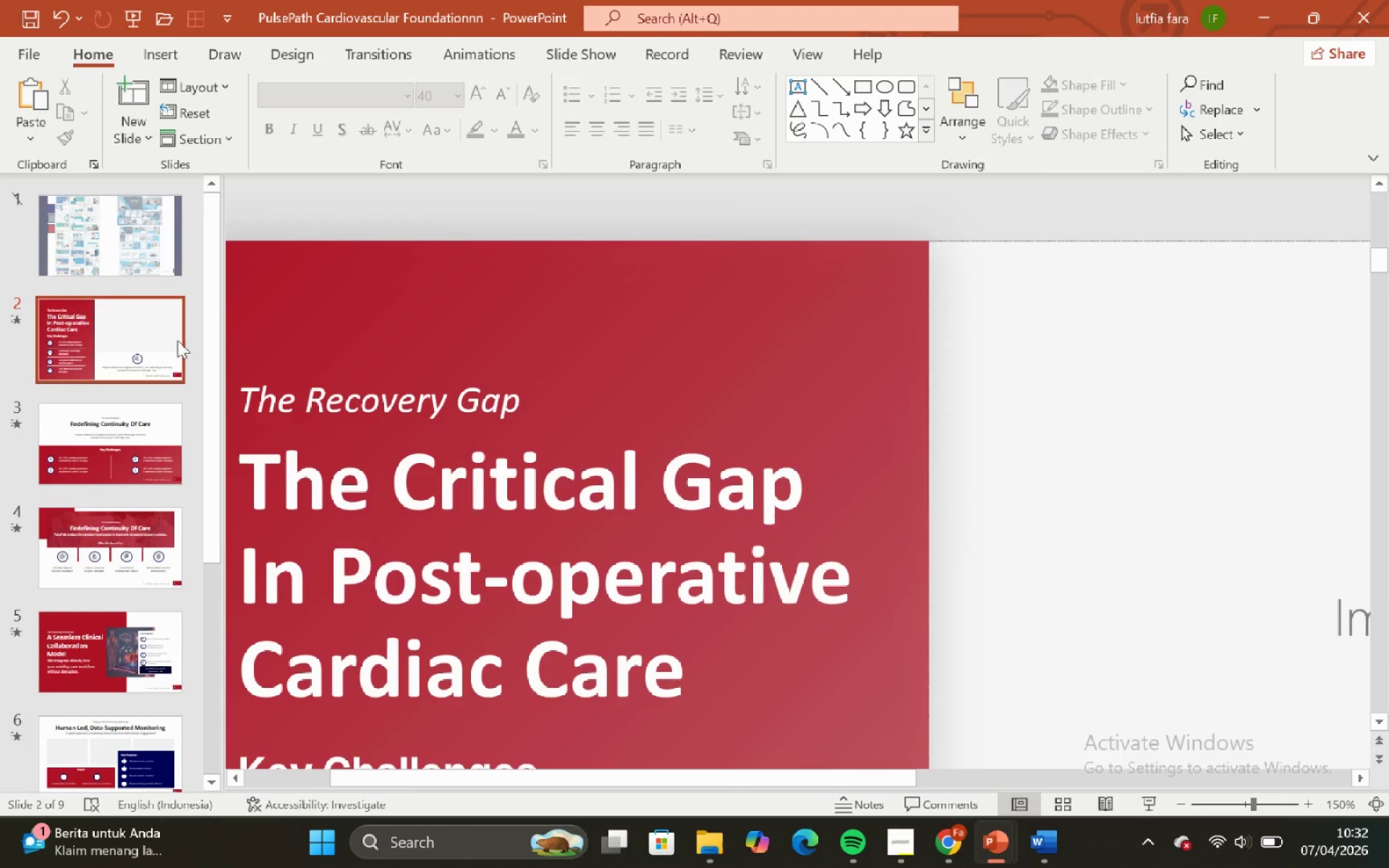 
left_click([64, 218])
 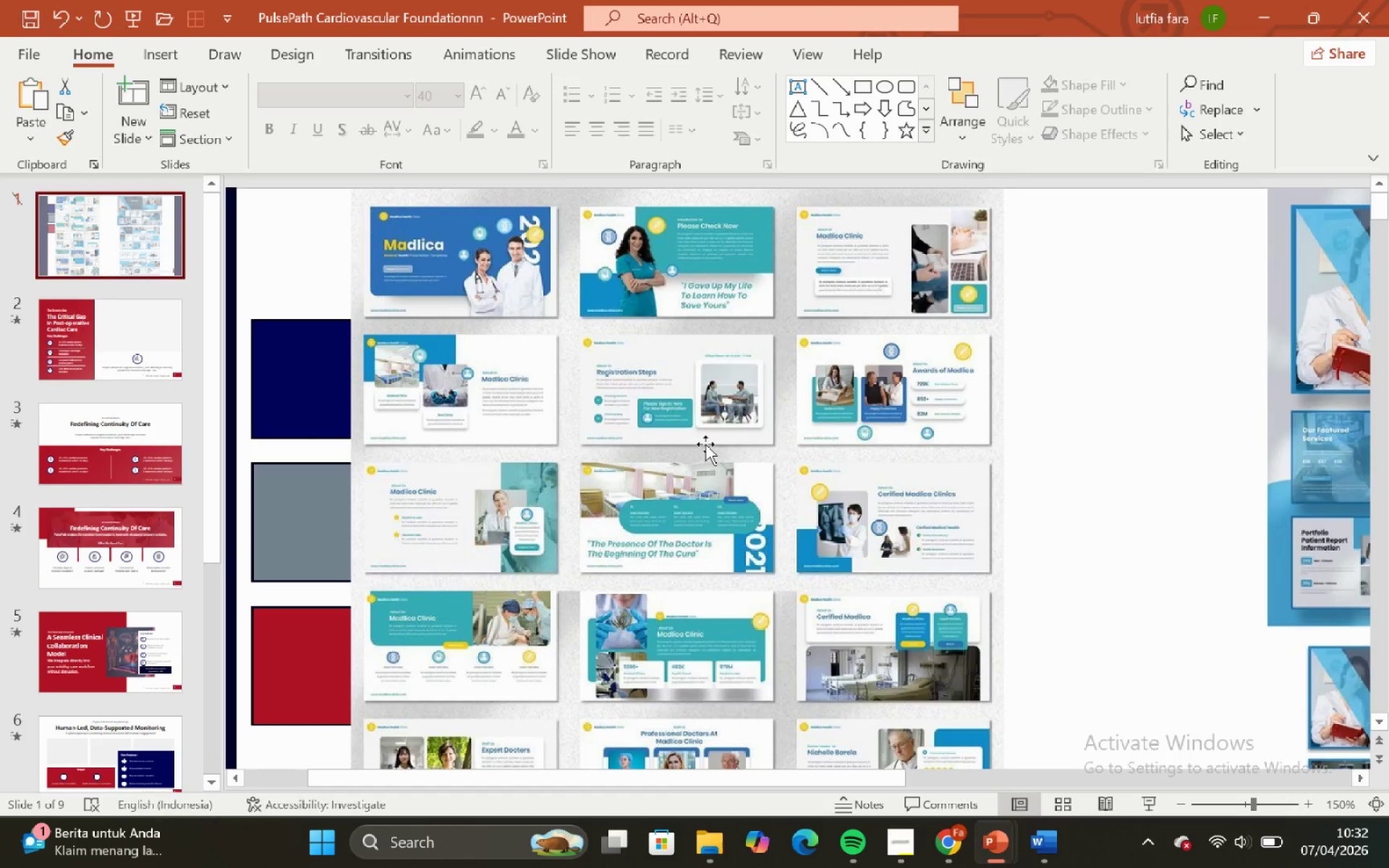 
scroll: coordinate [705, 444], scroll_direction: none, amount: 0.0
 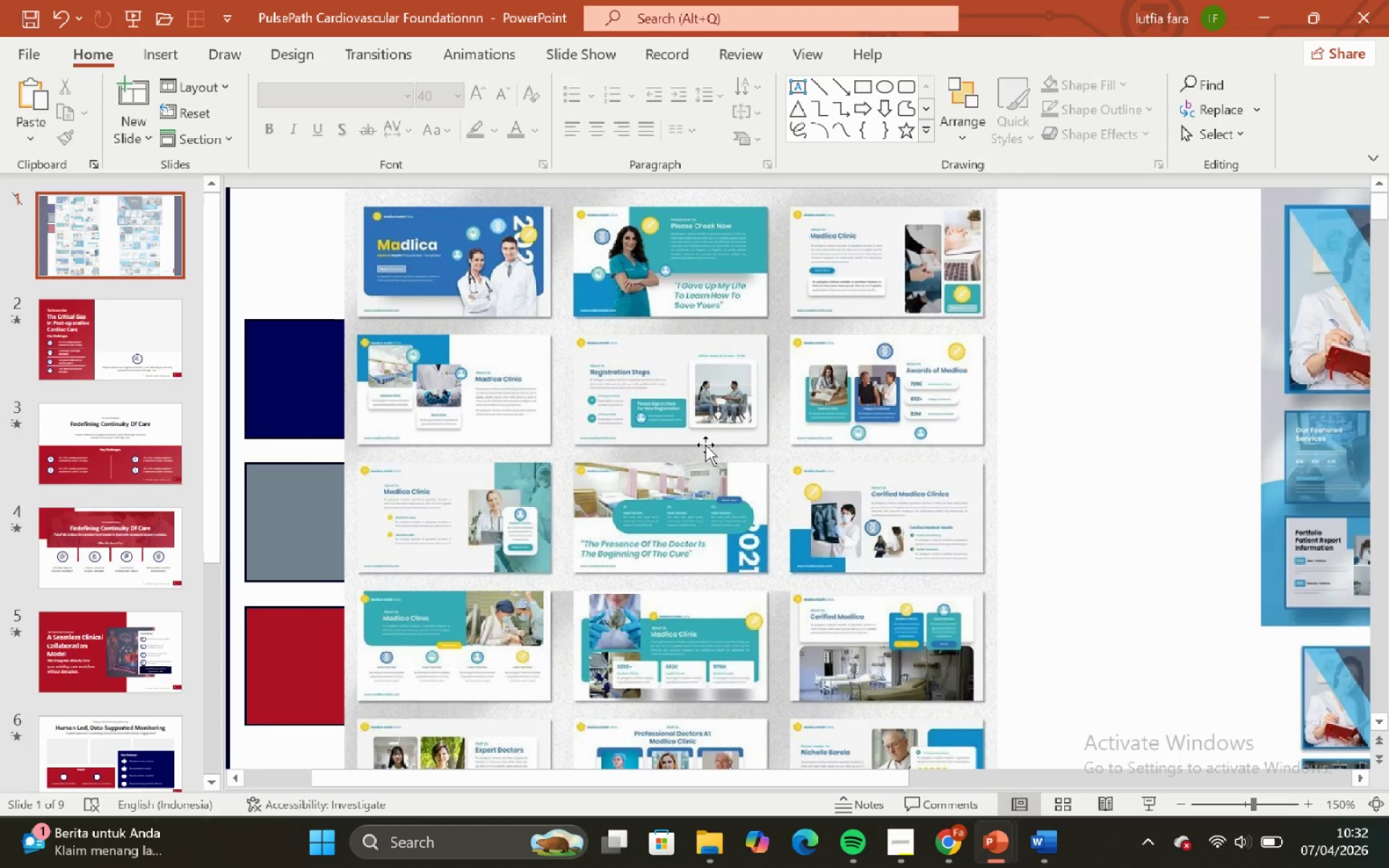 
key(Control+ControlLeft)
 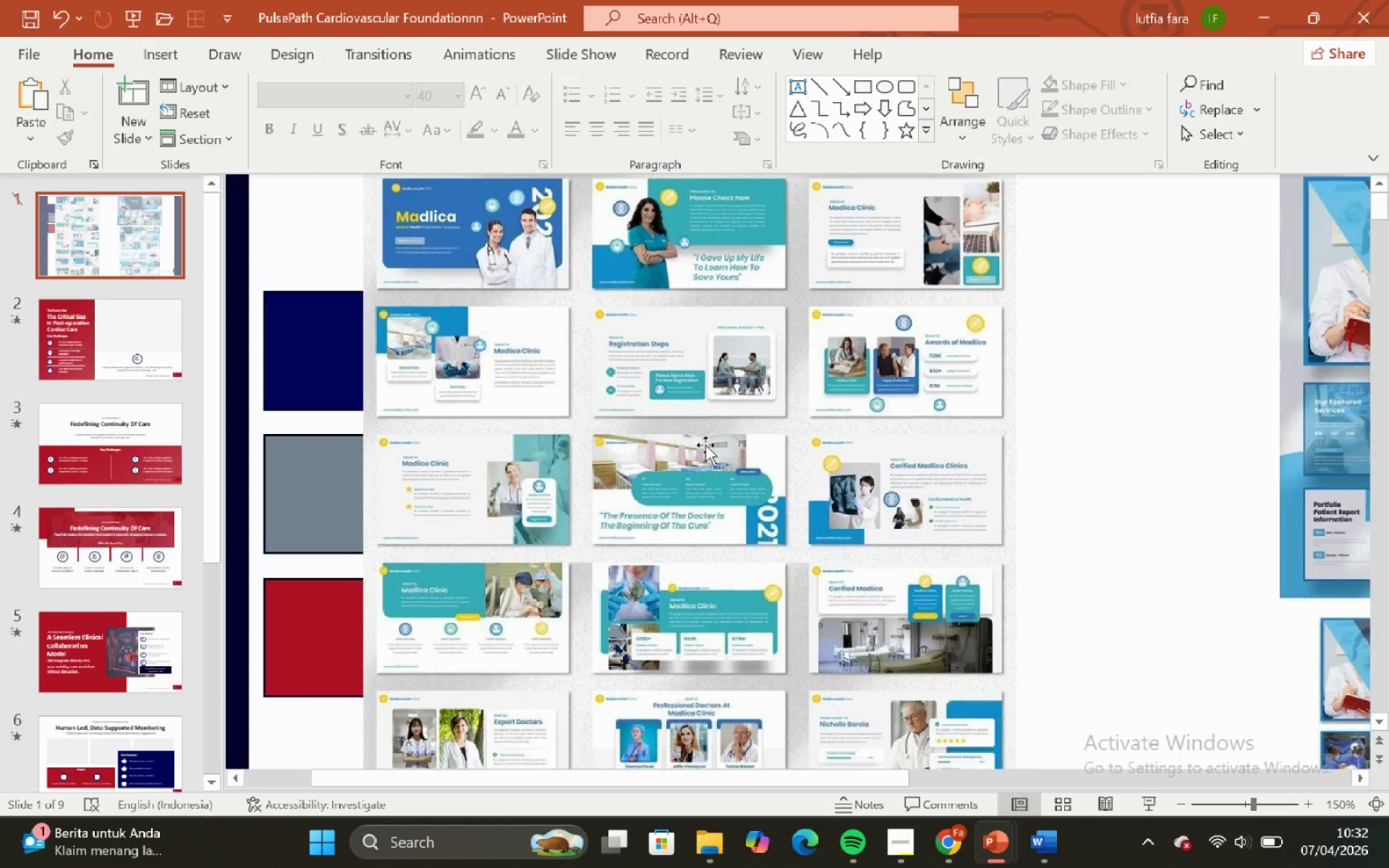 
scroll: coordinate [705, 445], scroll_direction: none, amount: 0.0
 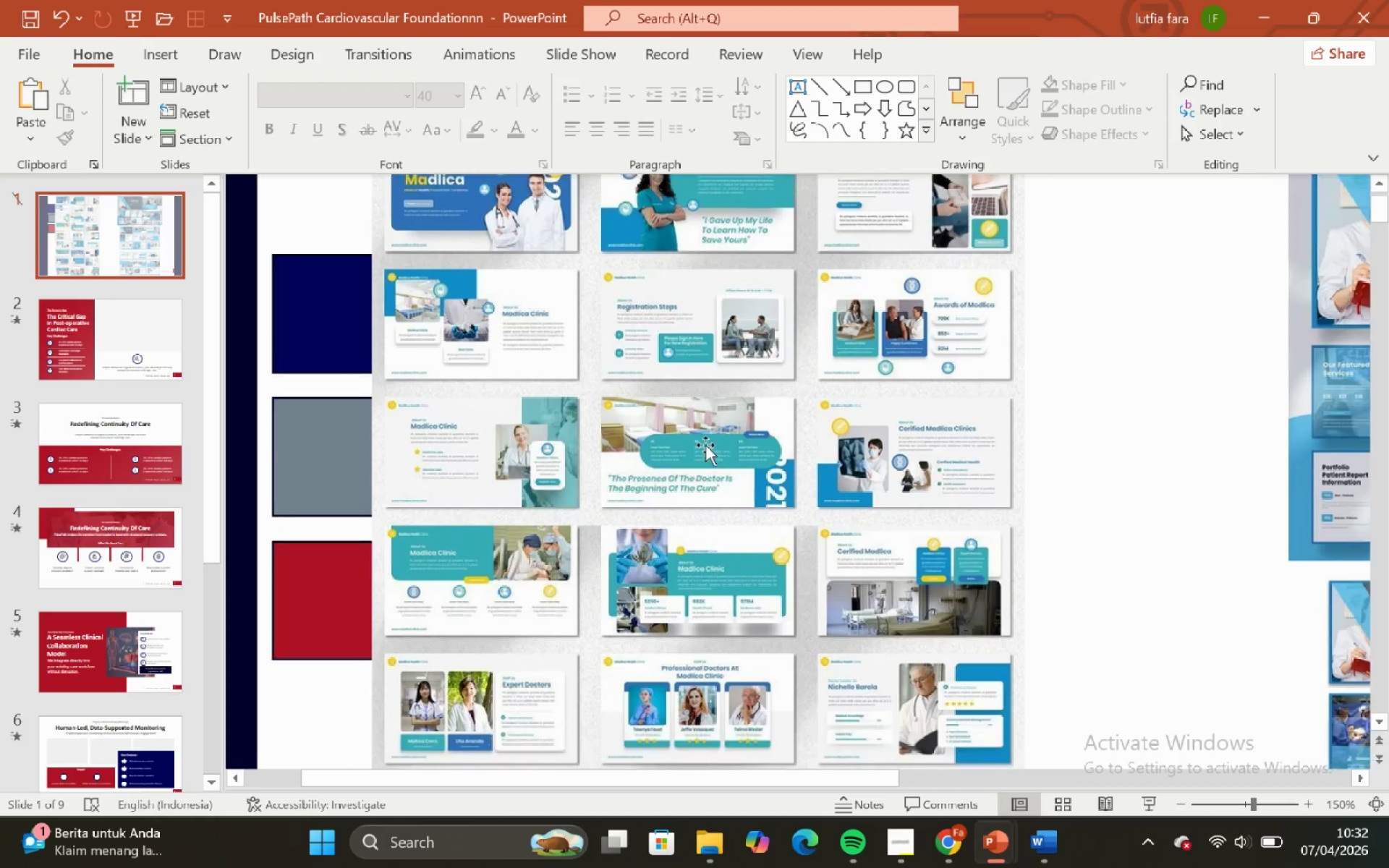 
scroll: coordinate [705, 445], scroll_direction: down, amount: 2.0
 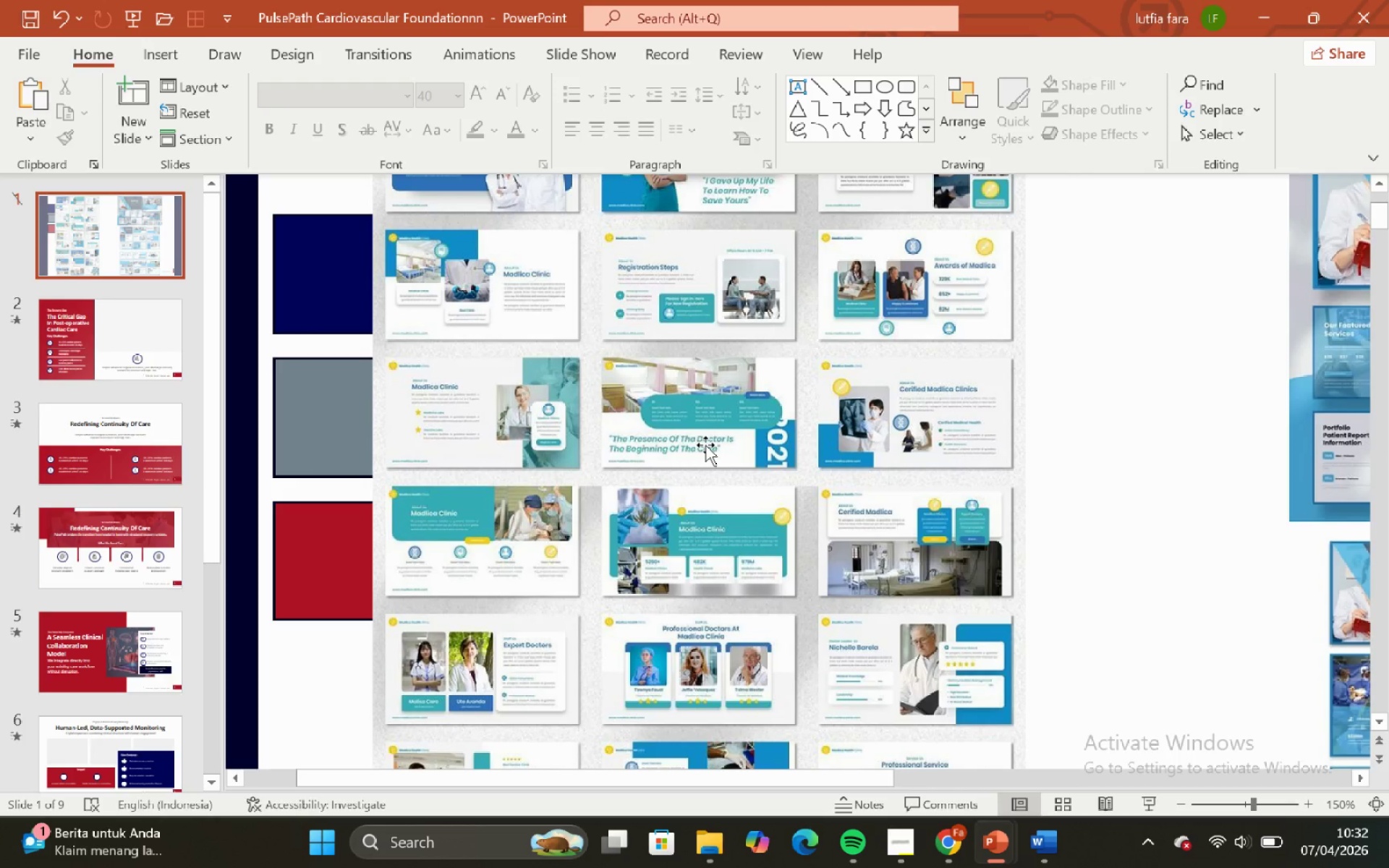 
scroll: coordinate [705, 445], scroll_direction: none, amount: 0.0
 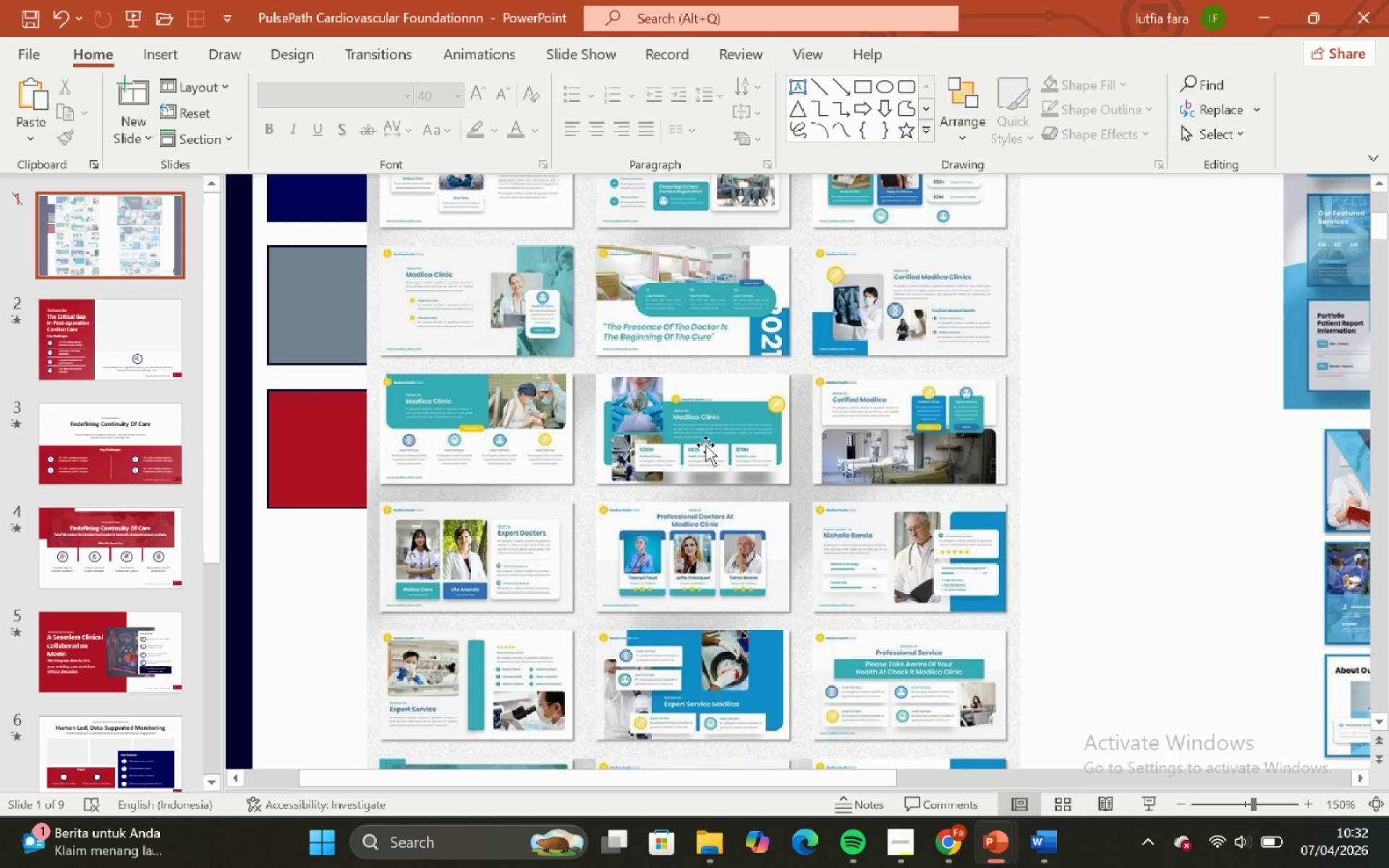 
scroll: coordinate [705, 445], scroll_direction: down, amount: 1.0
 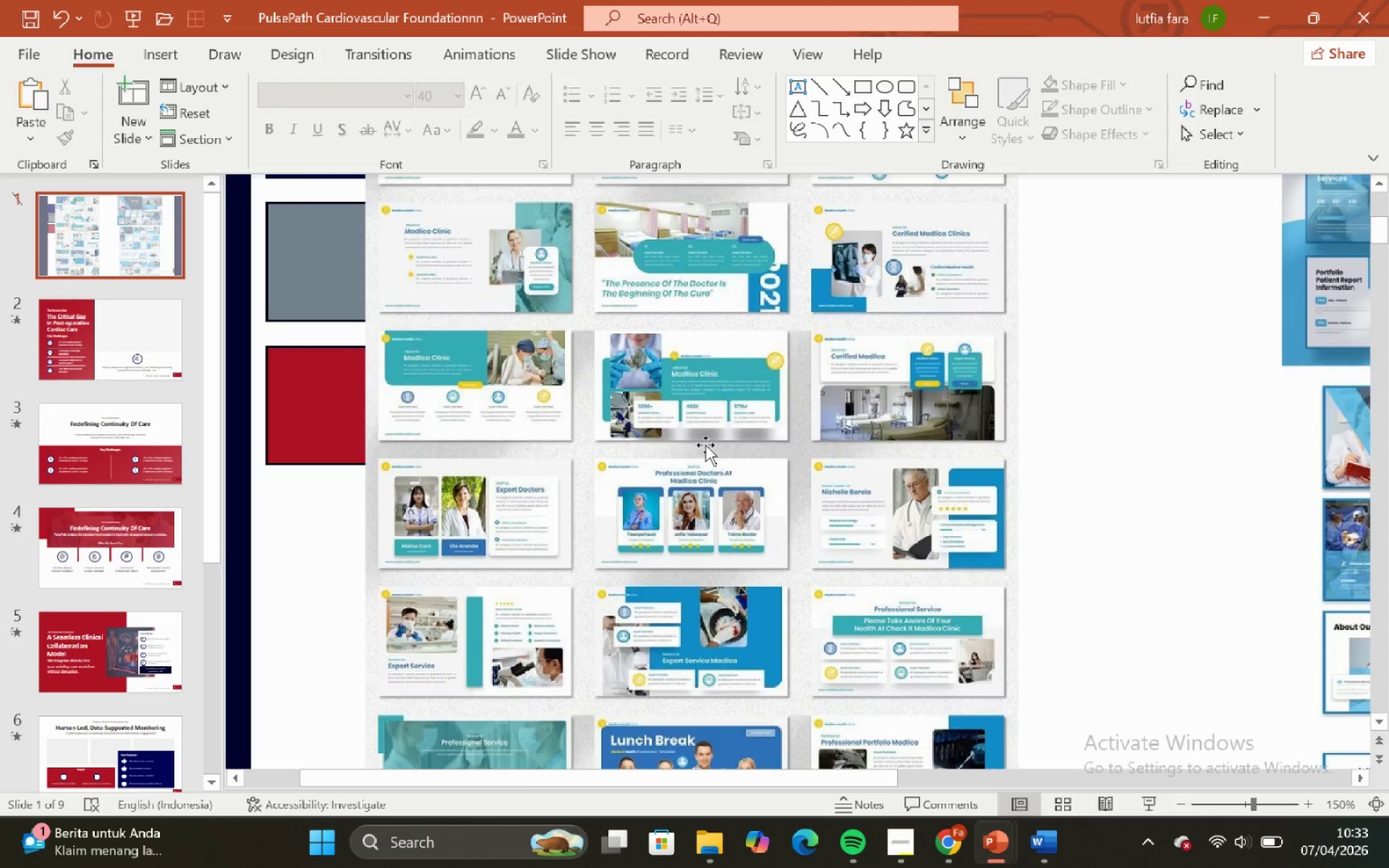 
scroll: coordinate [705, 445], scroll_direction: none, amount: 0.0
 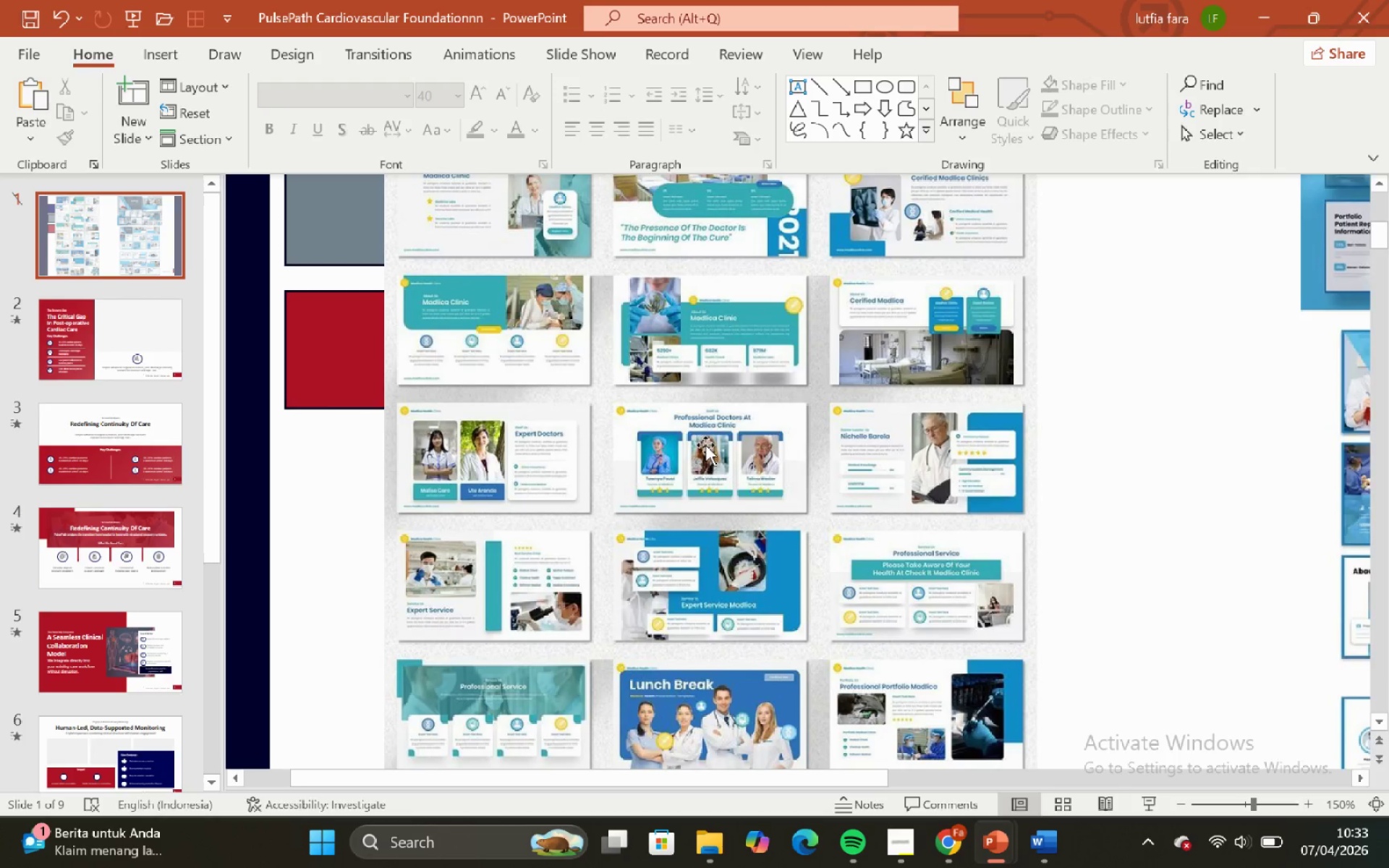 
scroll: coordinate [705, 445], scroll_direction: down, amount: 3.0
 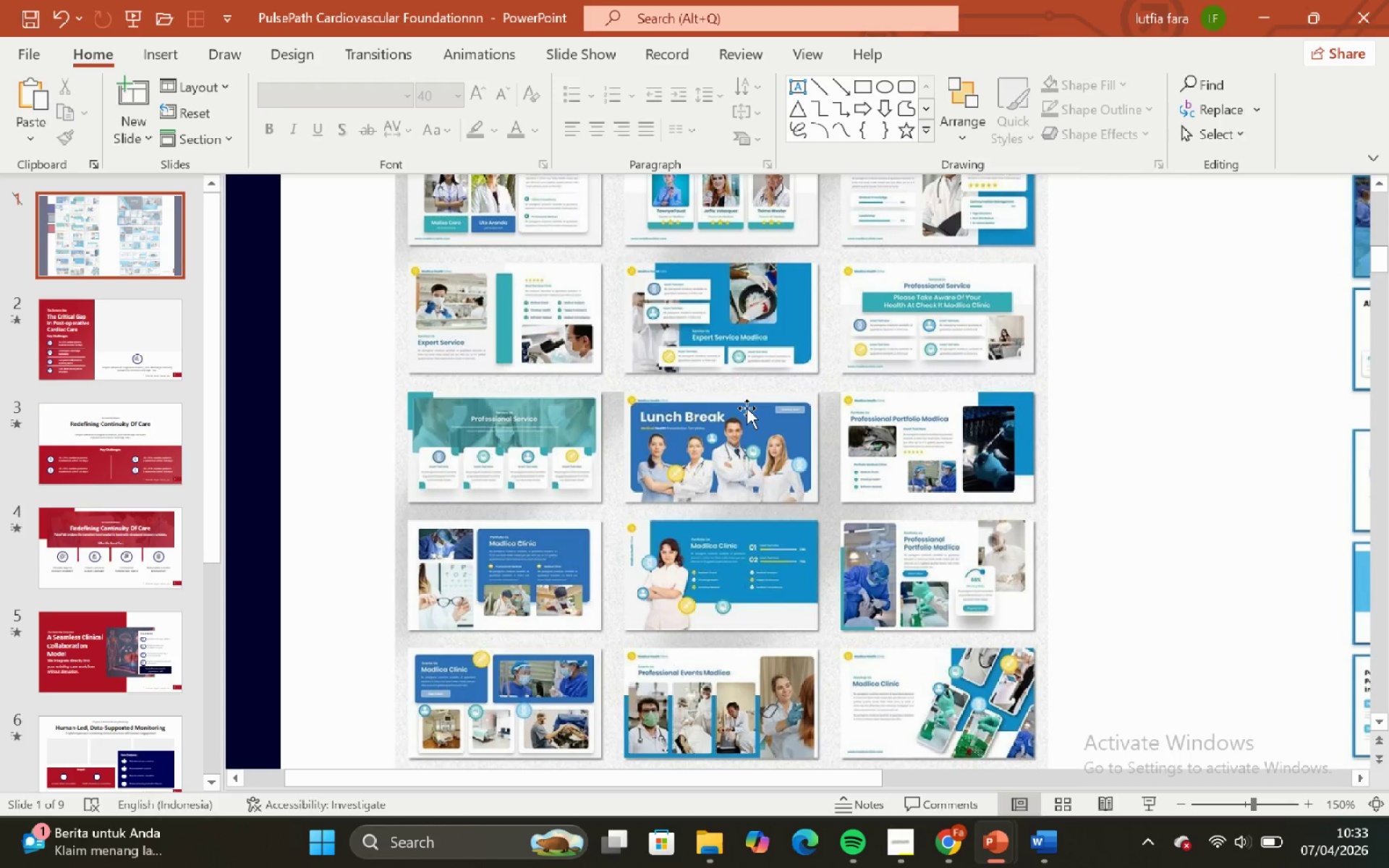 
scroll: coordinate [743, 406], scroll_direction: none, amount: 0.0
 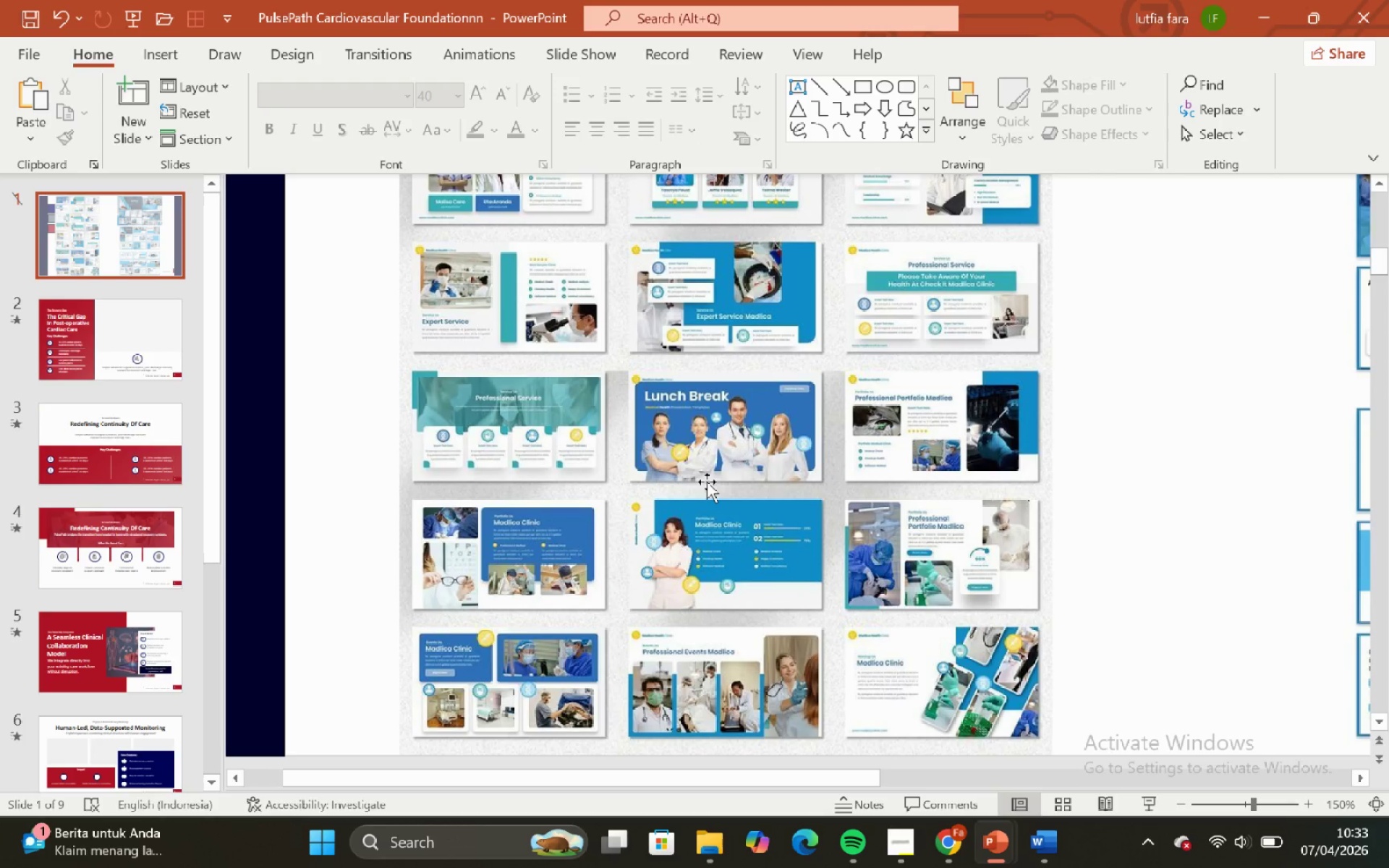 
scroll: coordinate [689, 524], scroll_direction: down, amount: 1.0
 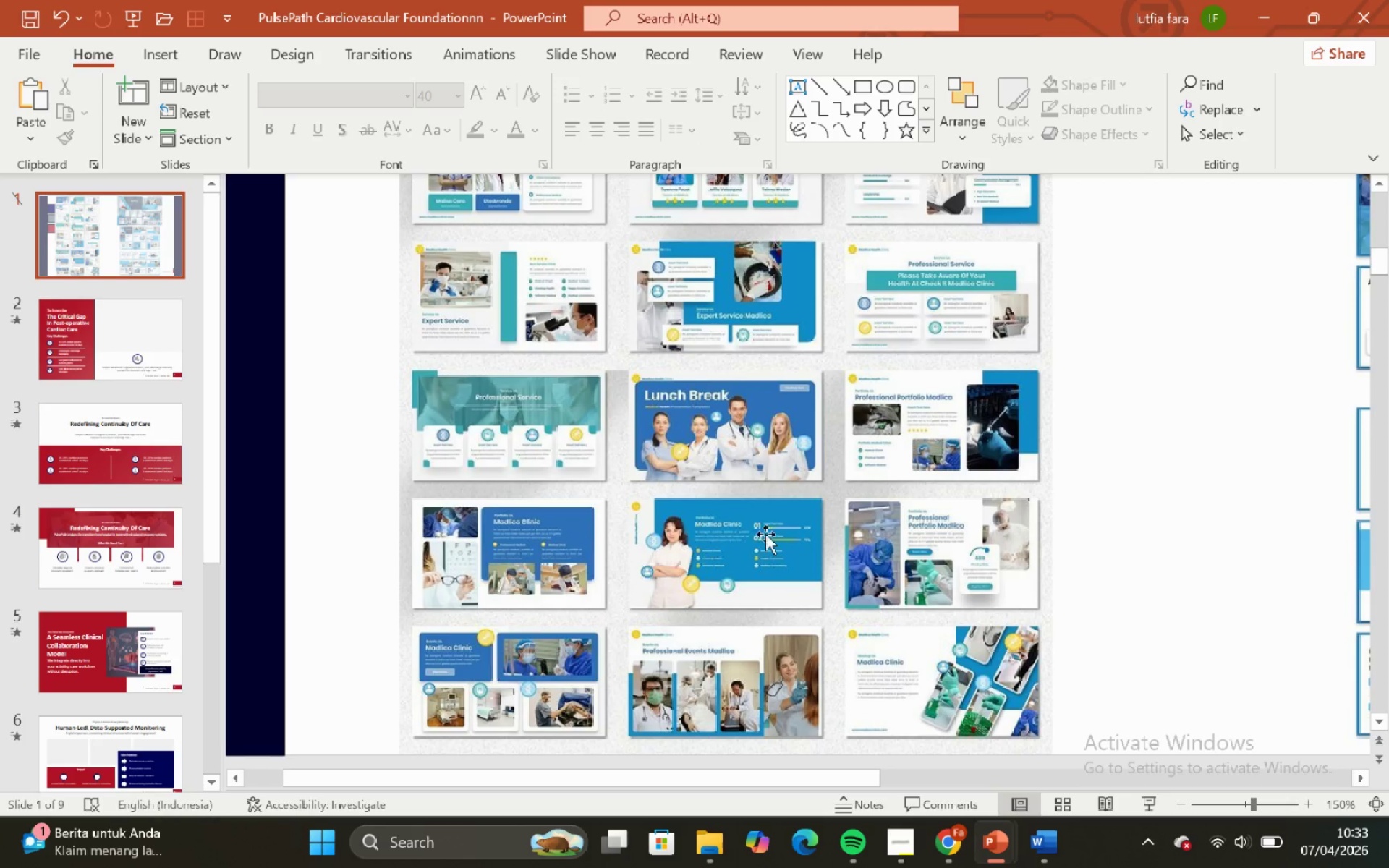 
scroll: coordinate [900, 566], scroll_direction: none, amount: 0.0
 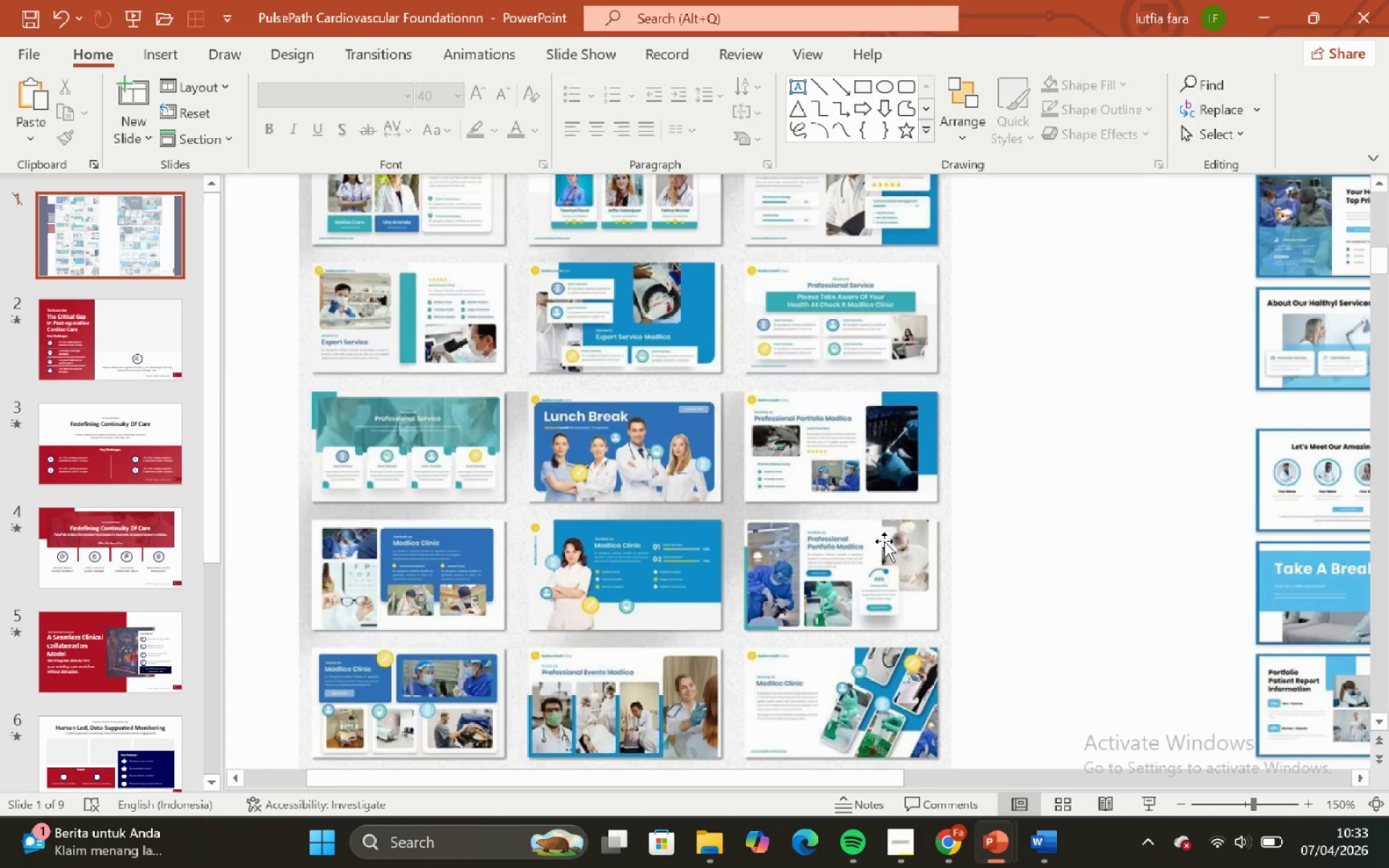 
mouse_move([861, 517])
 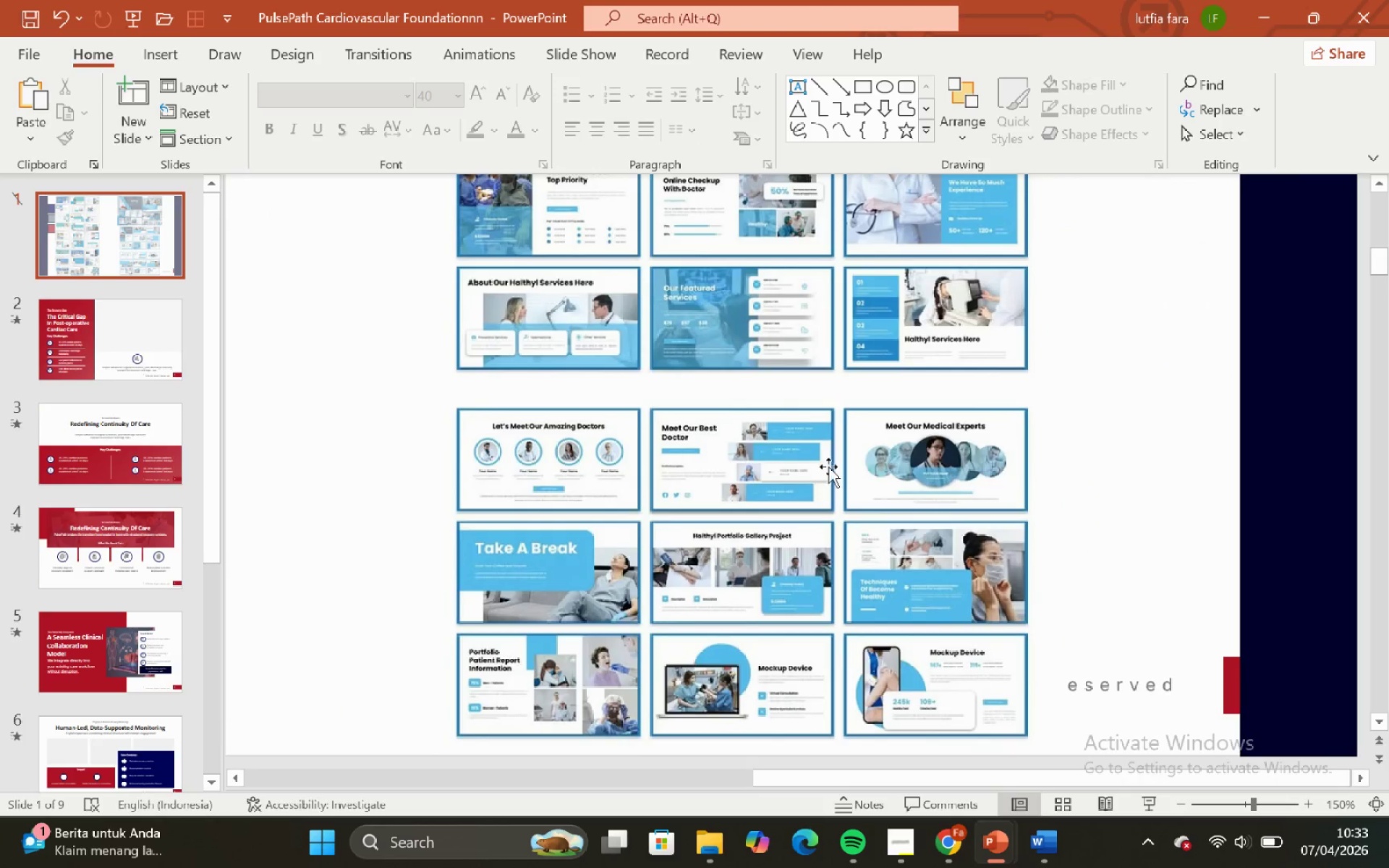 
scroll: coordinate [817, 463], scroll_direction: up, amount: 1.0
 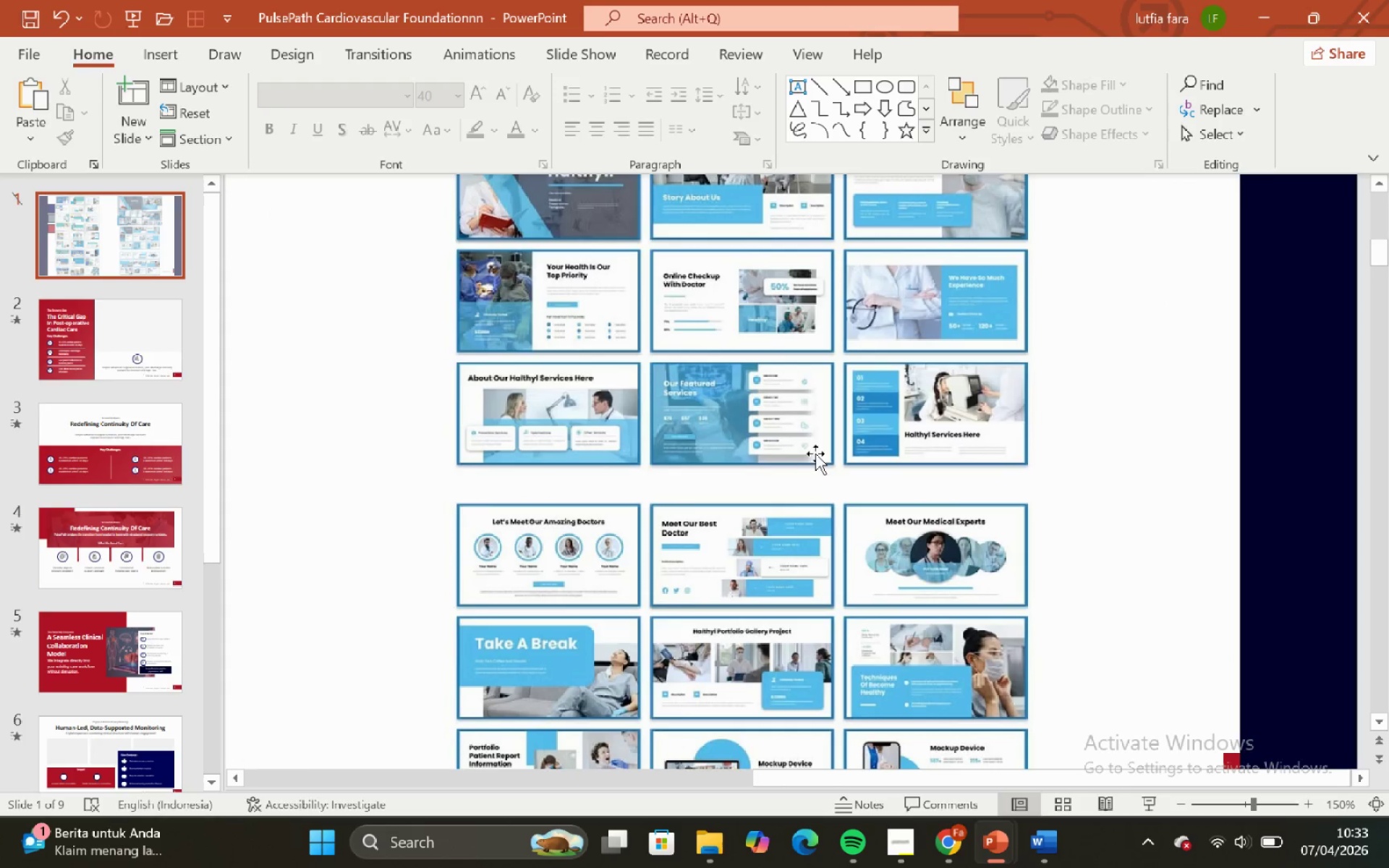 
left_click([828, 466])
 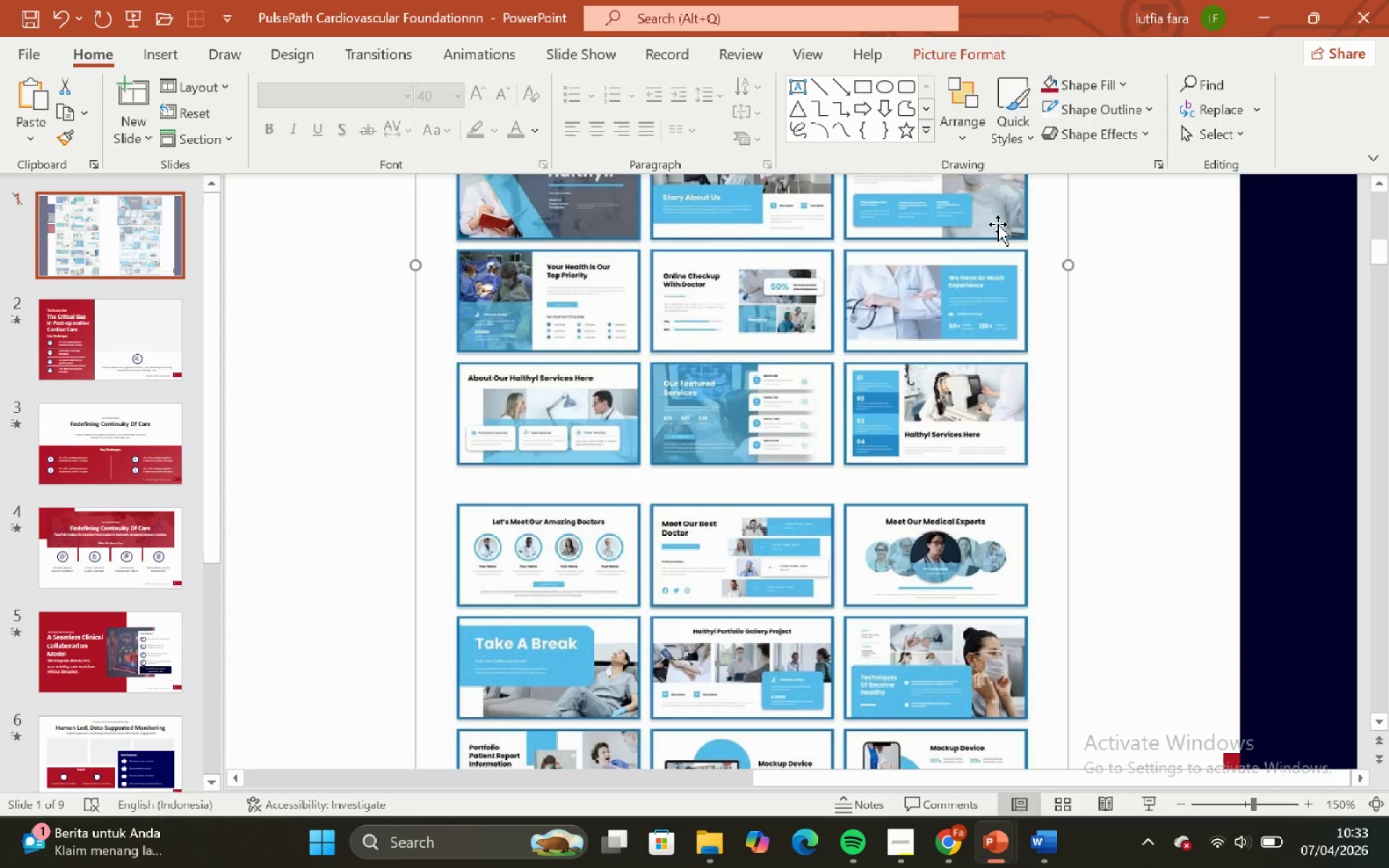 
left_click_drag(start_coordinate=[1009, 189], to_coordinate=[993, 132])
 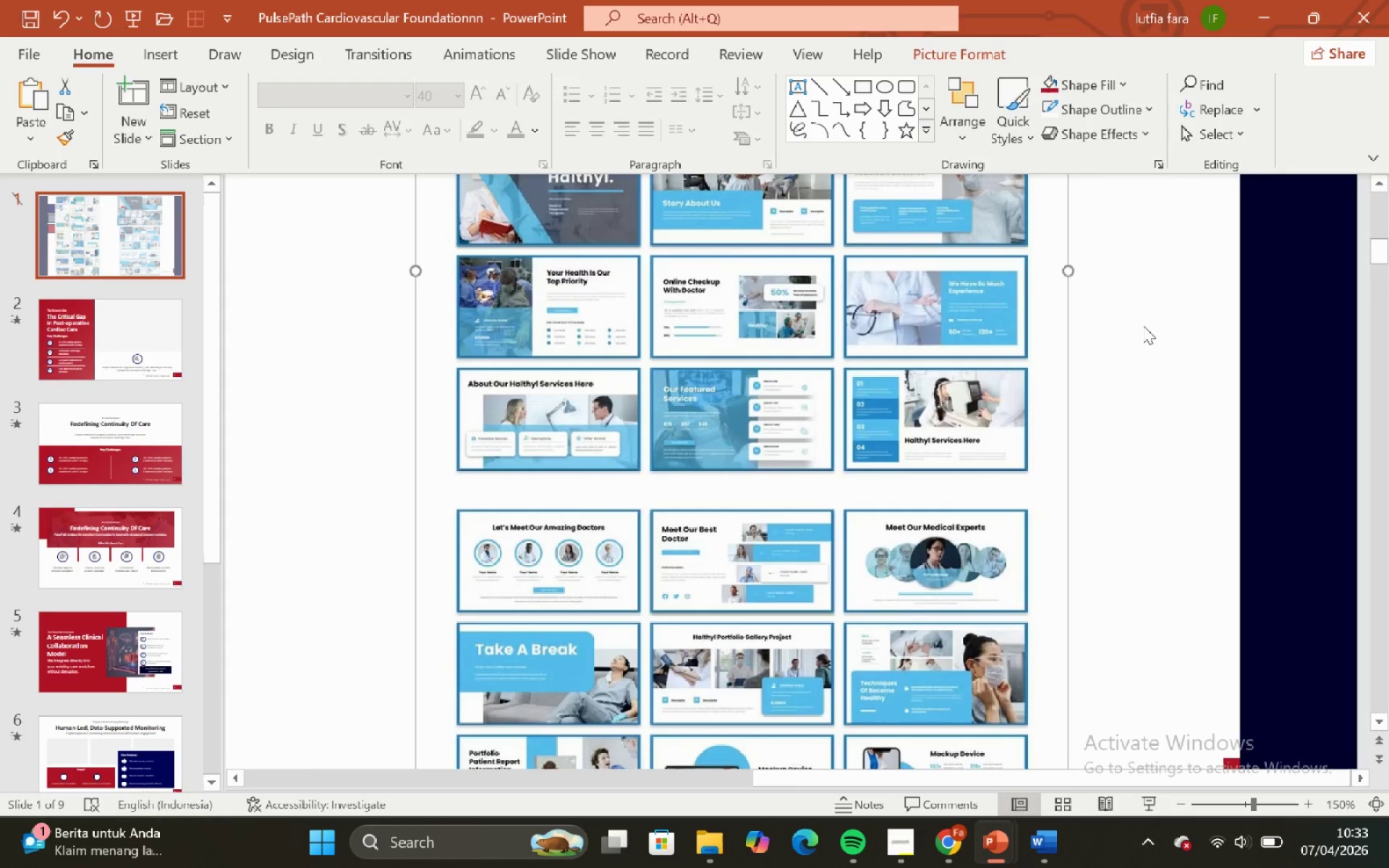 
left_click([1143, 326])
 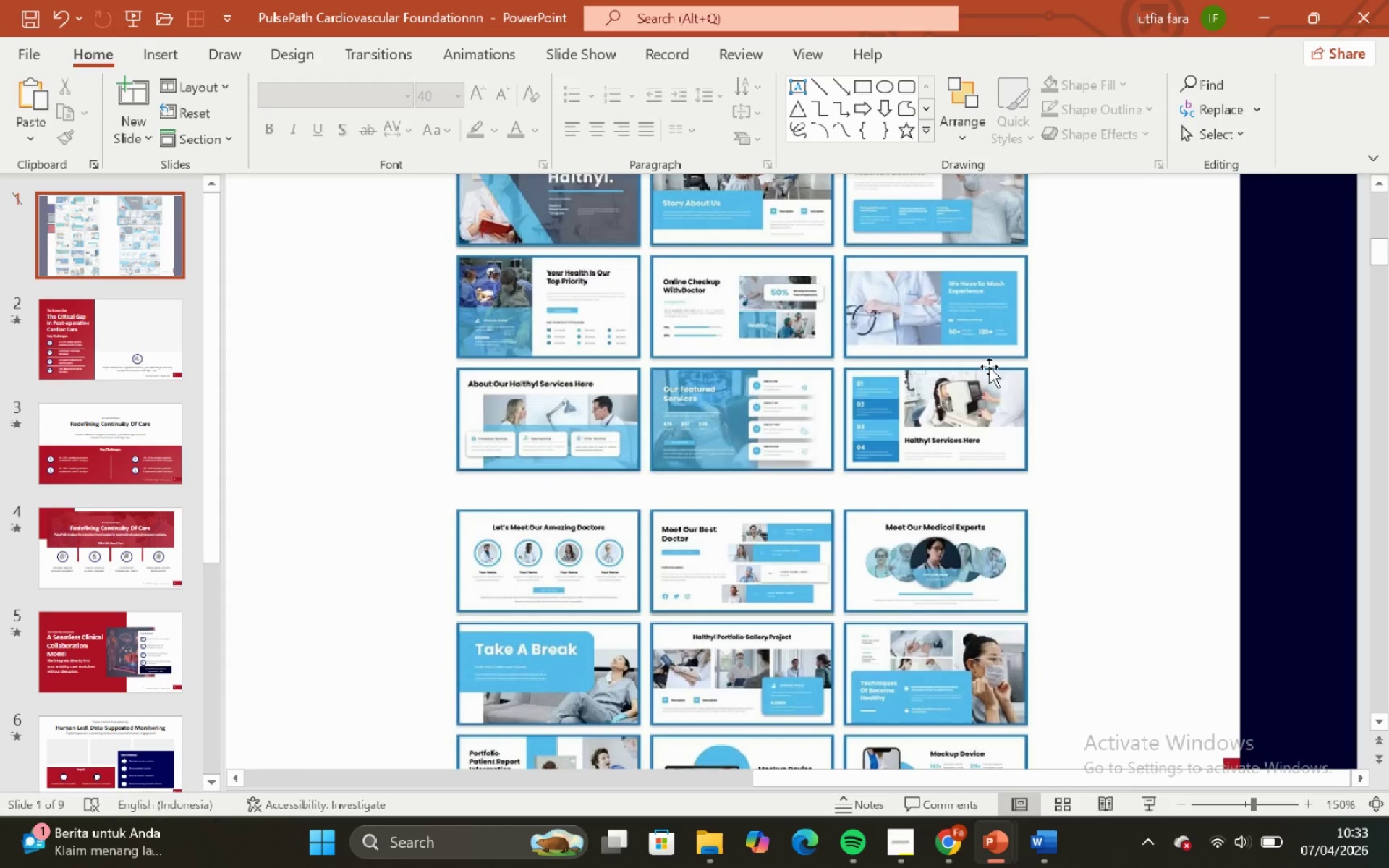 
scroll: coordinate [989, 367], scroll_direction: none, amount: 0.0
 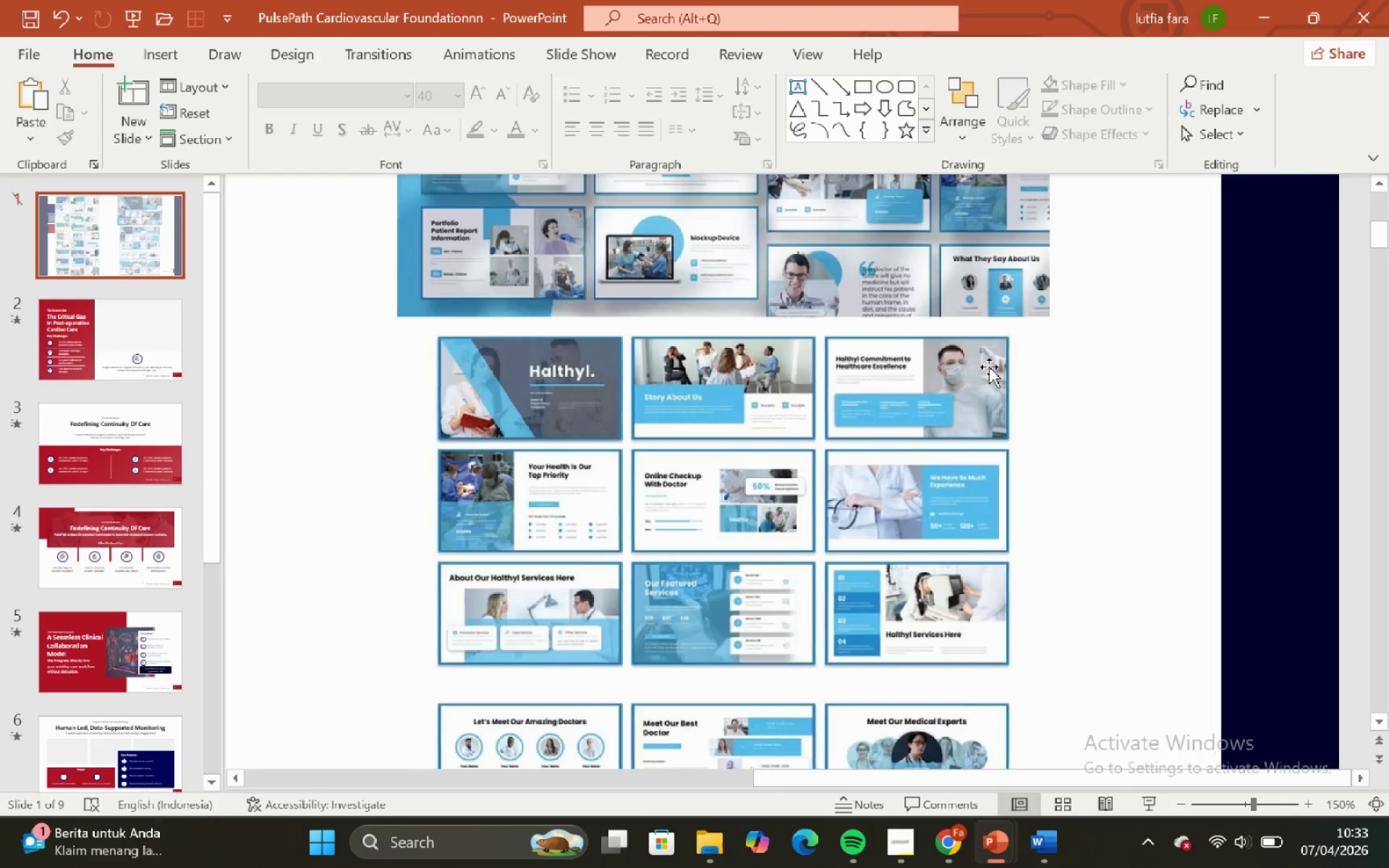 
scroll: coordinate [987, 370], scroll_direction: up, amount: 1.0
 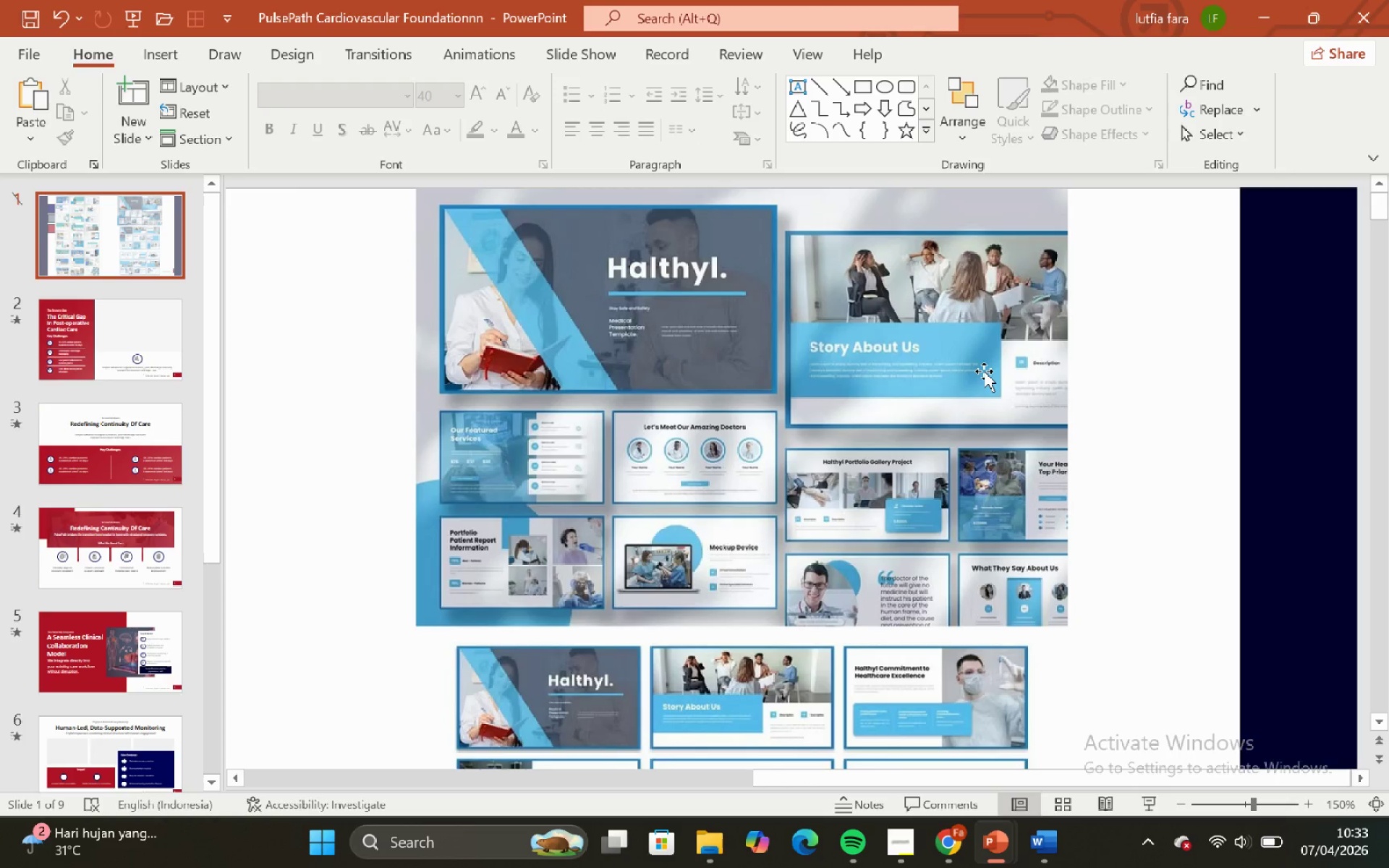 
scroll: coordinate [984, 371], scroll_direction: none, amount: 0.0
 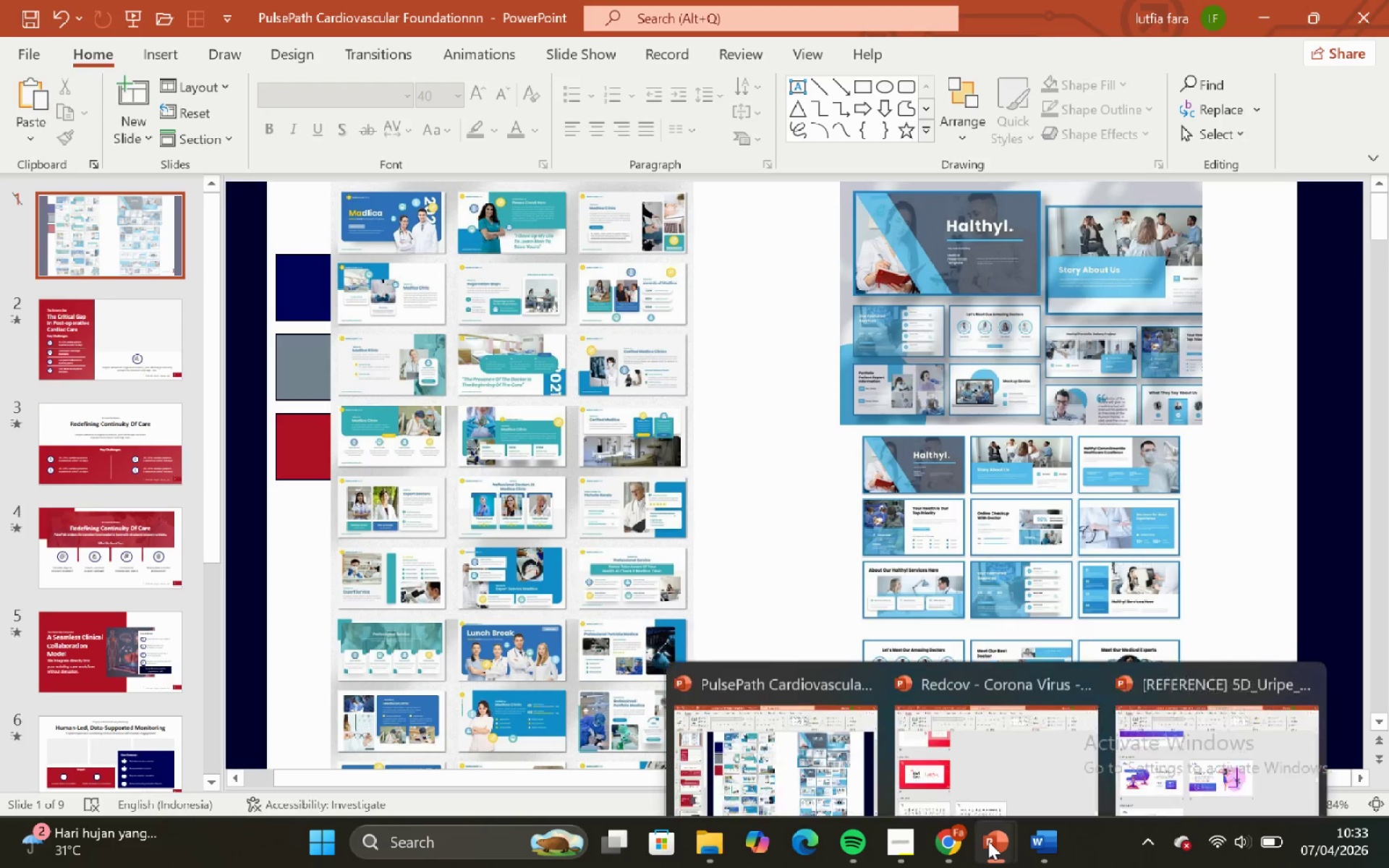 
left_click_drag(start_coordinate=[949, 766], to_coordinate=[945, 764])
 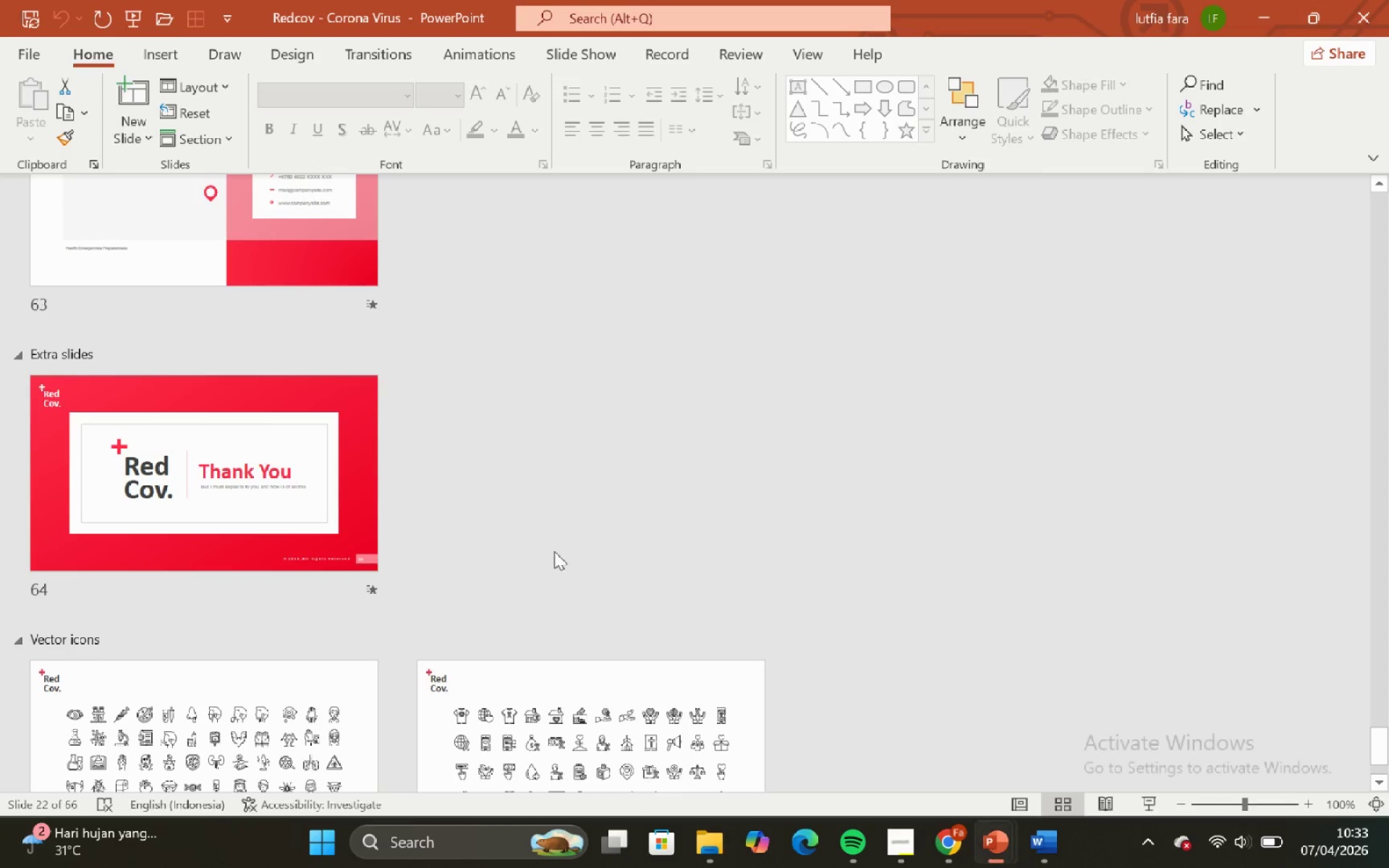 
scroll: coordinate [430, 539], scroll_direction: up, amount: 29.0
 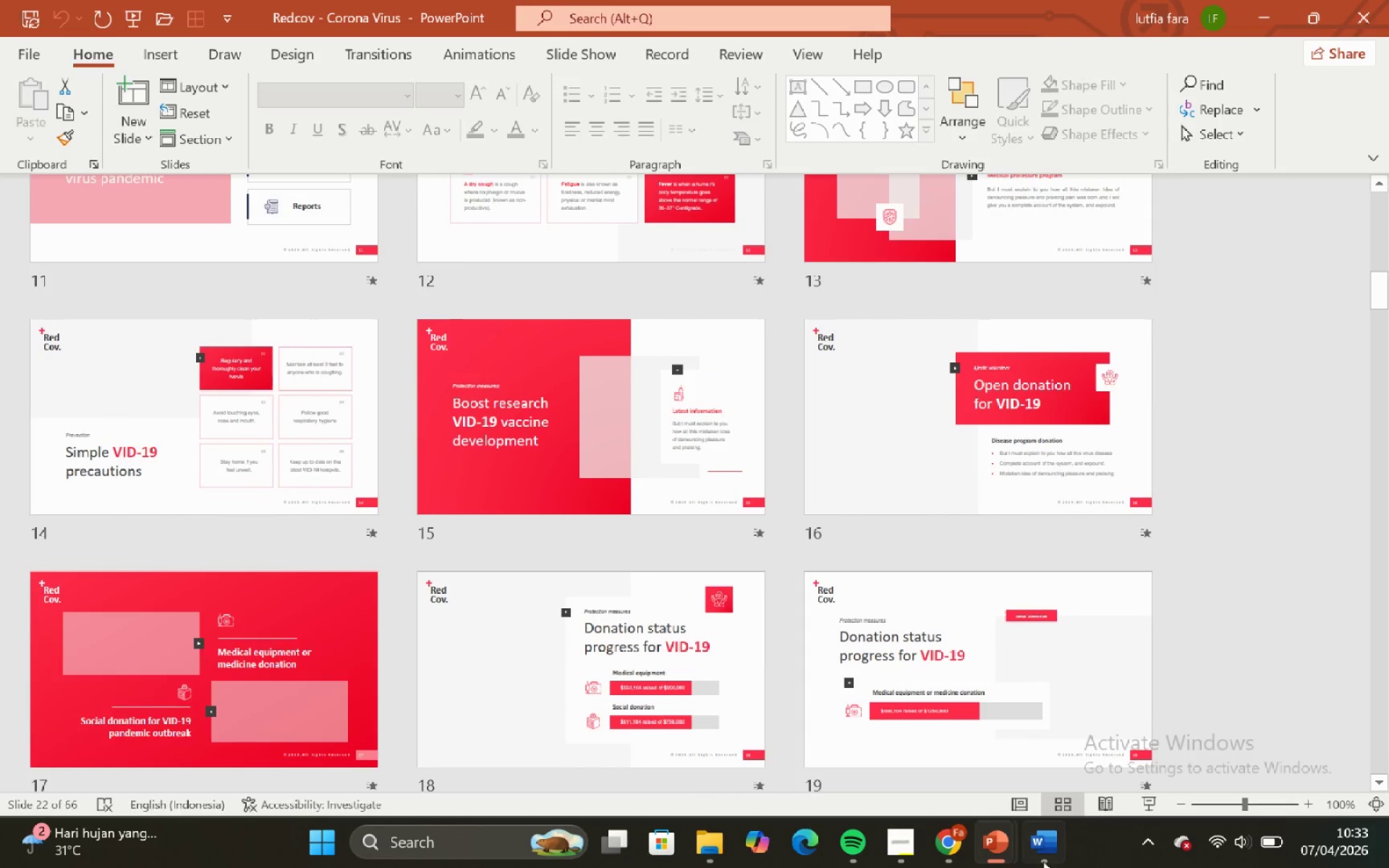 
left_click([1037, 852])
 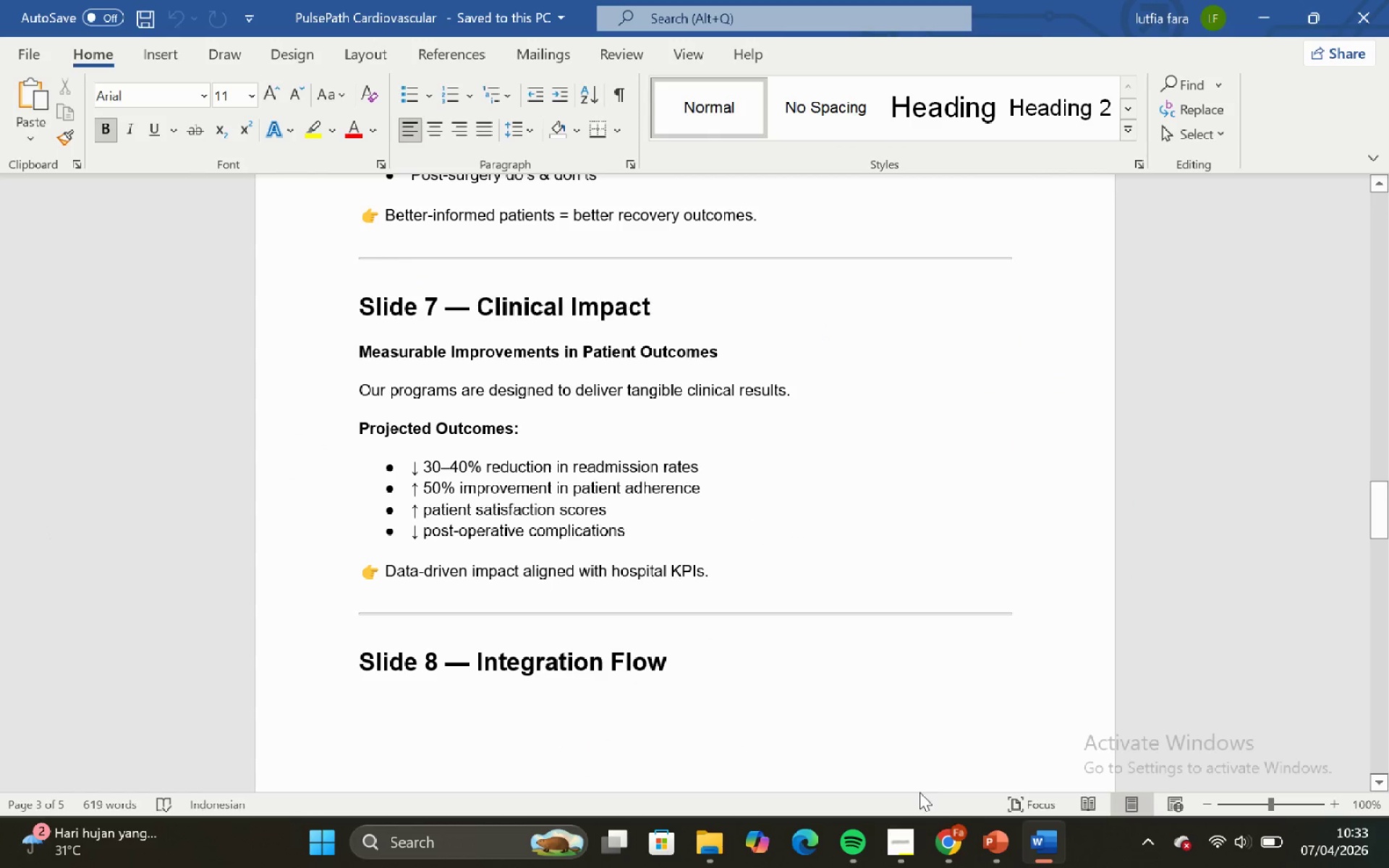 
mouse_move([984, 841])
 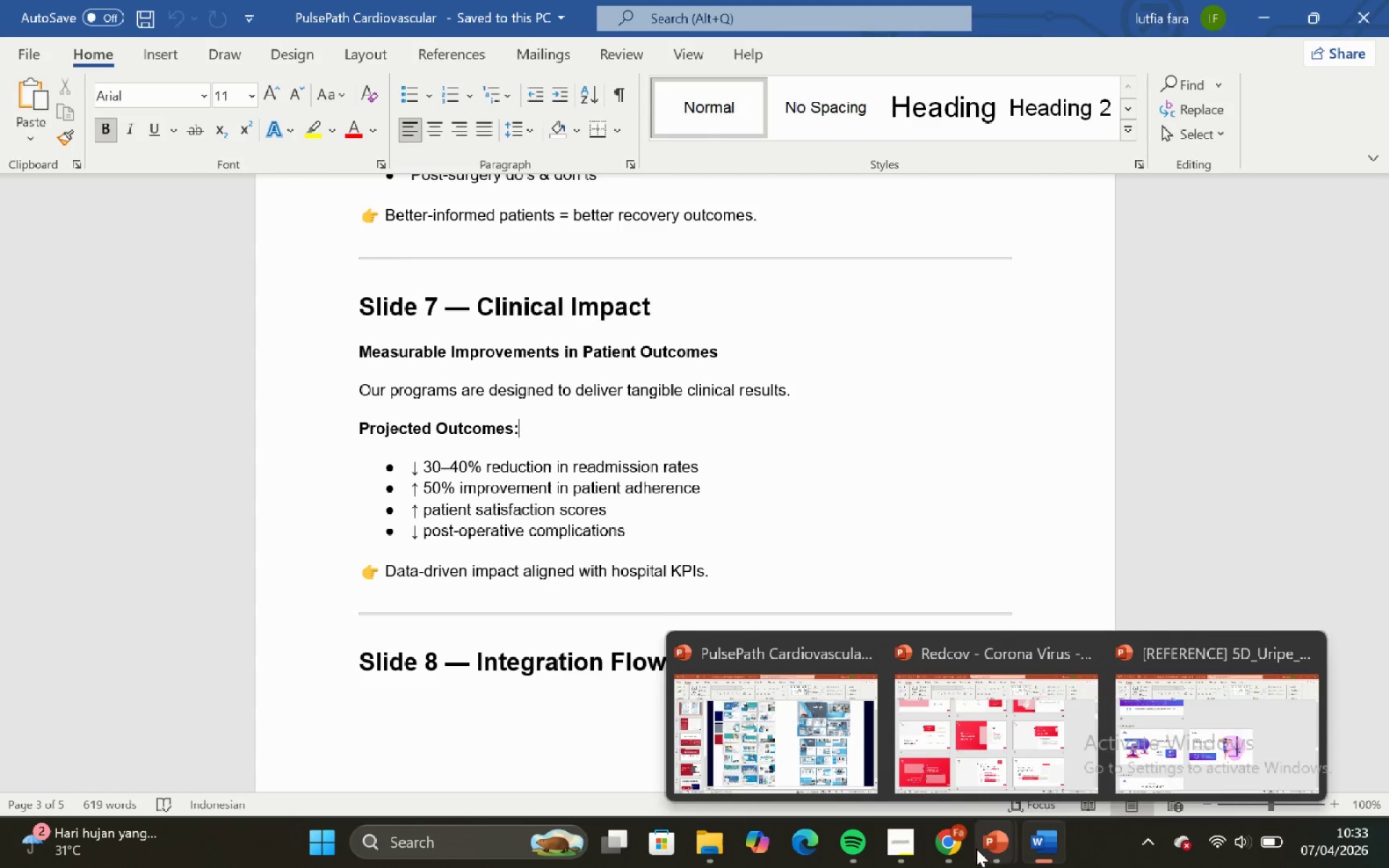 
wait(5.23)
 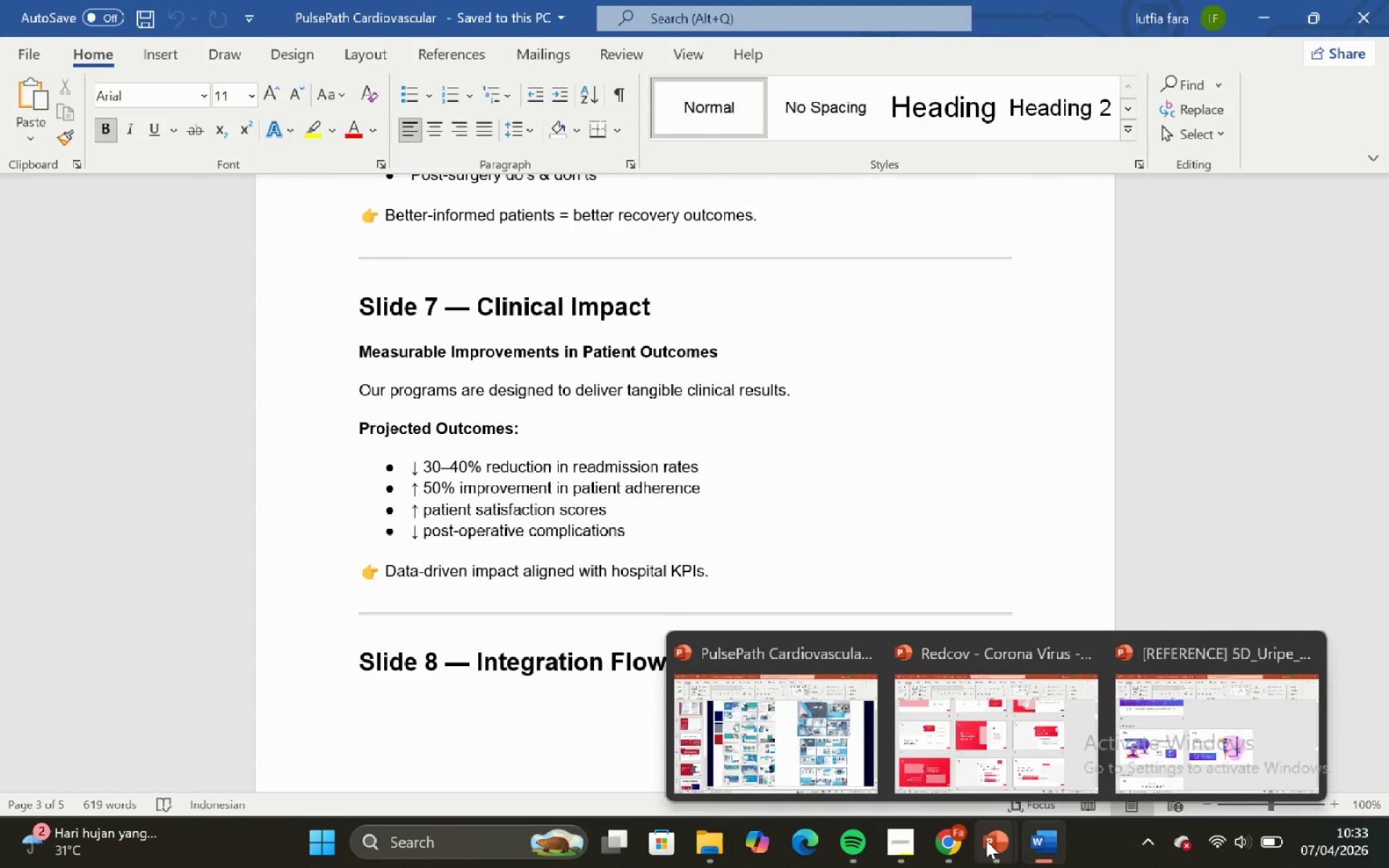 
scroll: coordinate [704, 555], scroll_direction: up, amount: 8.0
 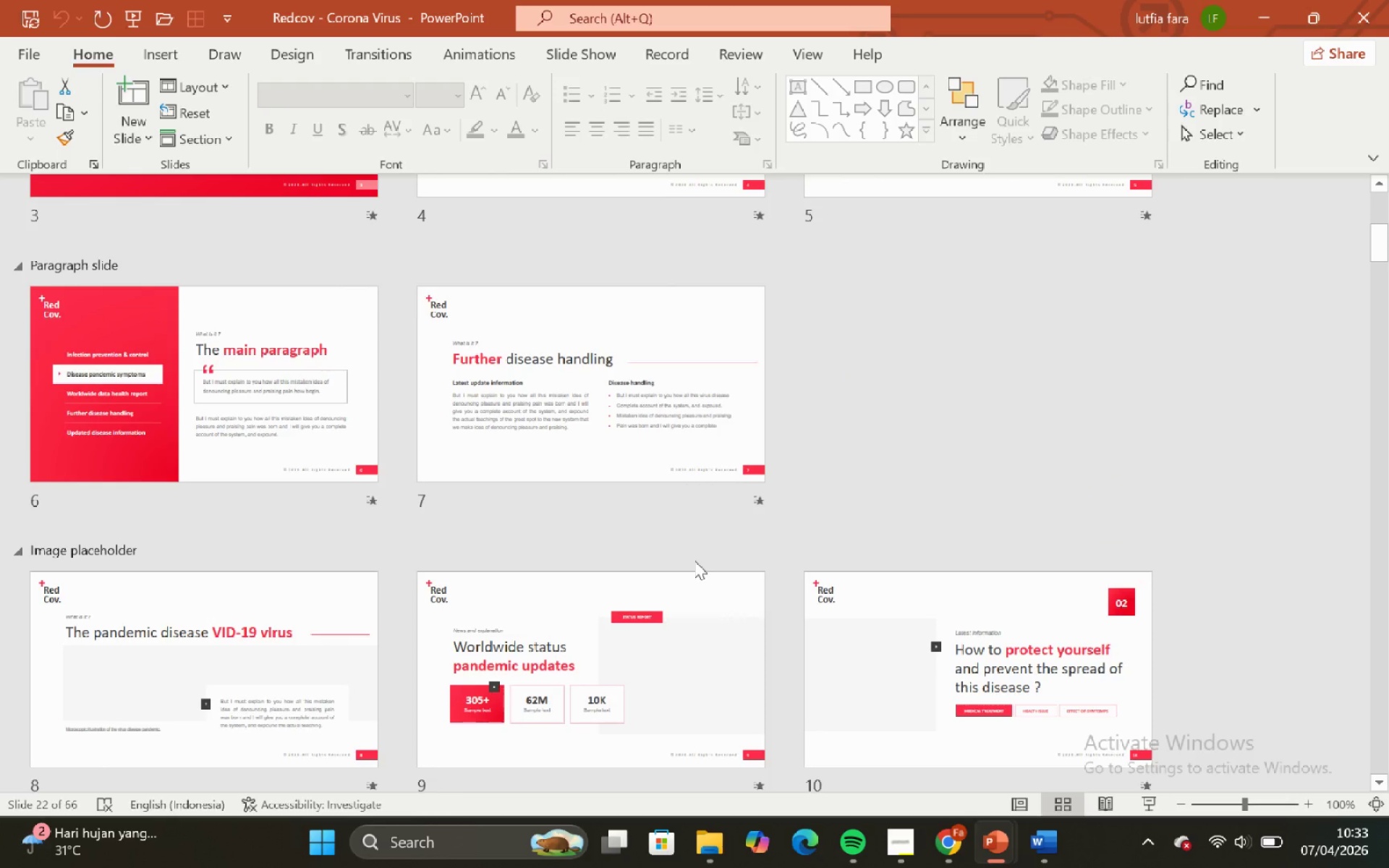 
scroll: coordinate [694, 561], scroll_direction: down, amount: 1.0
 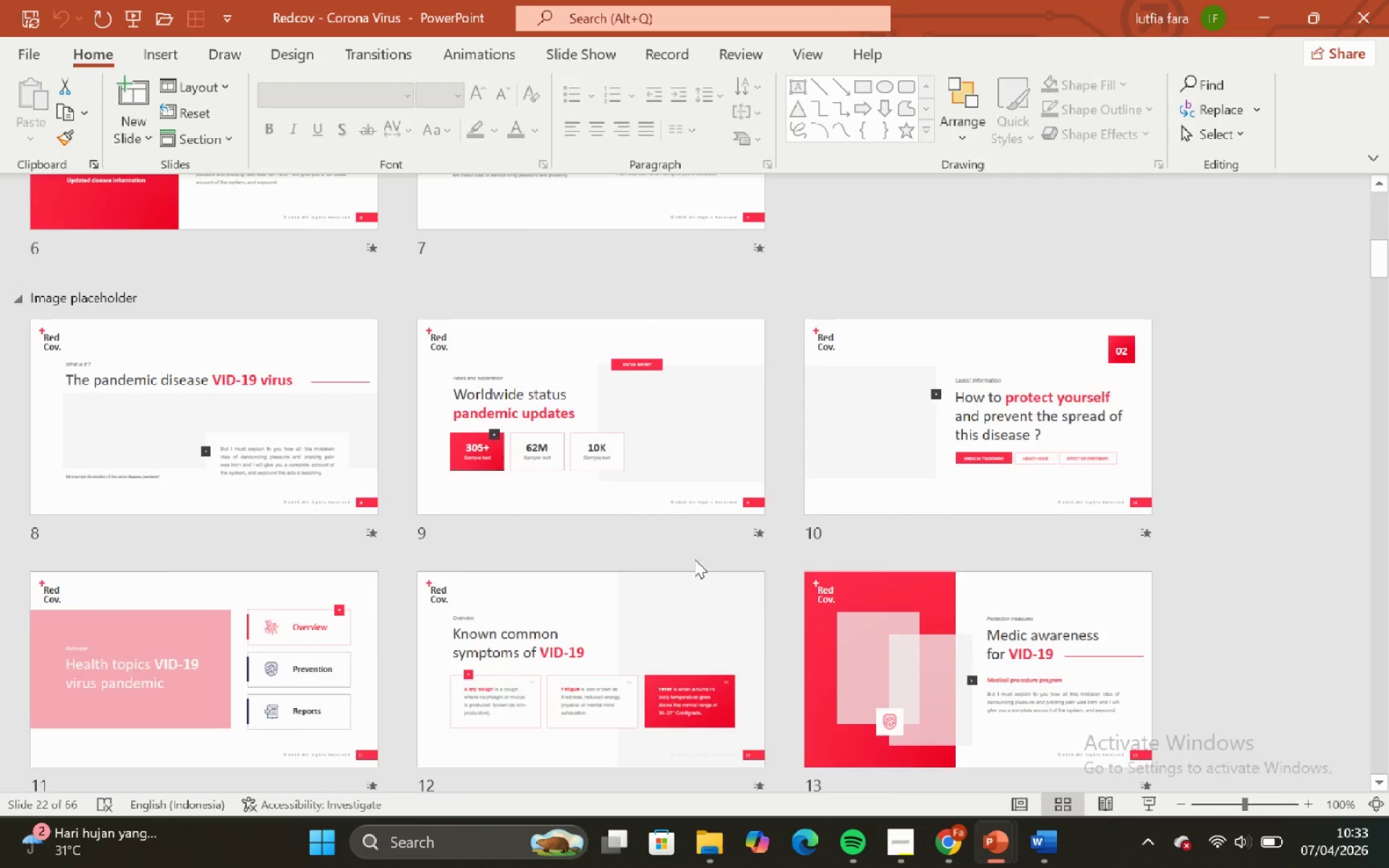 
scroll: coordinate [684, 556], scroll_direction: up, amount: 2.0
 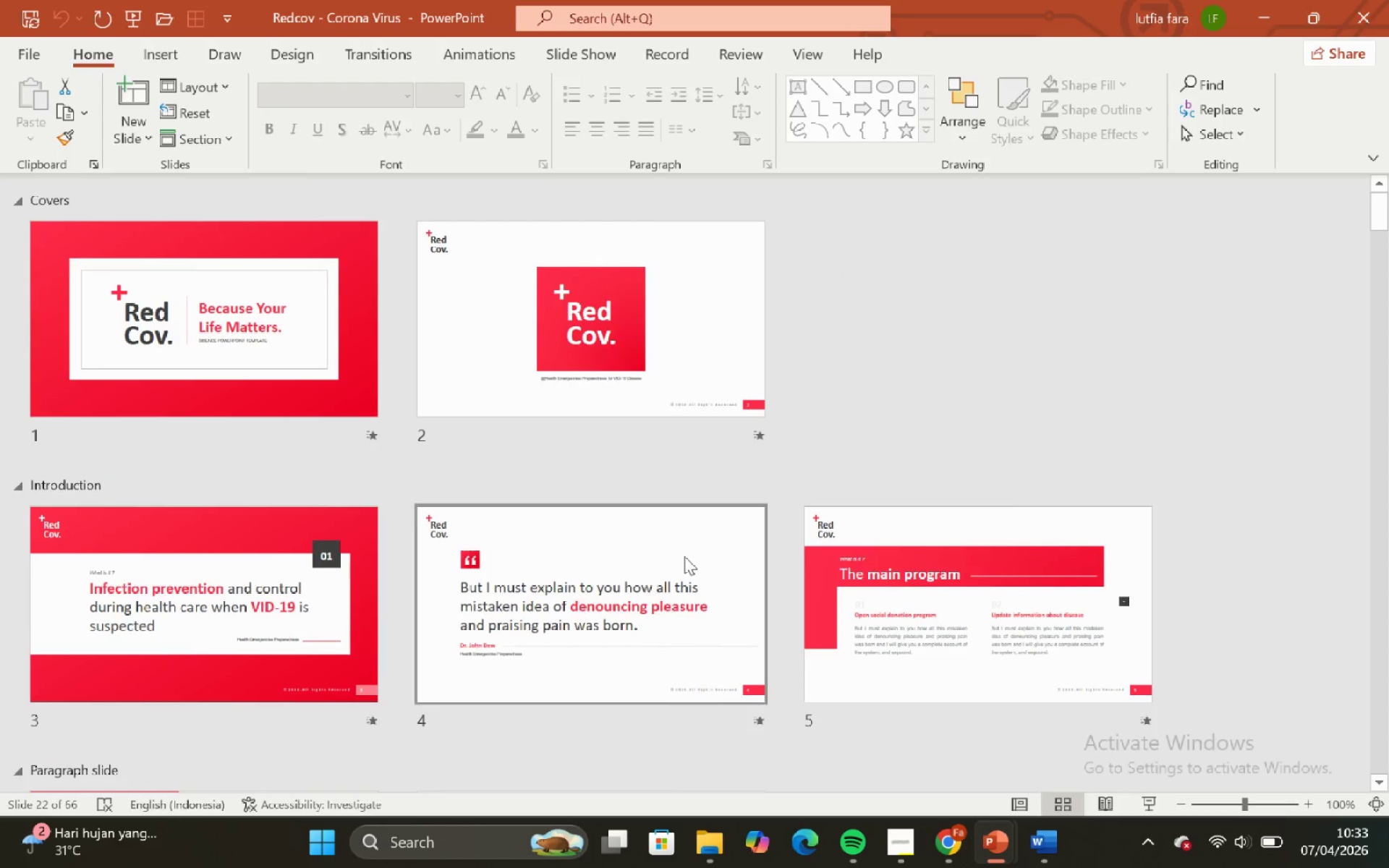 
scroll: coordinate [683, 556], scroll_direction: none, amount: 0.0
 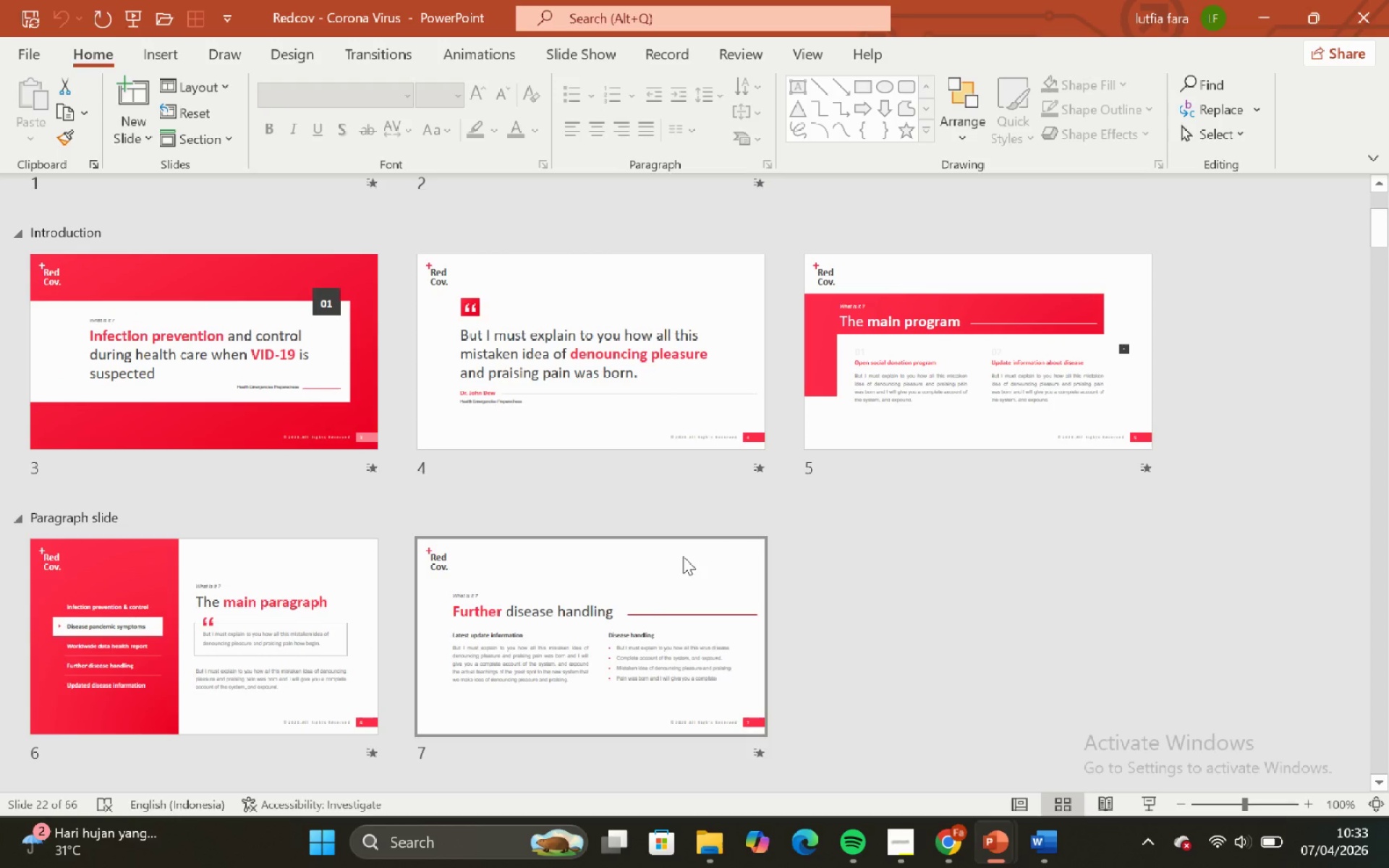 
scroll: coordinate [683, 556], scroll_direction: down, amount: 2.0
 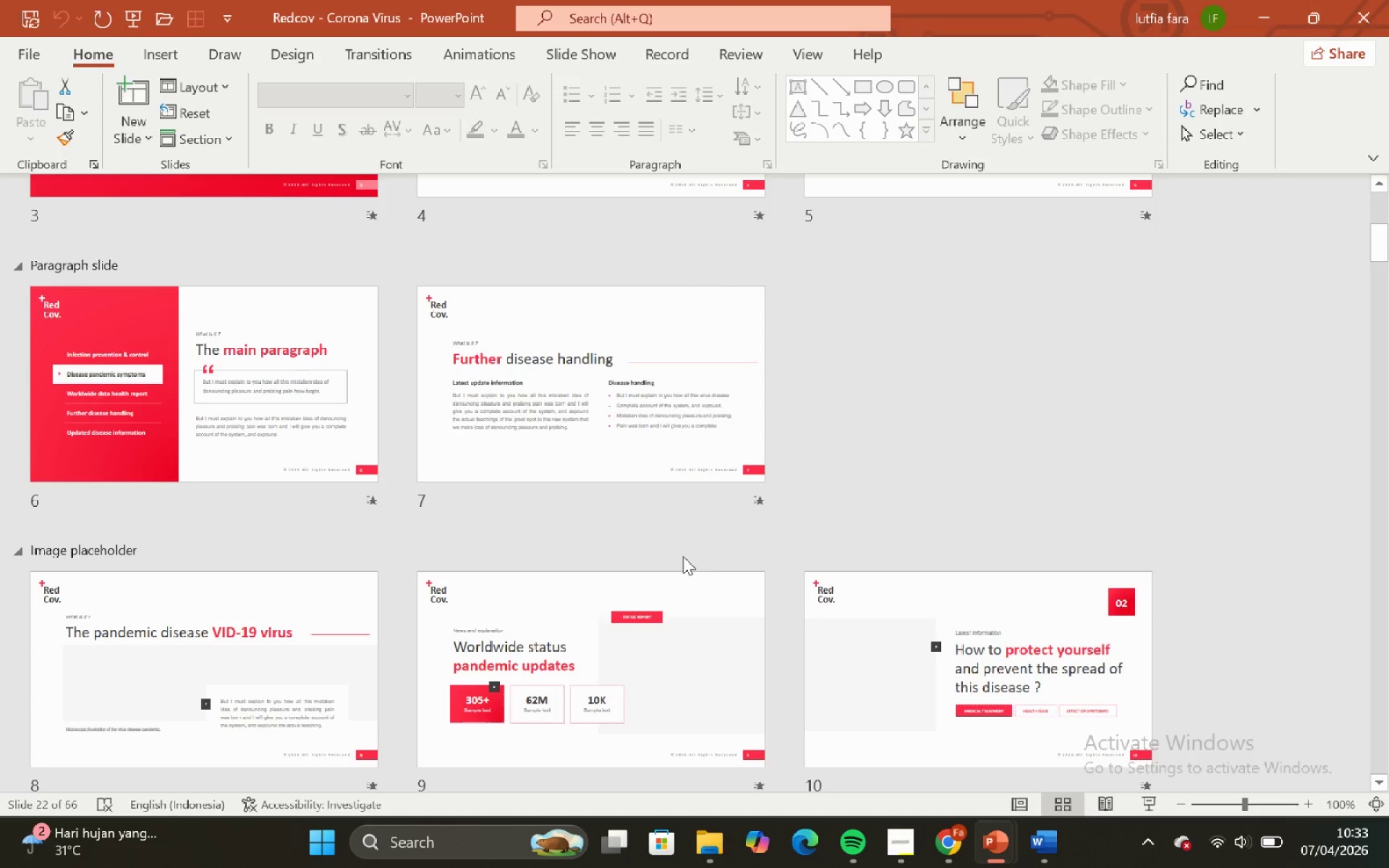 
scroll: coordinate [683, 556], scroll_direction: none, amount: 0.0
 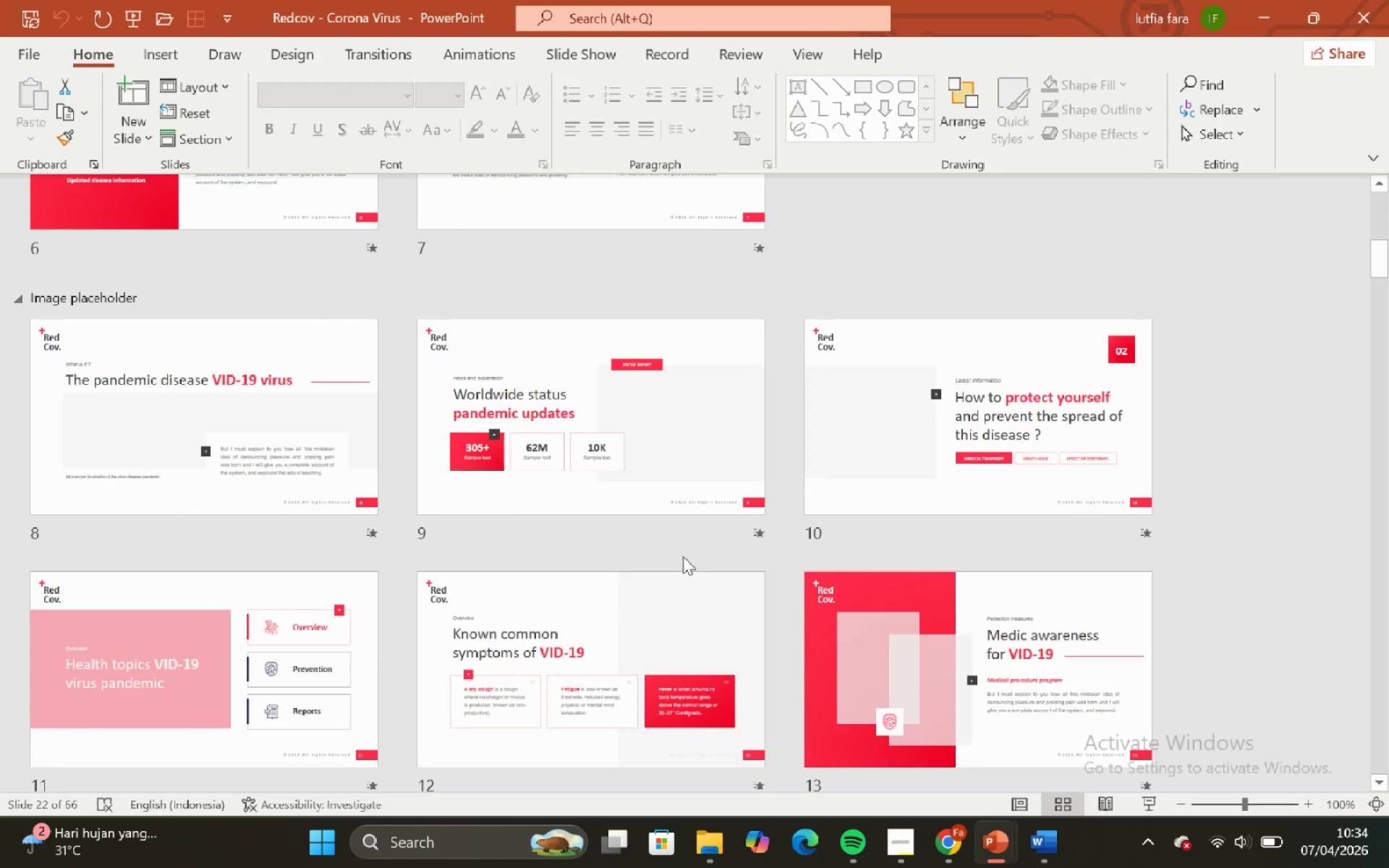 
scroll: coordinate [653, 532], scroll_direction: down, amount: 3.0
 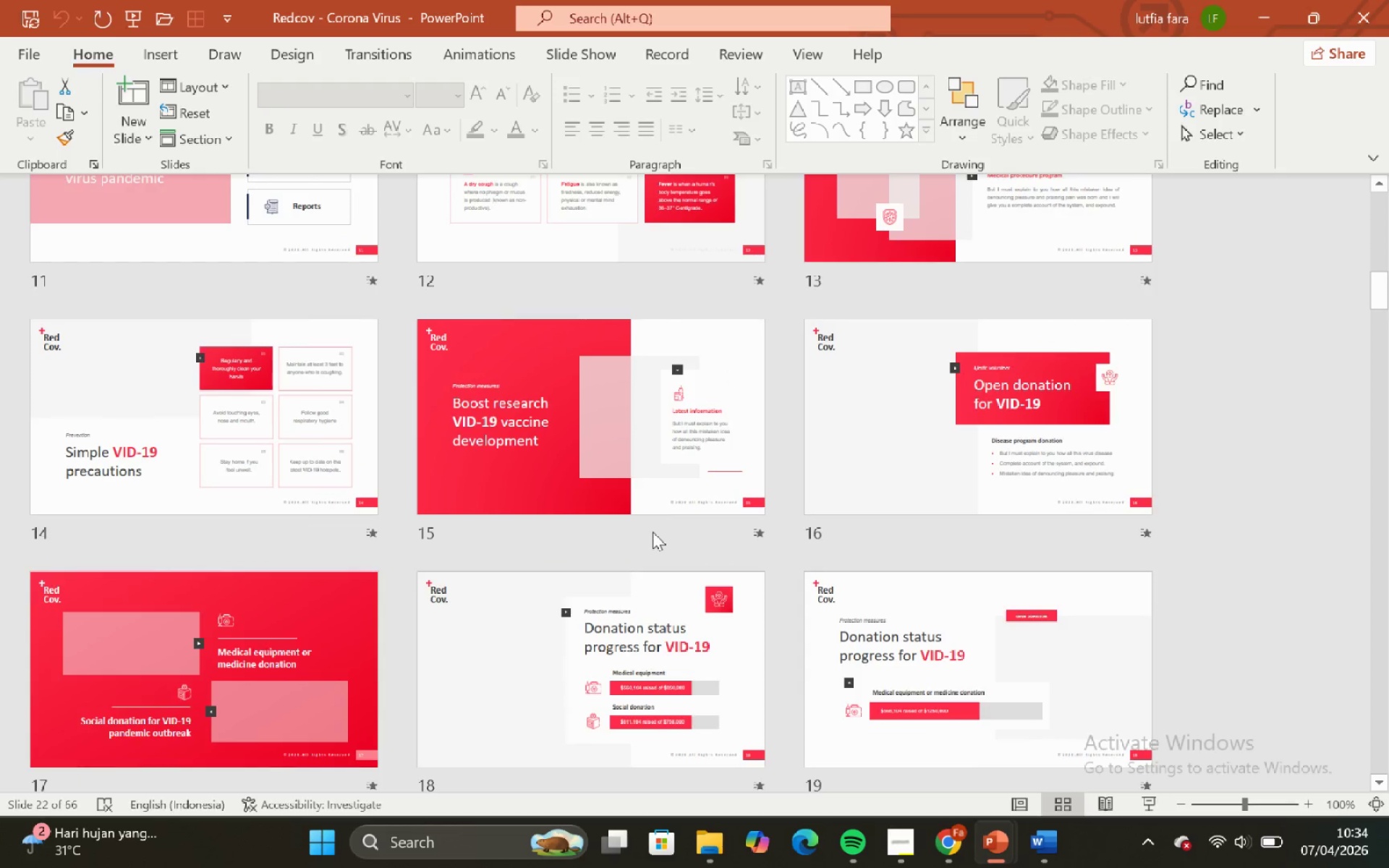 
scroll: coordinate [653, 532], scroll_direction: none, amount: 0.0
 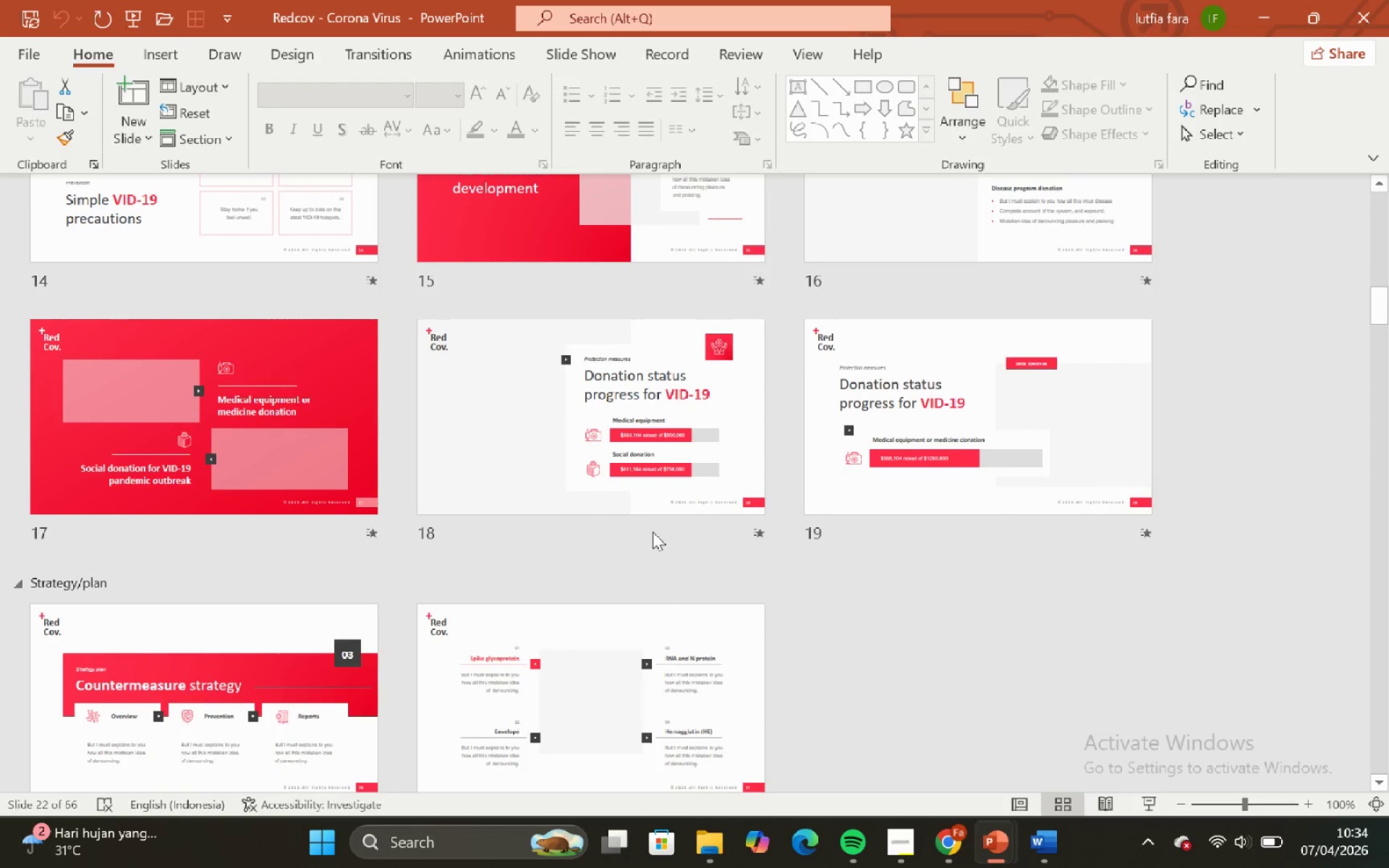 
scroll: coordinate [653, 532], scroll_direction: down, amount: 1.0
 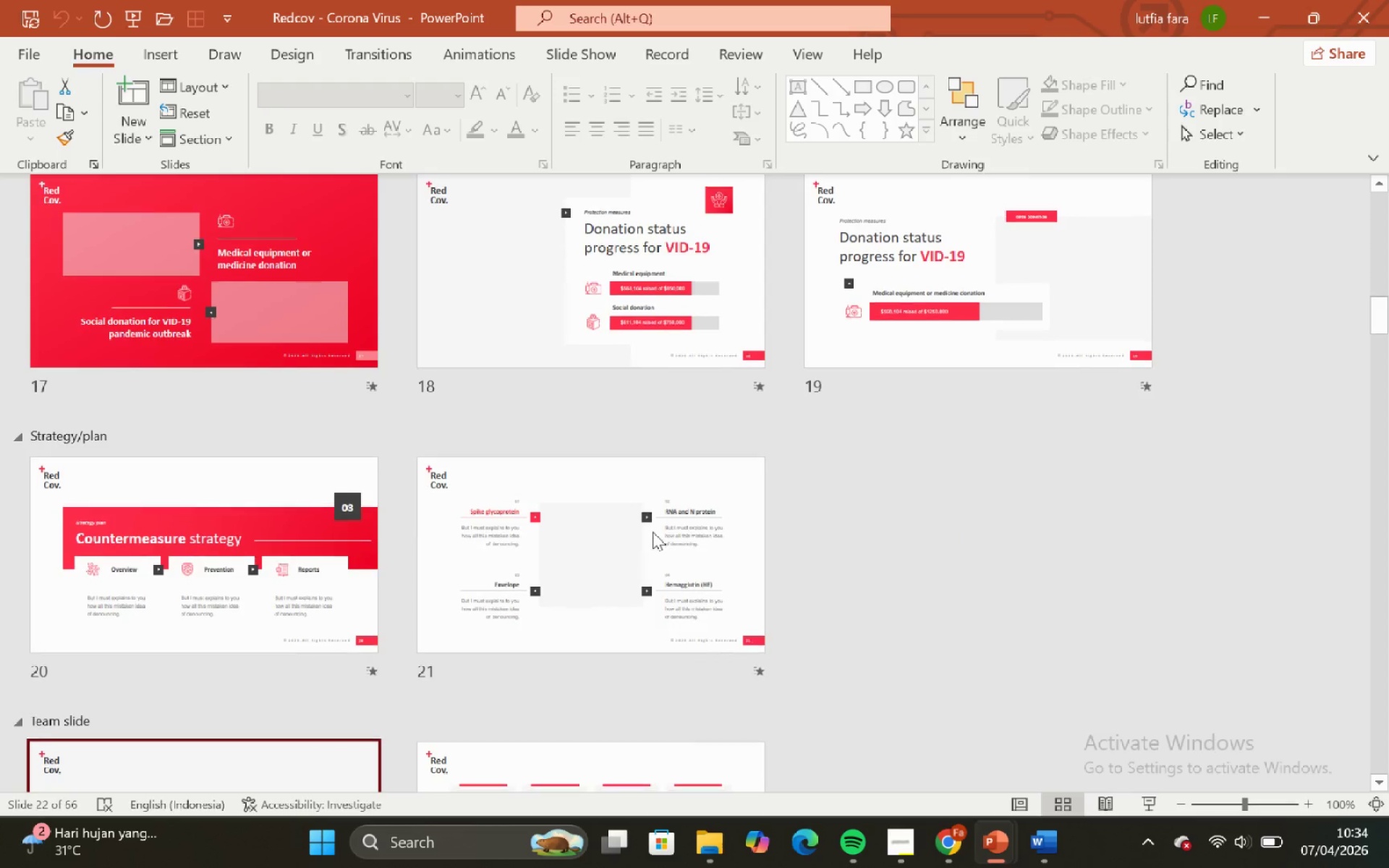 
scroll: coordinate [653, 532], scroll_direction: none, amount: 0.0
 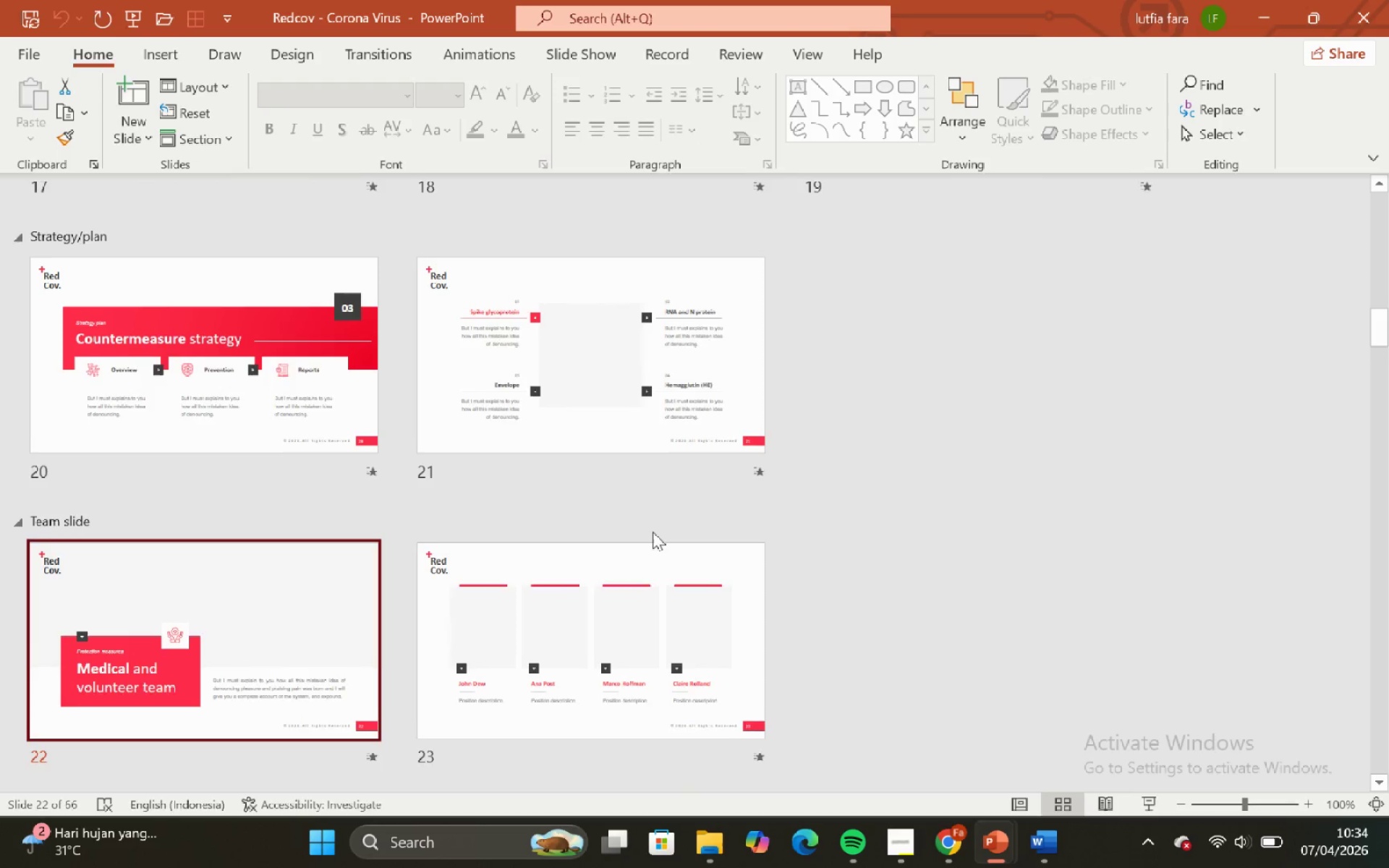 
scroll: coordinate [612, 494], scroll_direction: down, amount: 3.0
 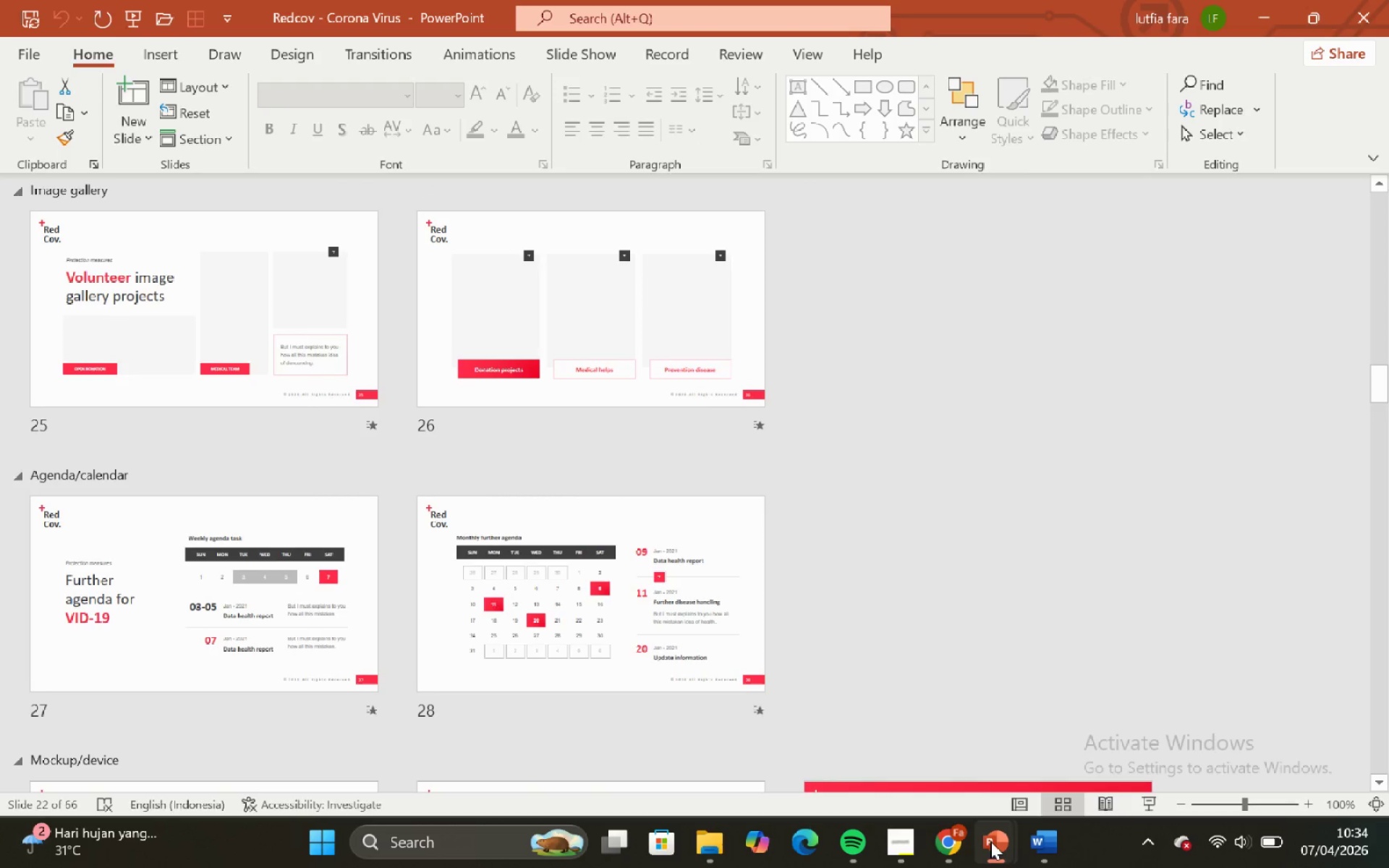 
left_click([1197, 740])
 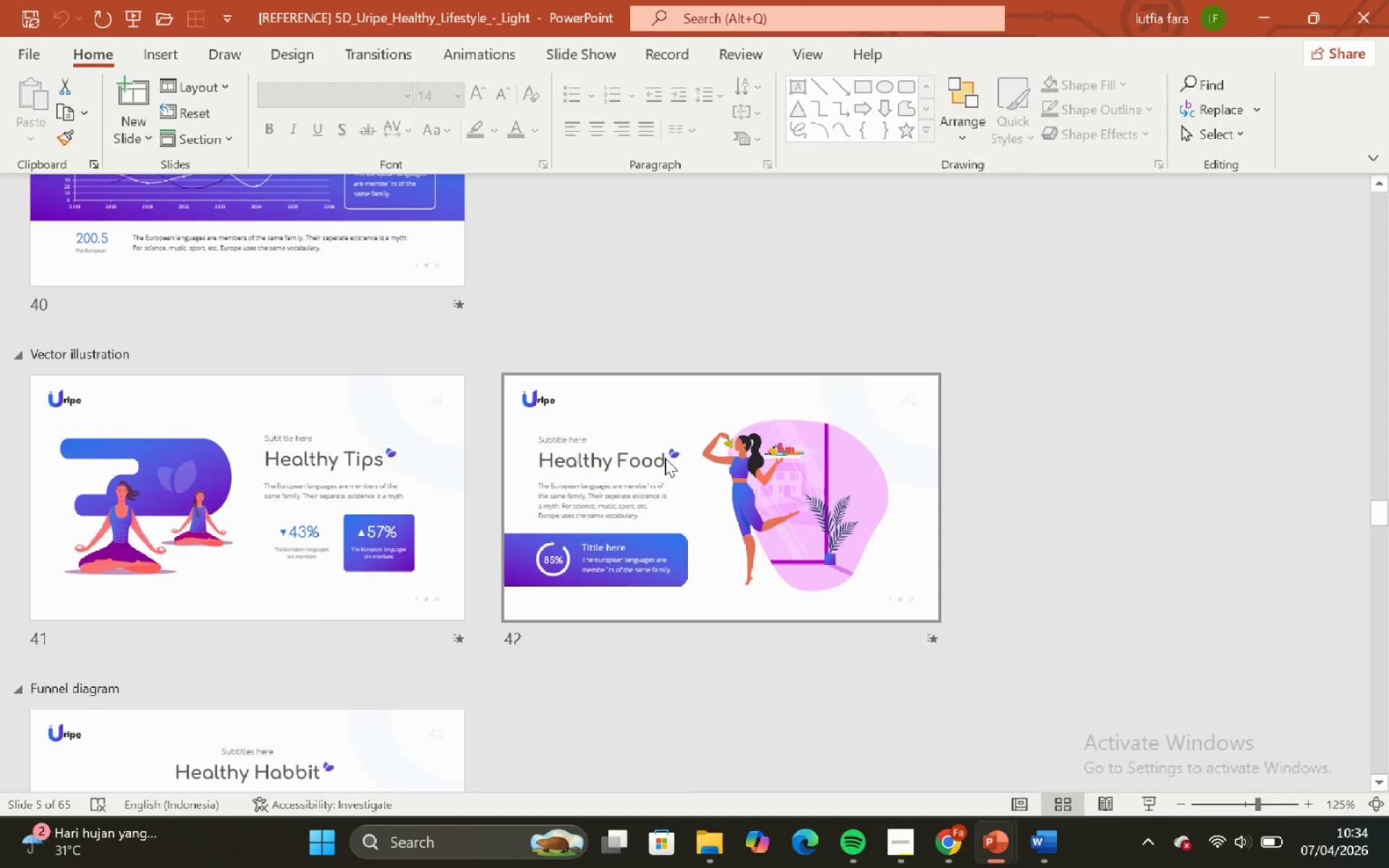 
scroll: coordinate [630, 464], scroll_direction: up, amount: 12.0
 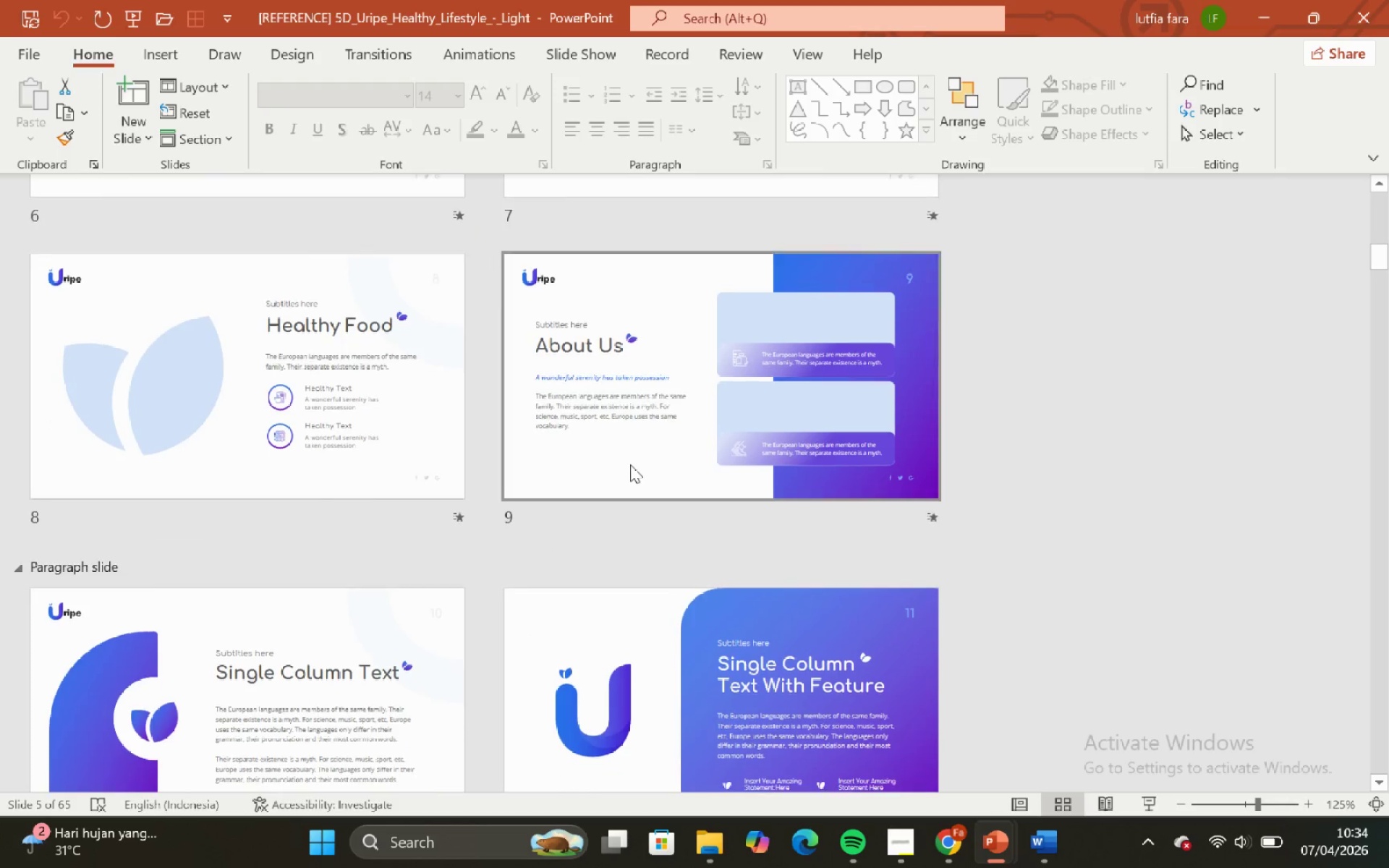 
scroll: coordinate [617, 456], scroll_direction: down, amount: 4.0
 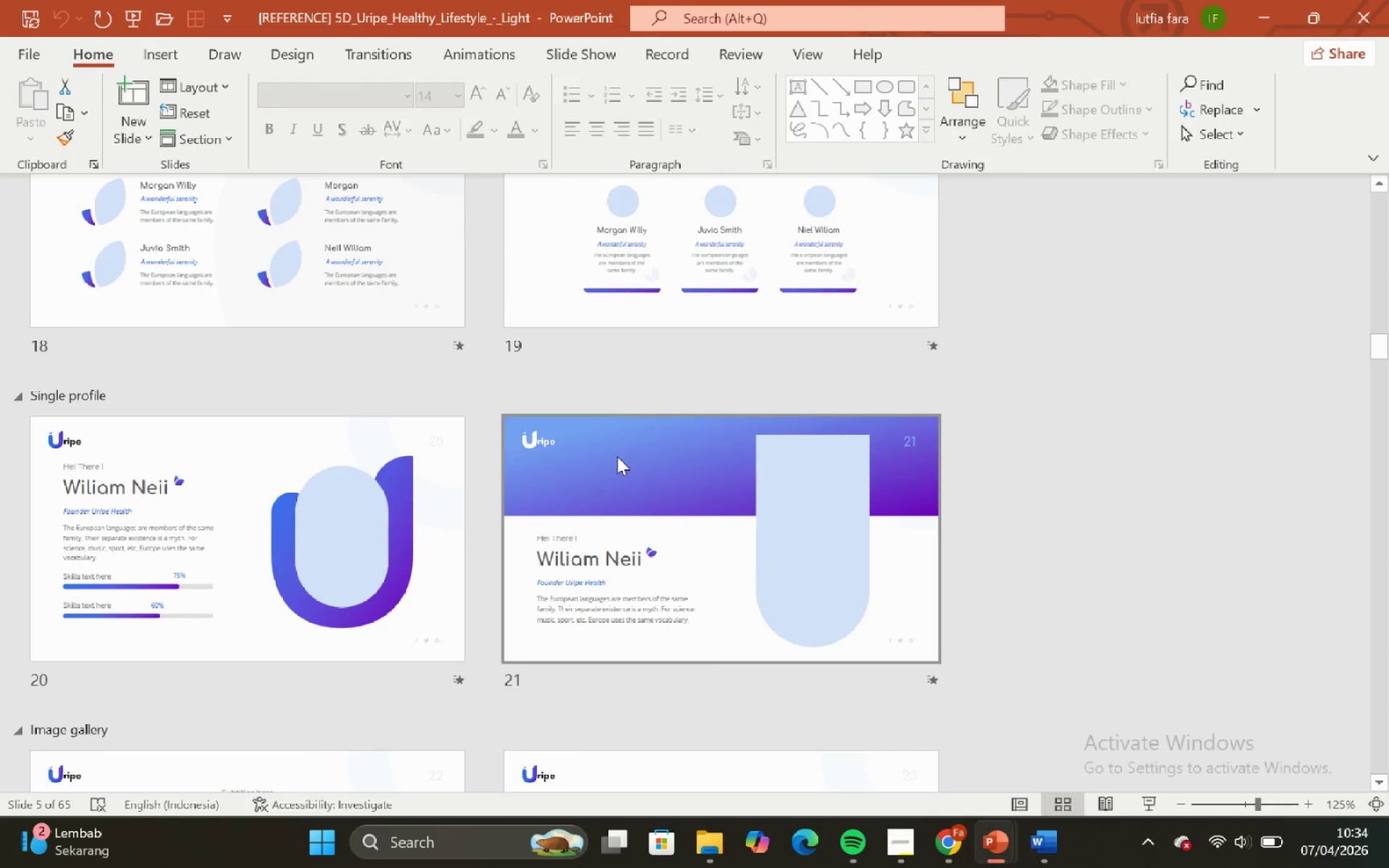 
scroll: coordinate [617, 456], scroll_direction: none, amount: 0.0
 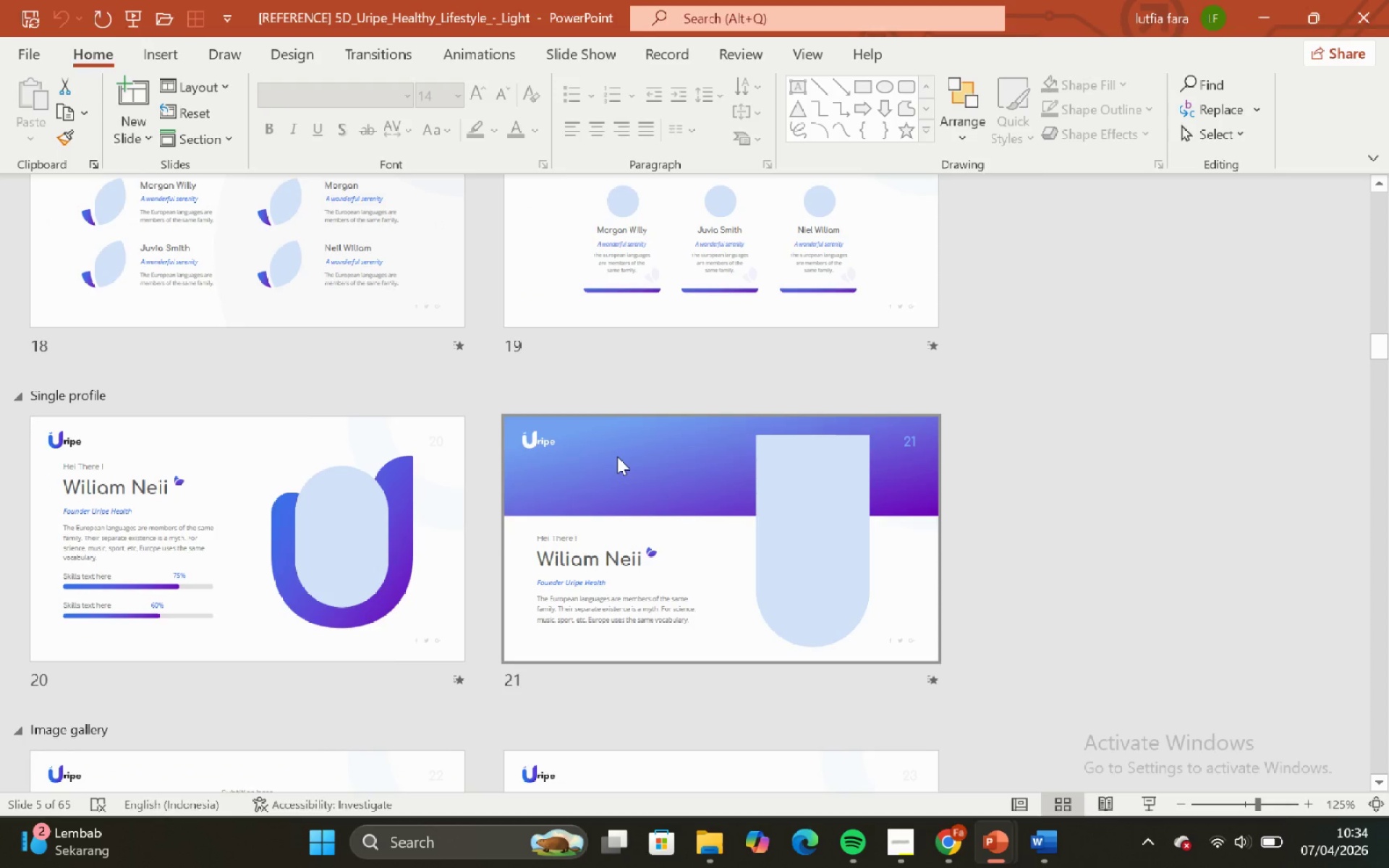 
scroll: coordinate [617, 456], scroll_direction: down, amount: 1.0
 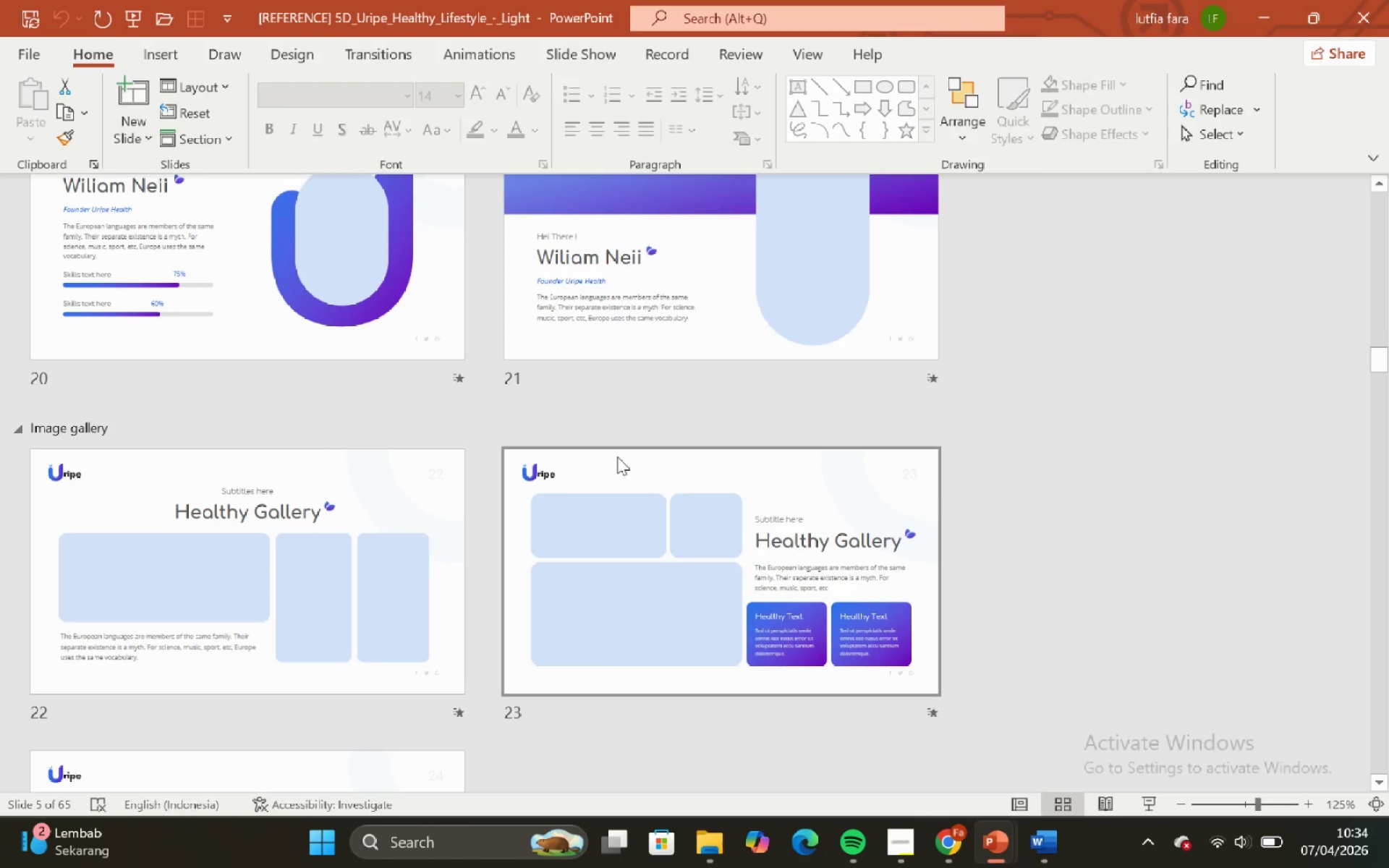 
scroll: coordinate [617, 456], scroll_direction: none, amount: 0.0
 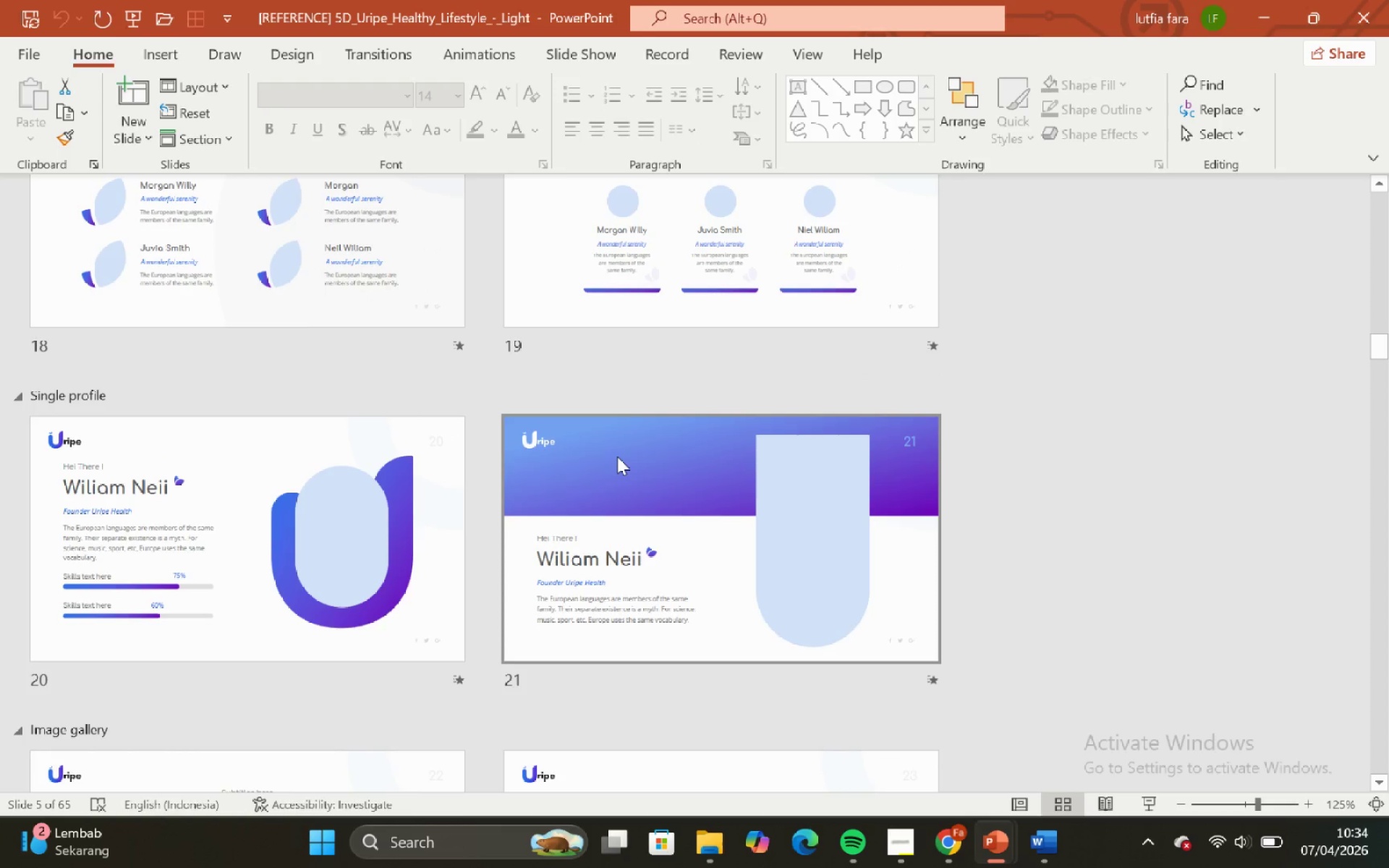 
left_click([617, 456])
 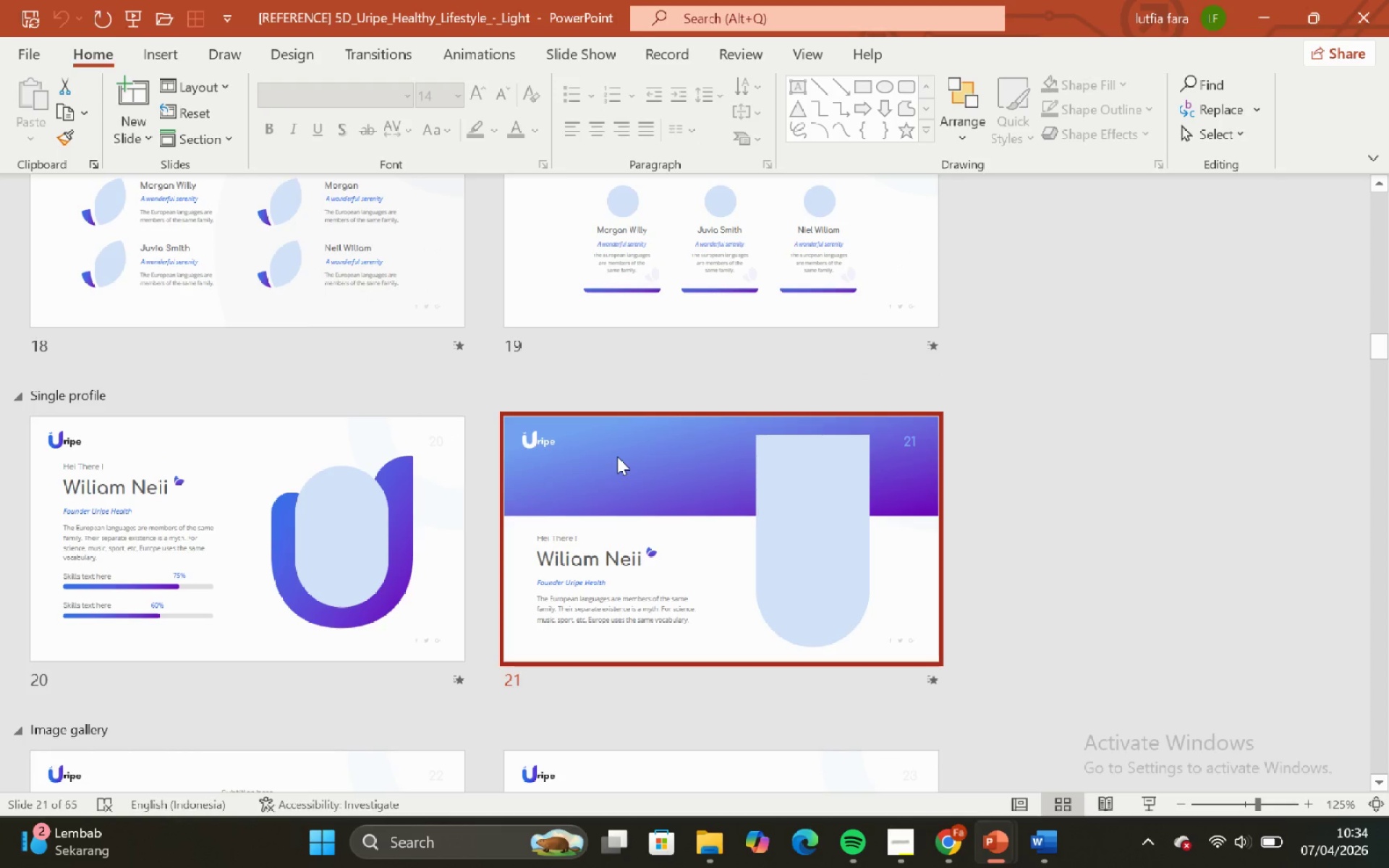 
left_click([617, 456])
 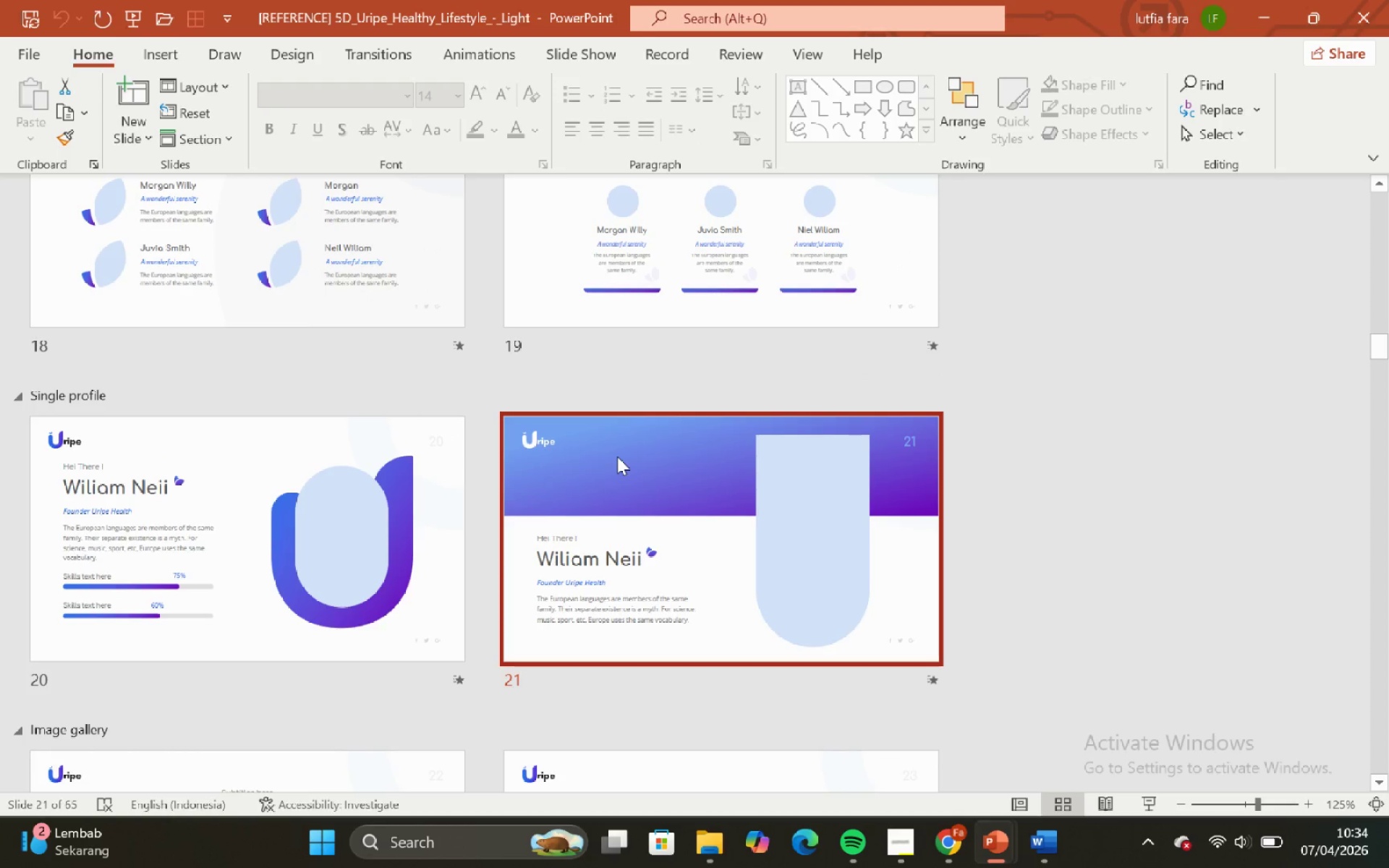 
scroll: coordinate [617, 456], scroll_direction: none, amount: 0.0
 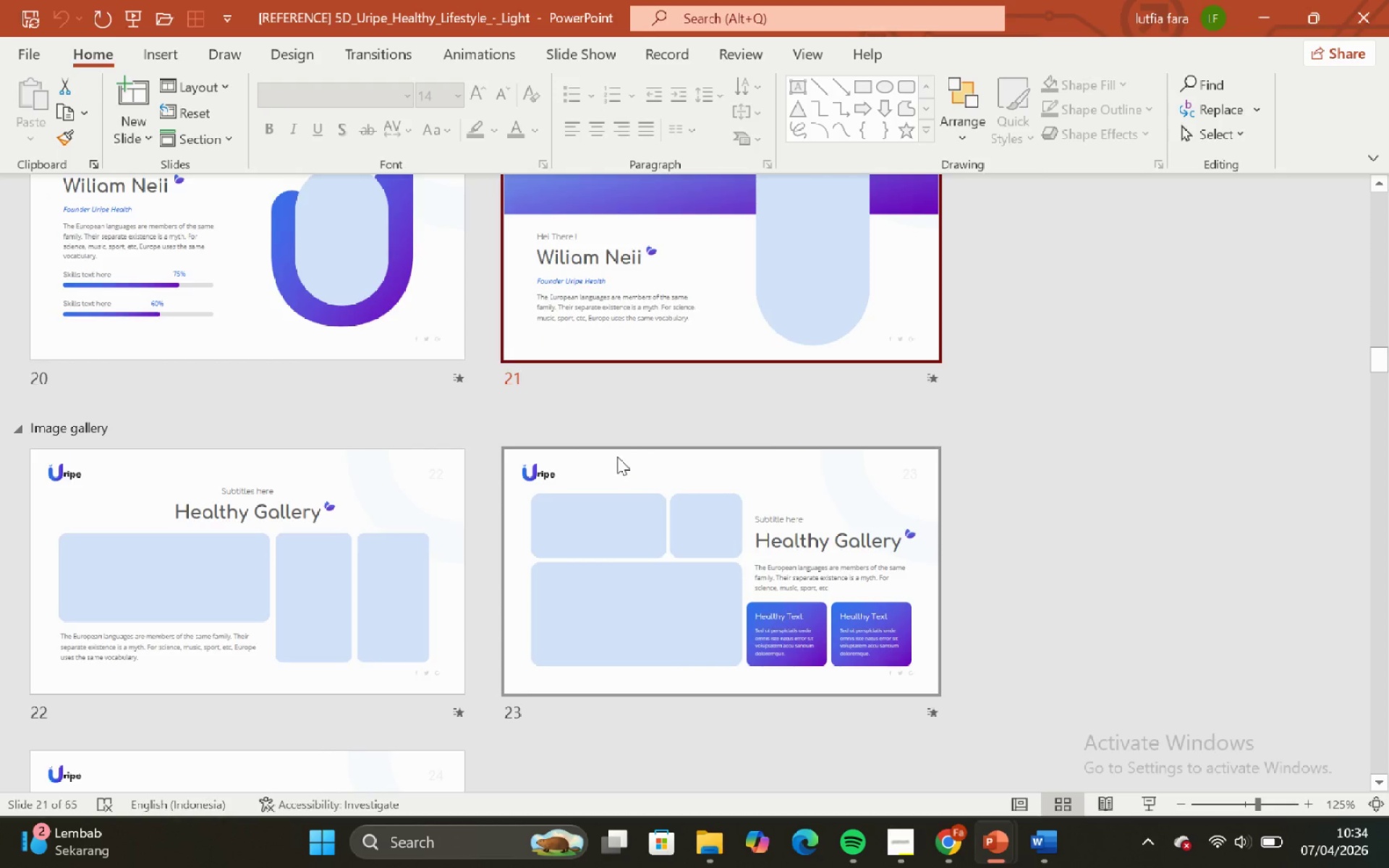 
scroll: coordinate [617, 456], scroll_direction: down, amount: 10.0
 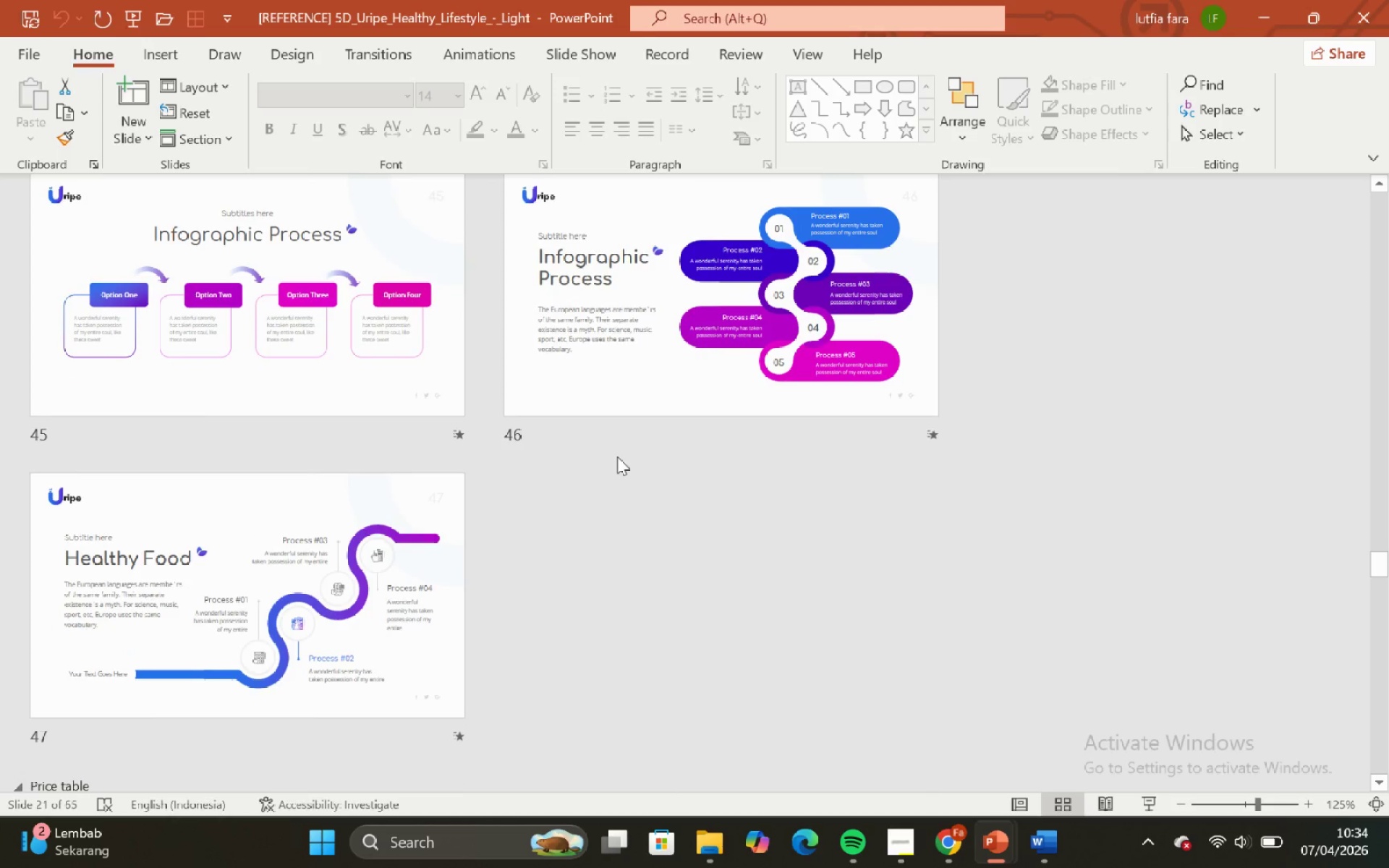 
scroll: coordinate [617, 456], scroll_direction: none, amount: 0.0
 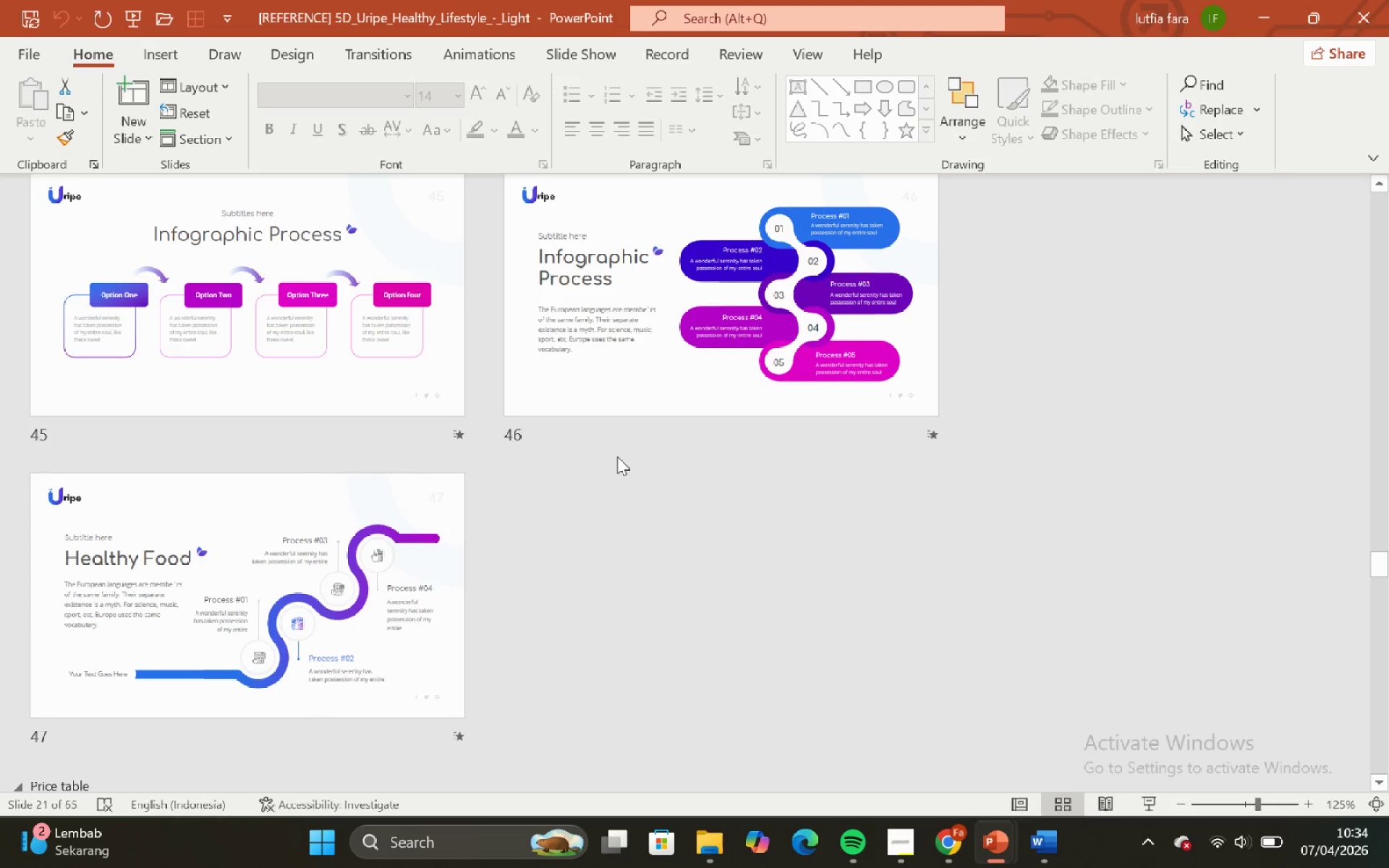 
scroll: coordinate [617, 456], scroll_direction: down, amount: 1.0
 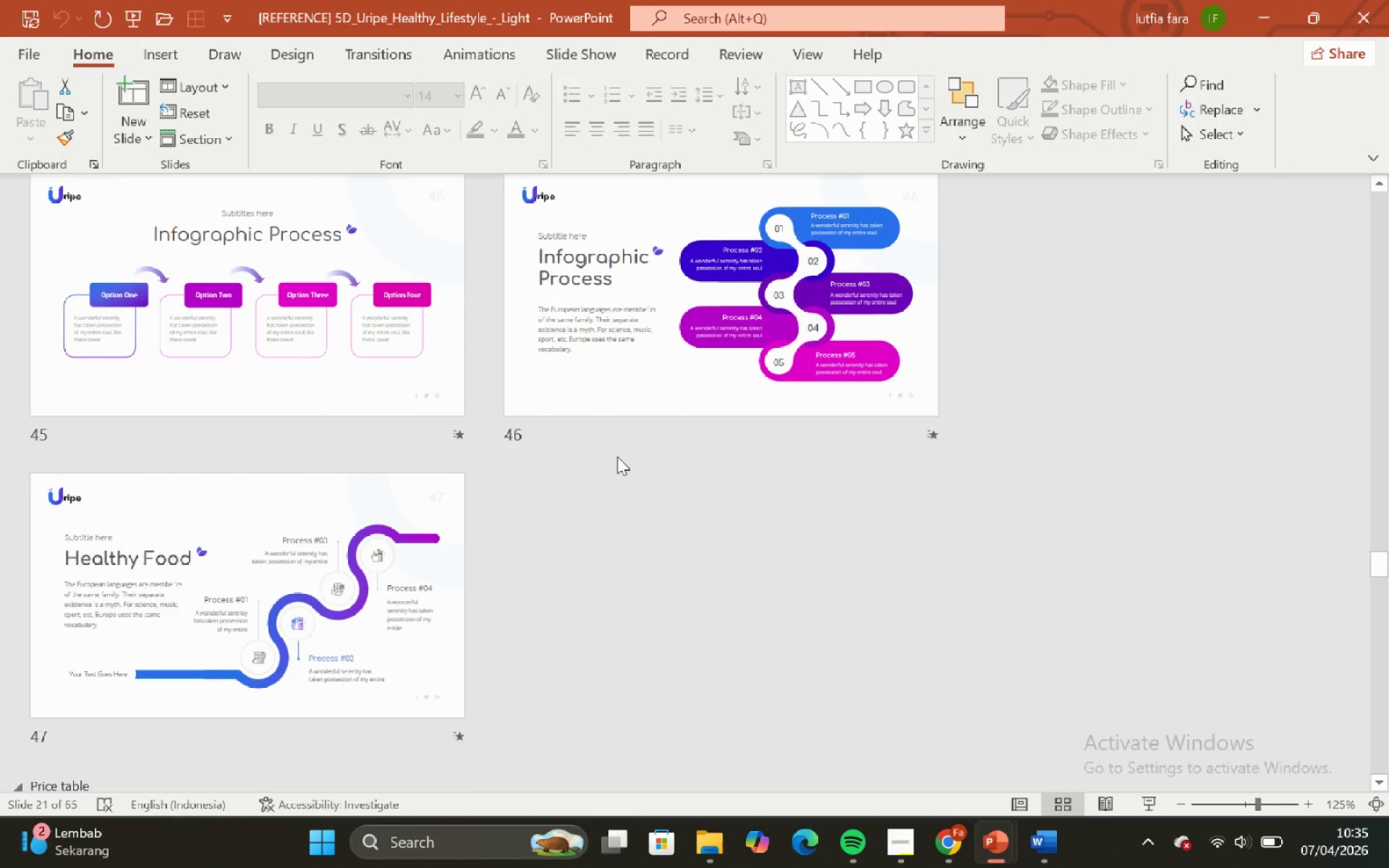 
scroll: coordinate [617, 456], scroll_direction: none, amount: 0.0
 